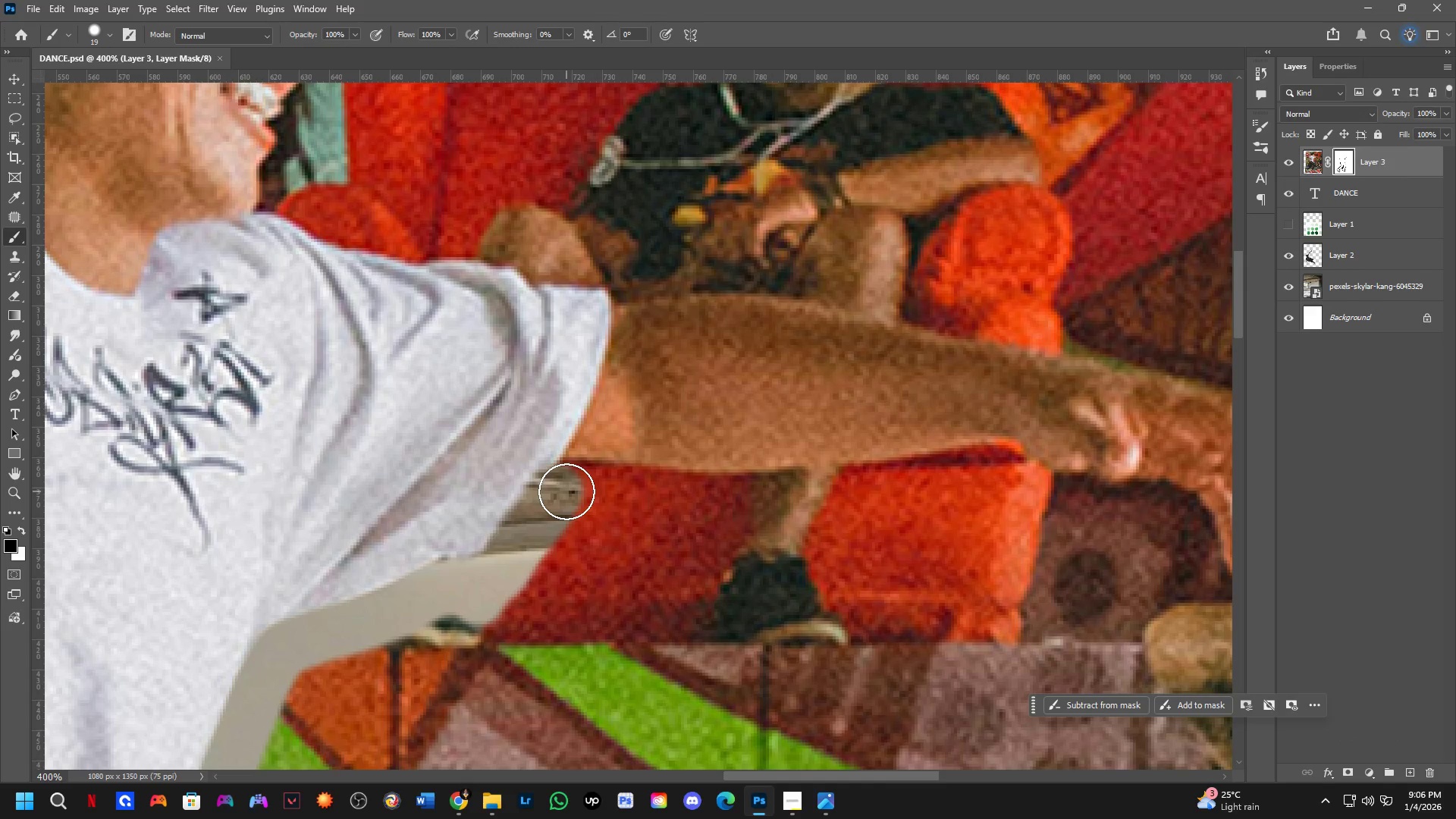 
left_click_drag(start_coordinate=[802, 515], to_coordinate=[599, 510])
 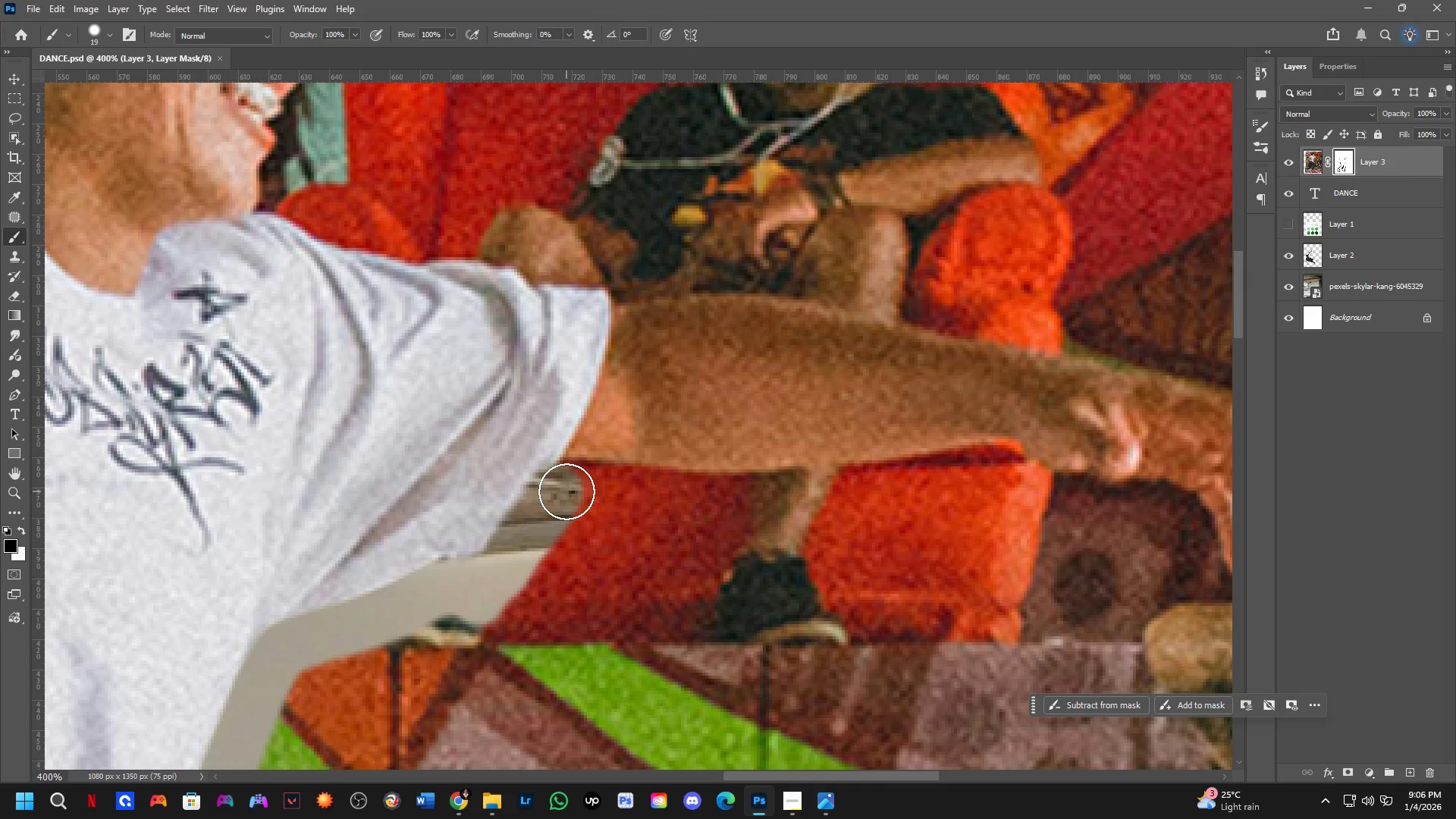 
scroll: coordinate [796, 503], scroll_direction: up, amount: 3.0
 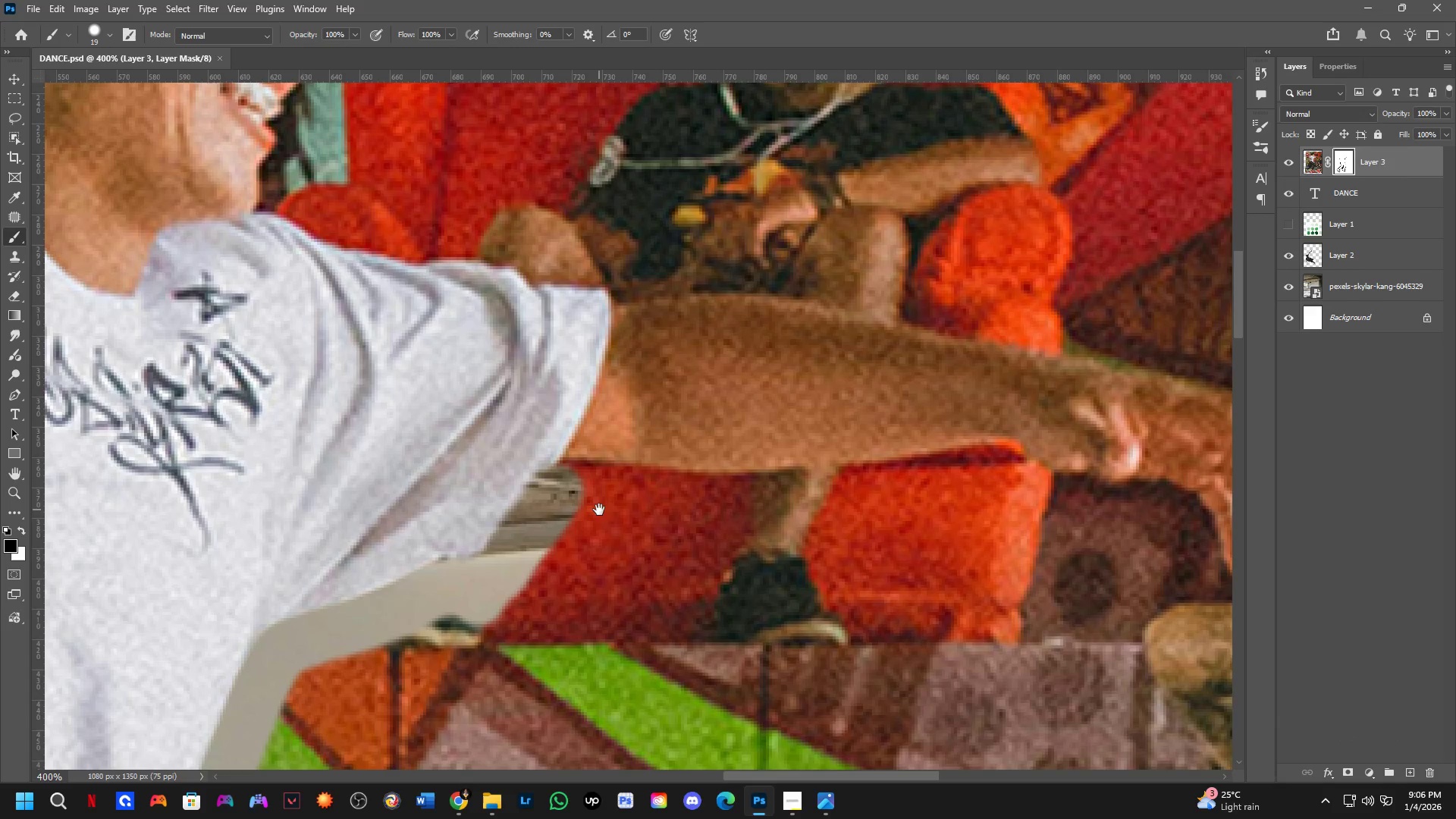 
left_click([567, 488])
 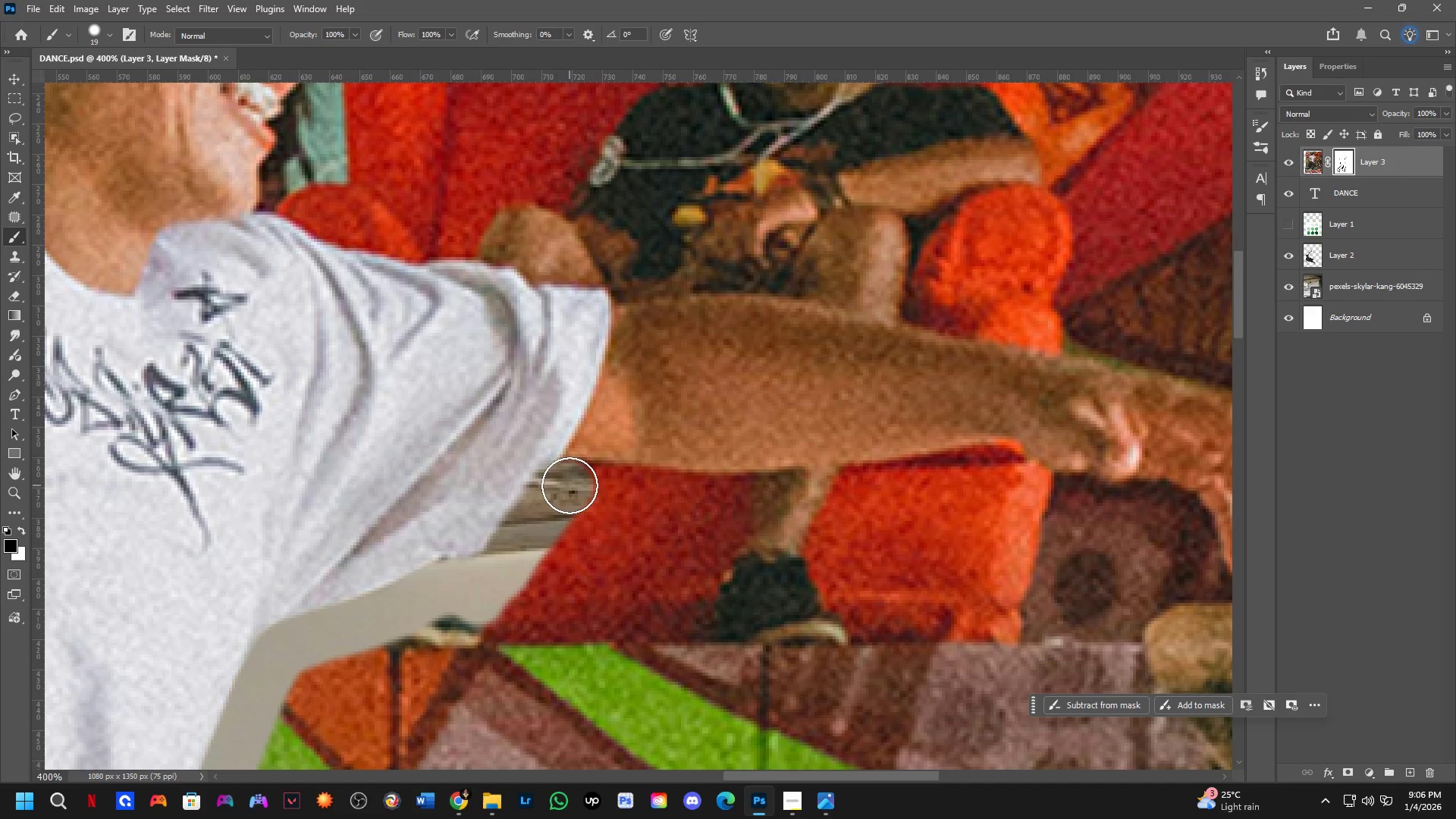 
left_click_drag(start_coordinate=[570, 485], to_coordinate=[595, 490])
 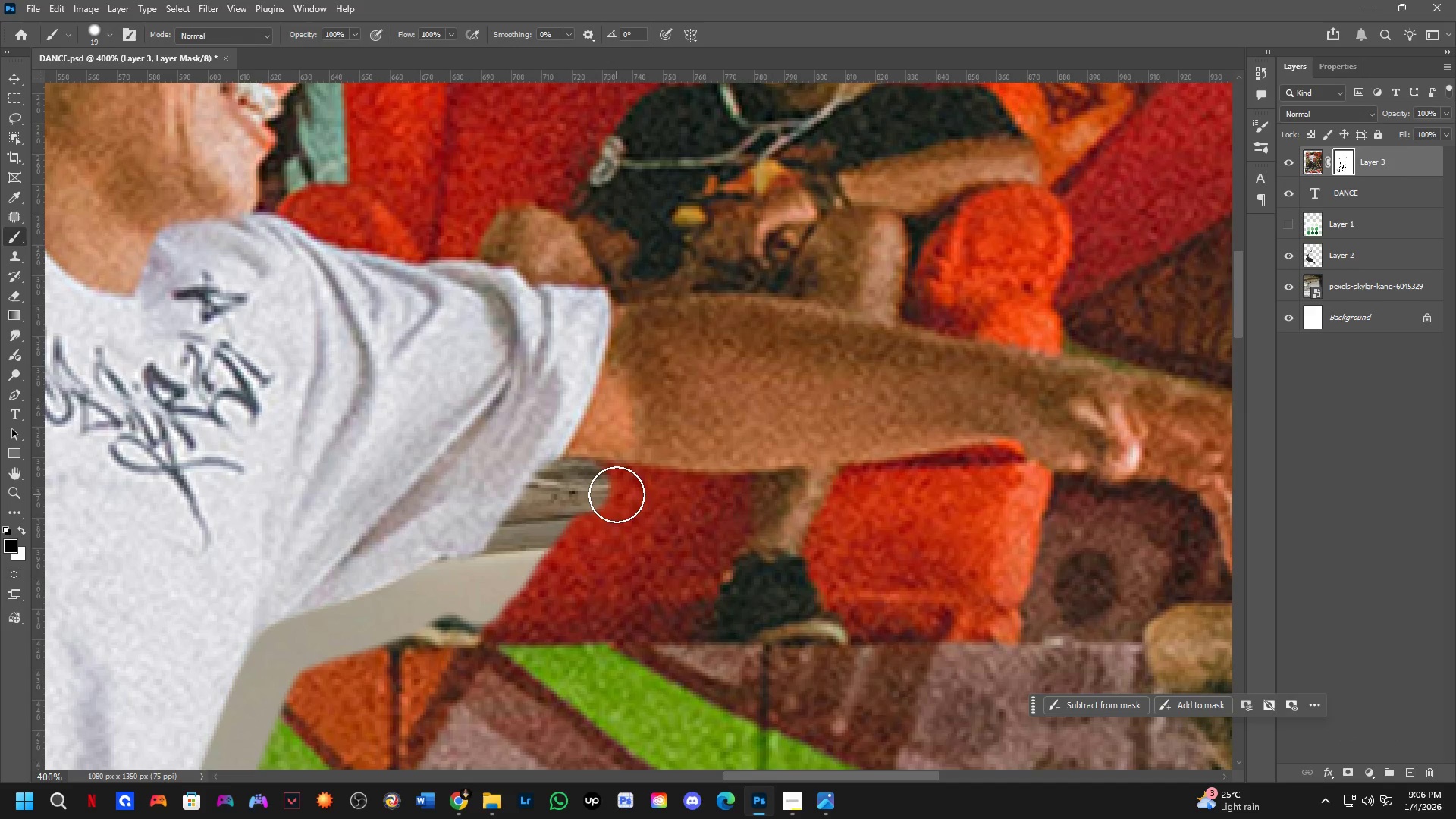 
hold_key(key=AltLeft, duration=0.34)
 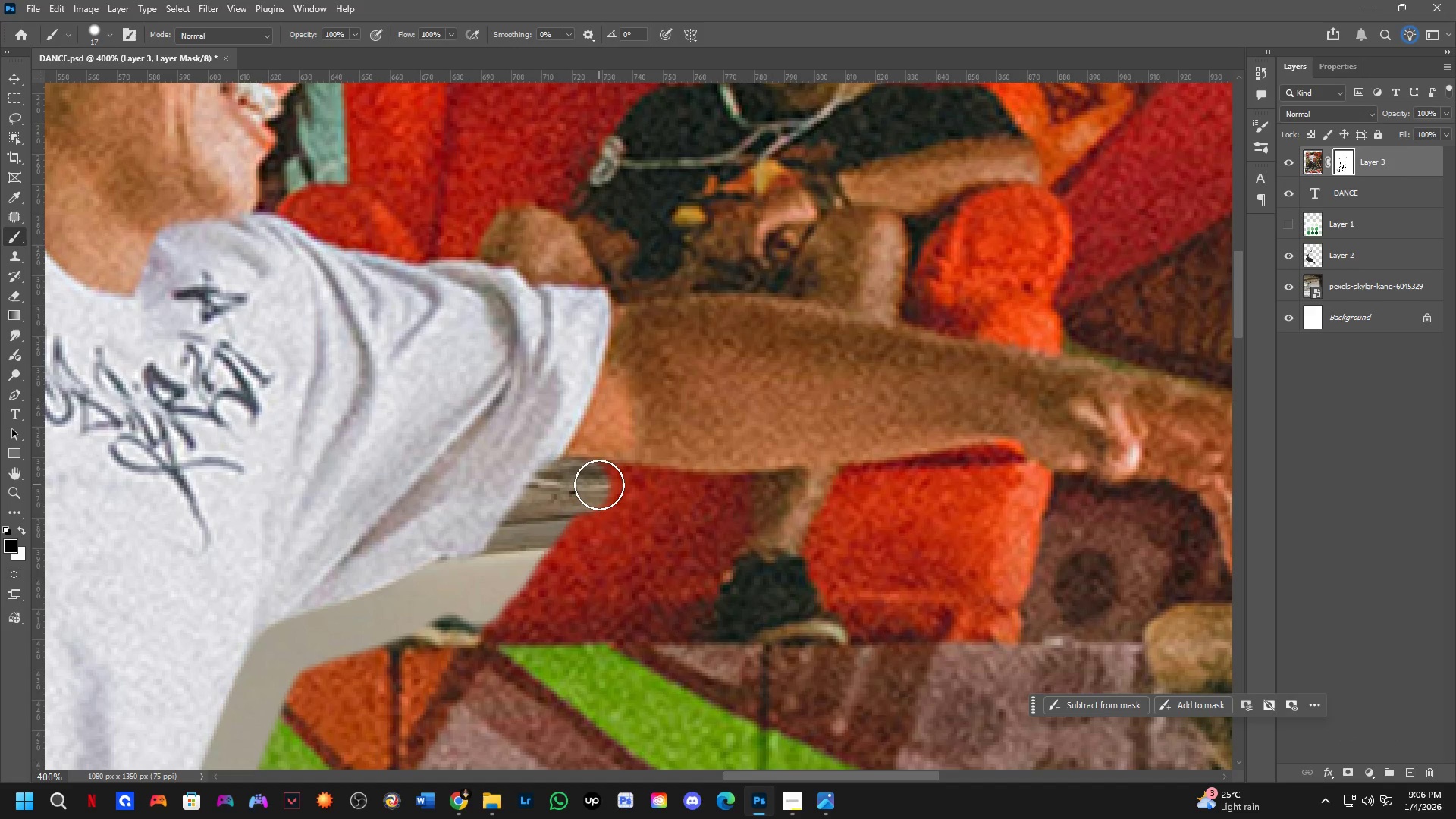 
left_click_drag(start_coordinate=[599, 484], to_coordinate=[1026, 475])
 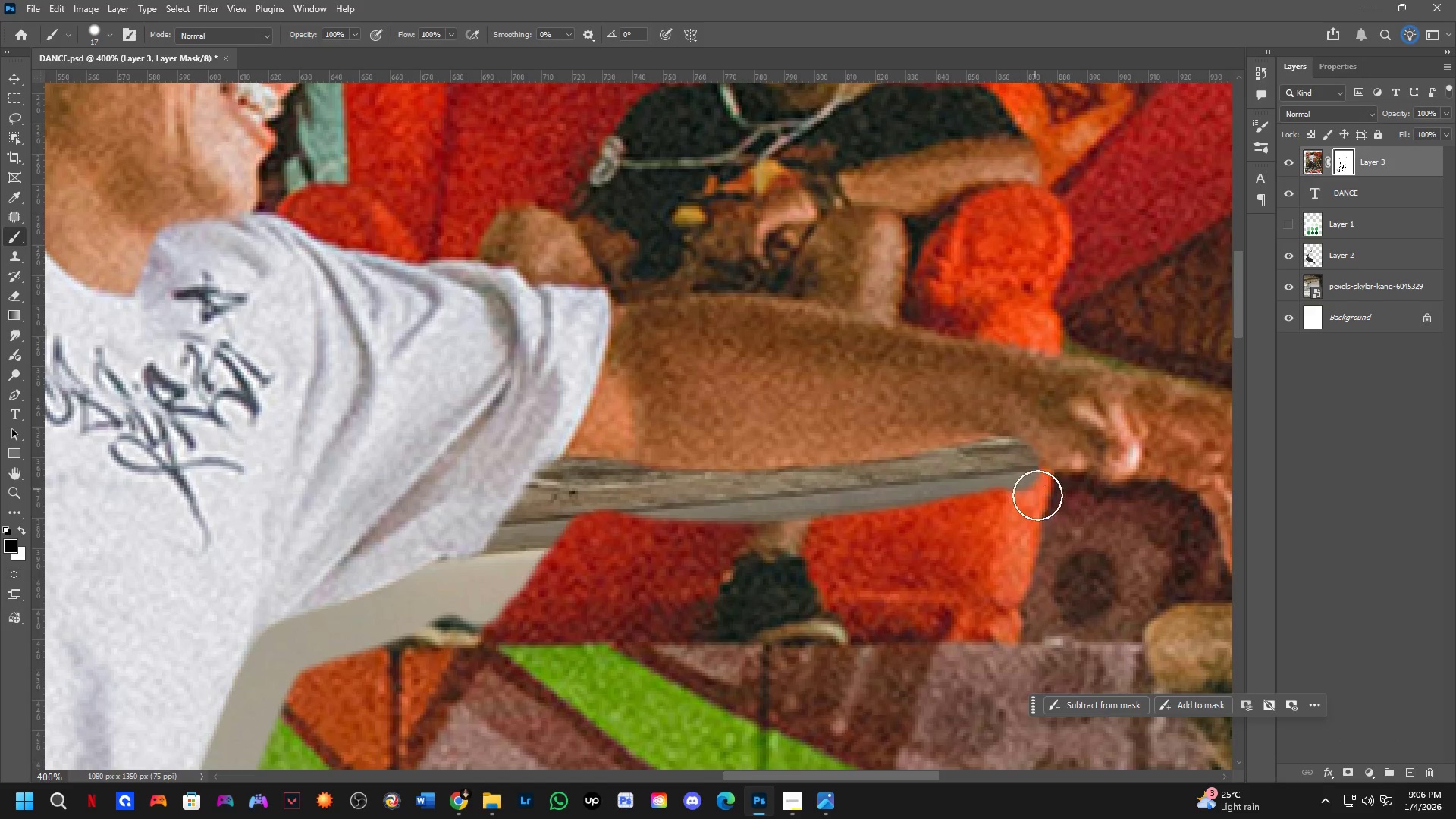 
hold_key(key=Space, duration=0.5)
 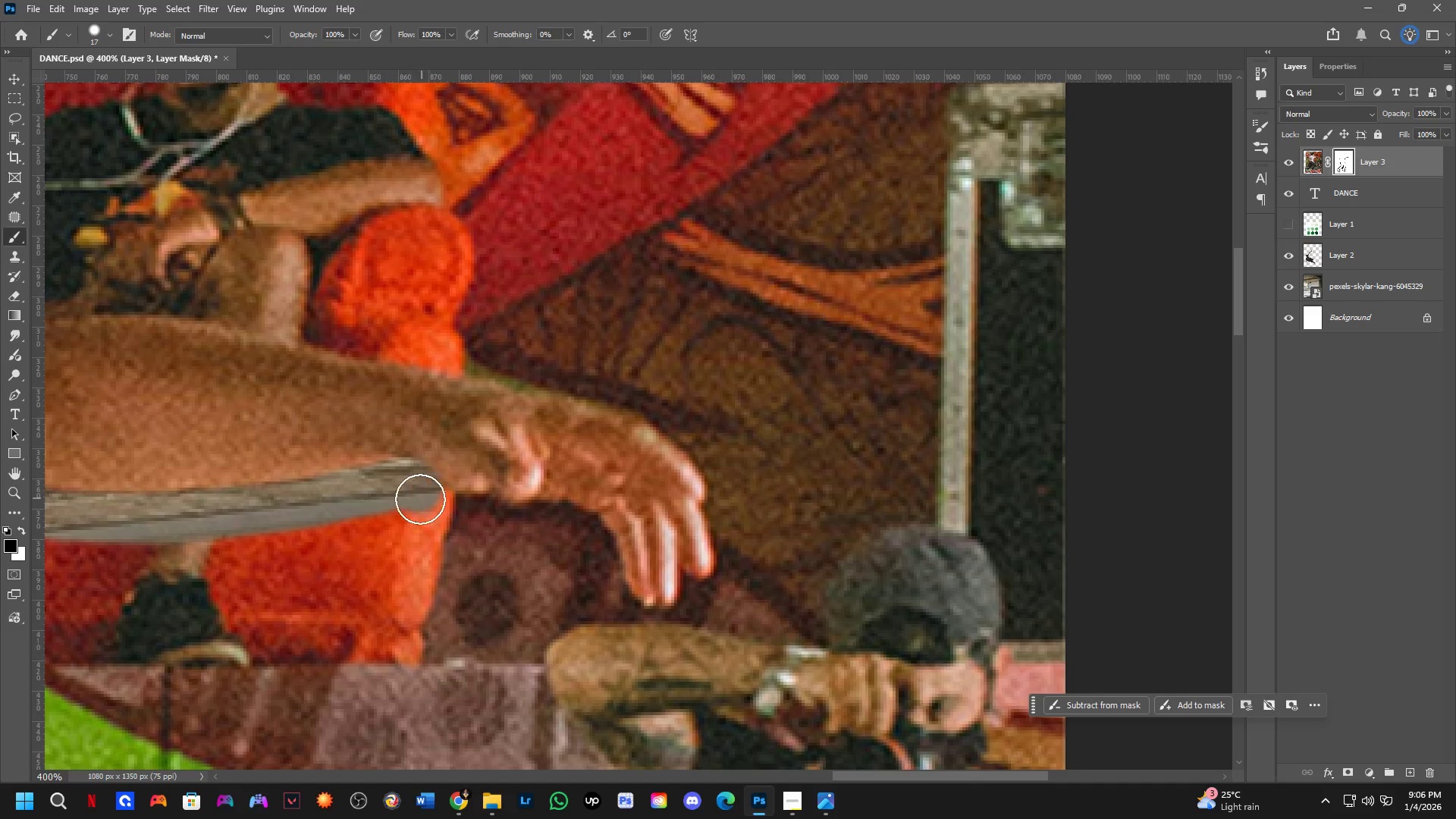 
left_click_drag(start_coordinate=[1050, 517], to_coordinate=[451, 538])
 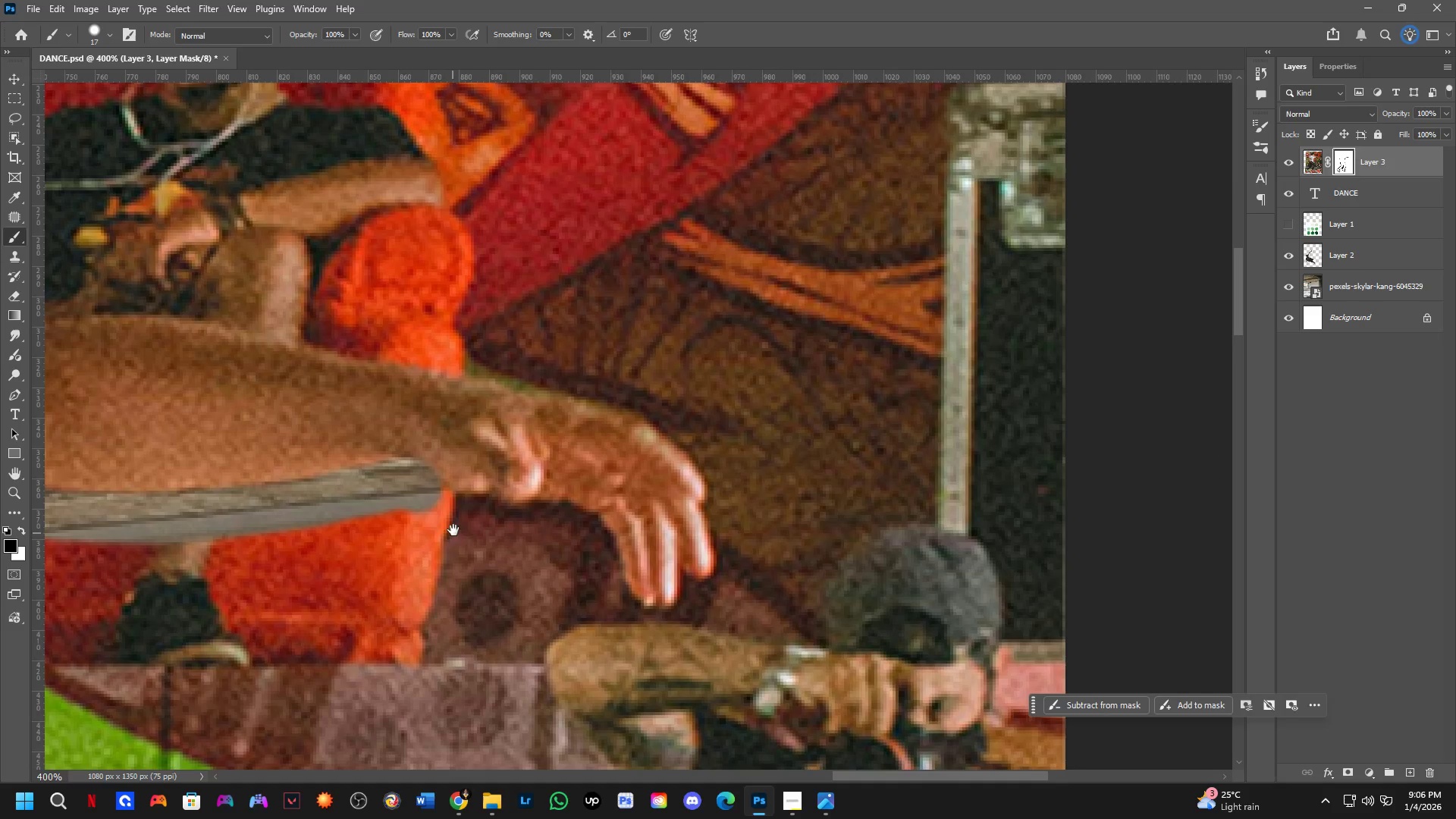 
hold_key(key=Space, duration=11.86)
 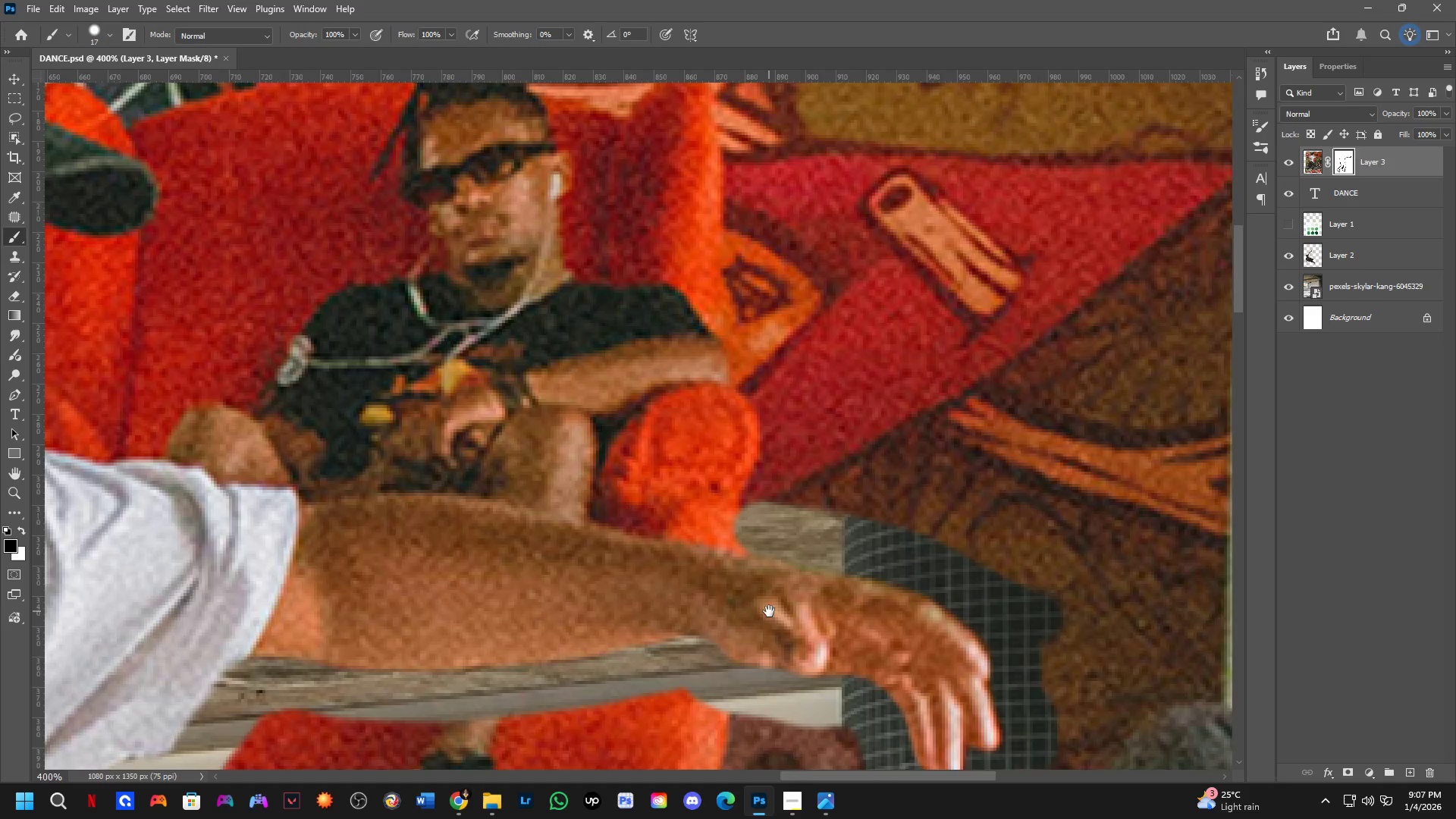 
left_click_drag(start_coordinate=[422, 499], to_coordinate=[705, 573])
 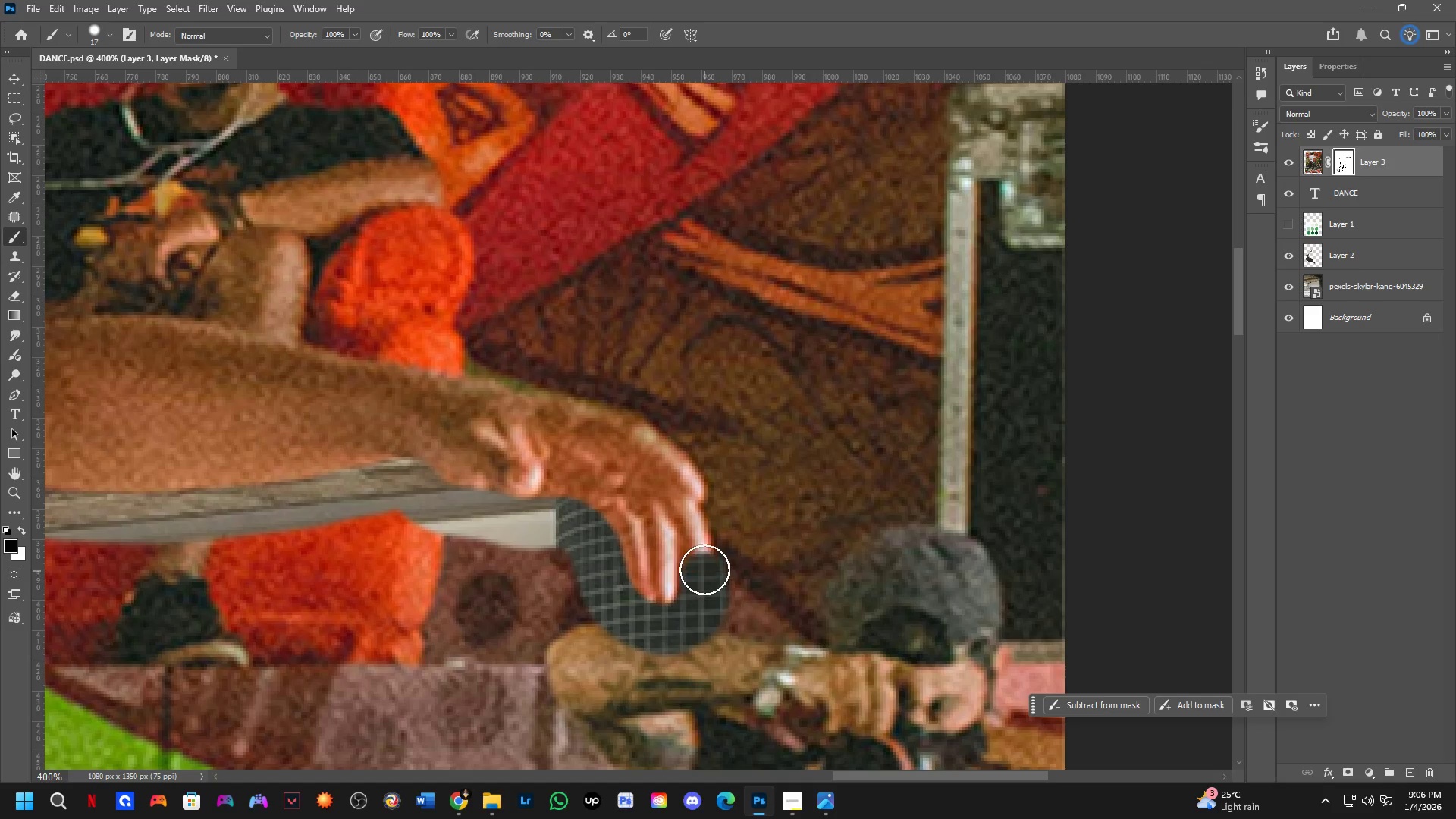 
key(X)
 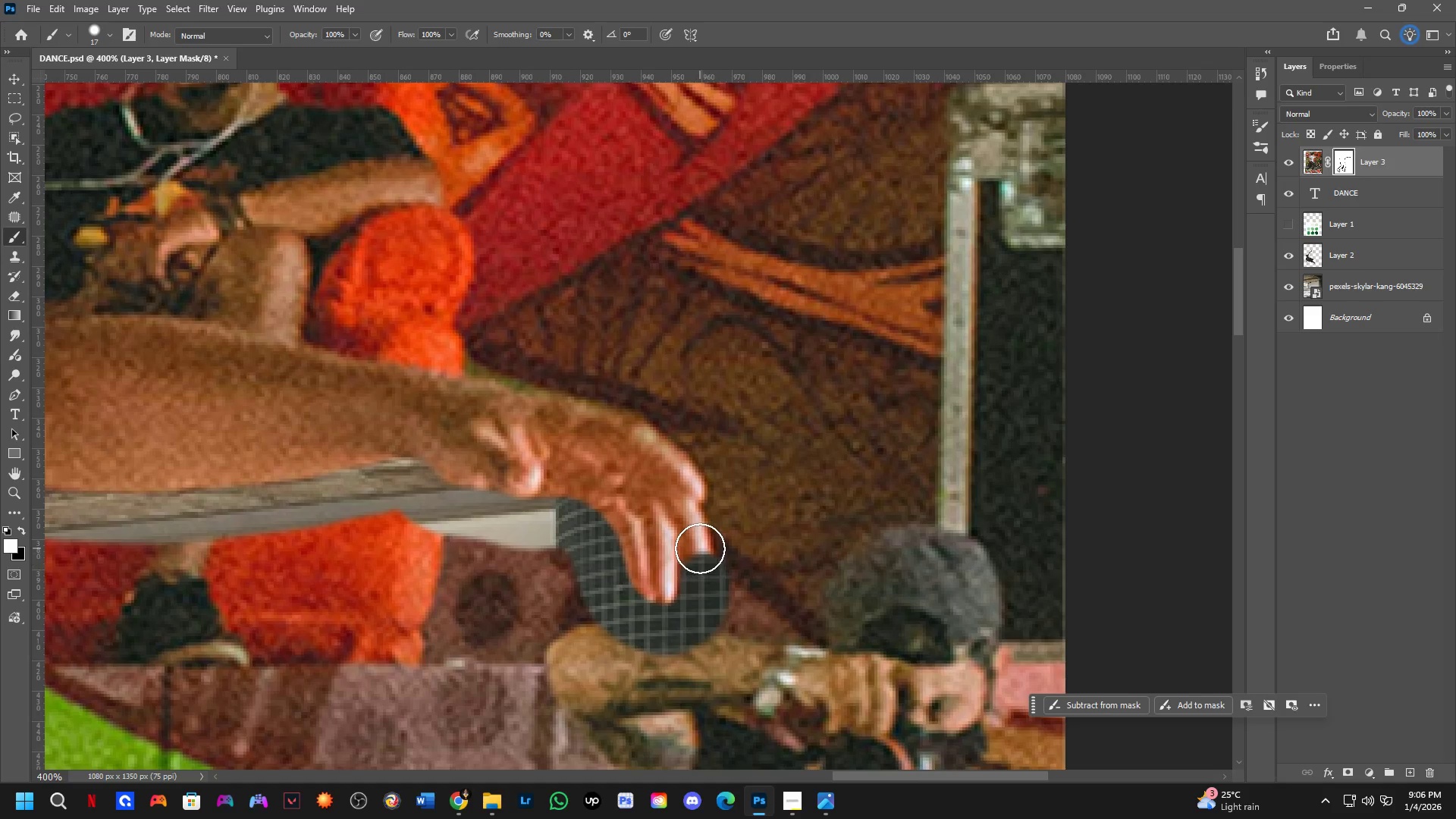 
left_click([700, 548])
 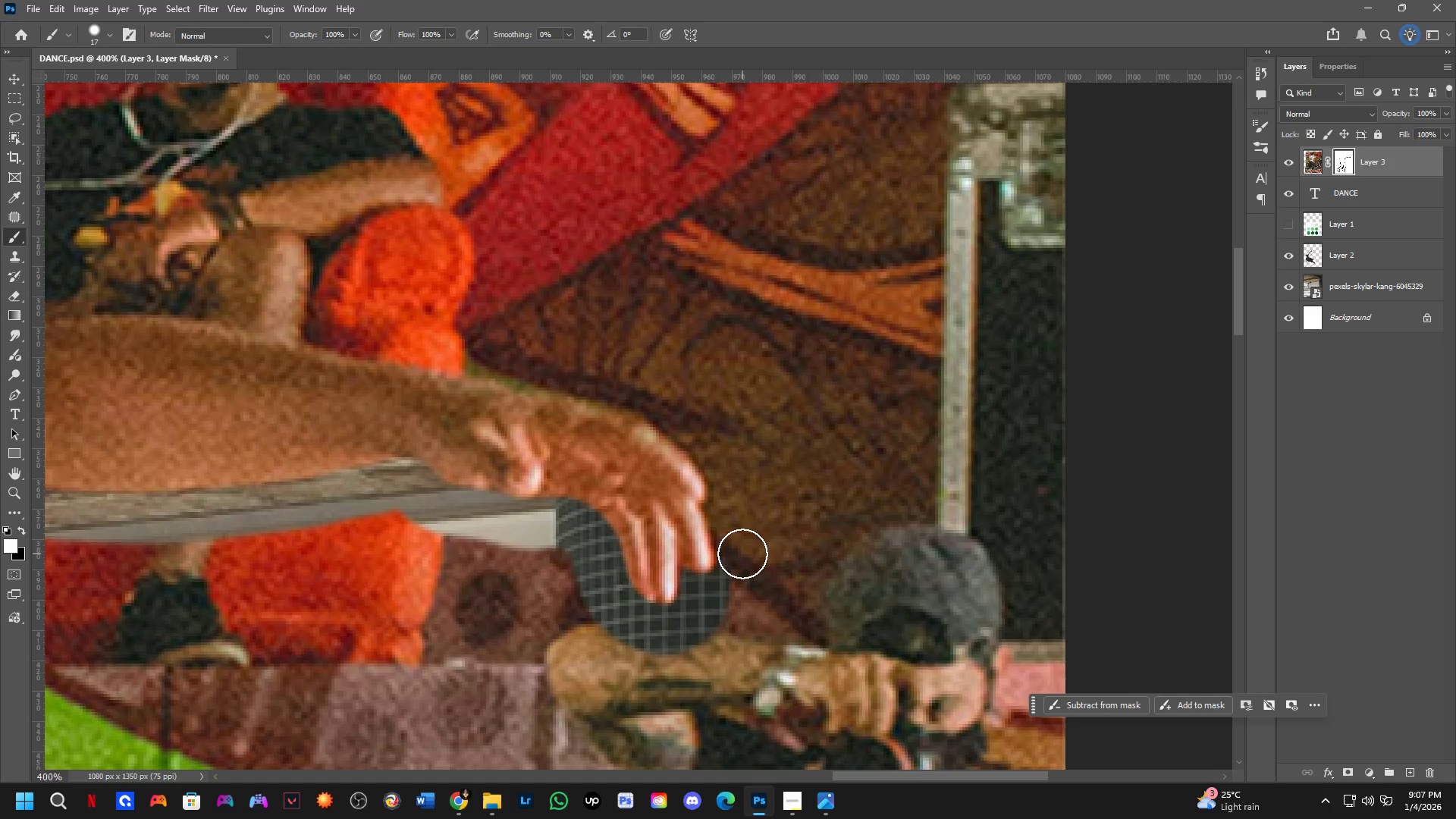 
key(X)
 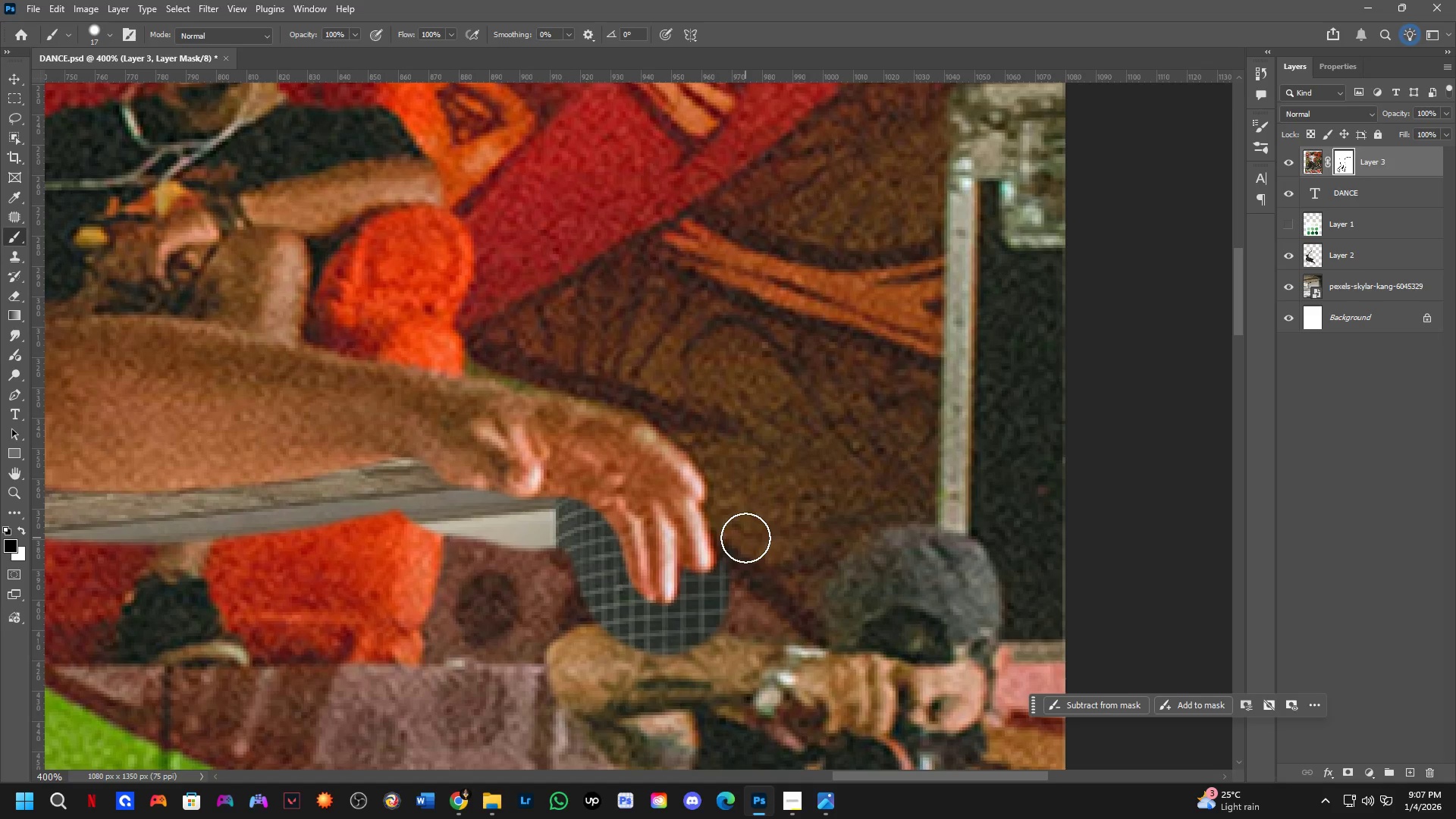 
left_click_drag(start_coordinate=[745, 538], to_coordinate=[765, 444])
 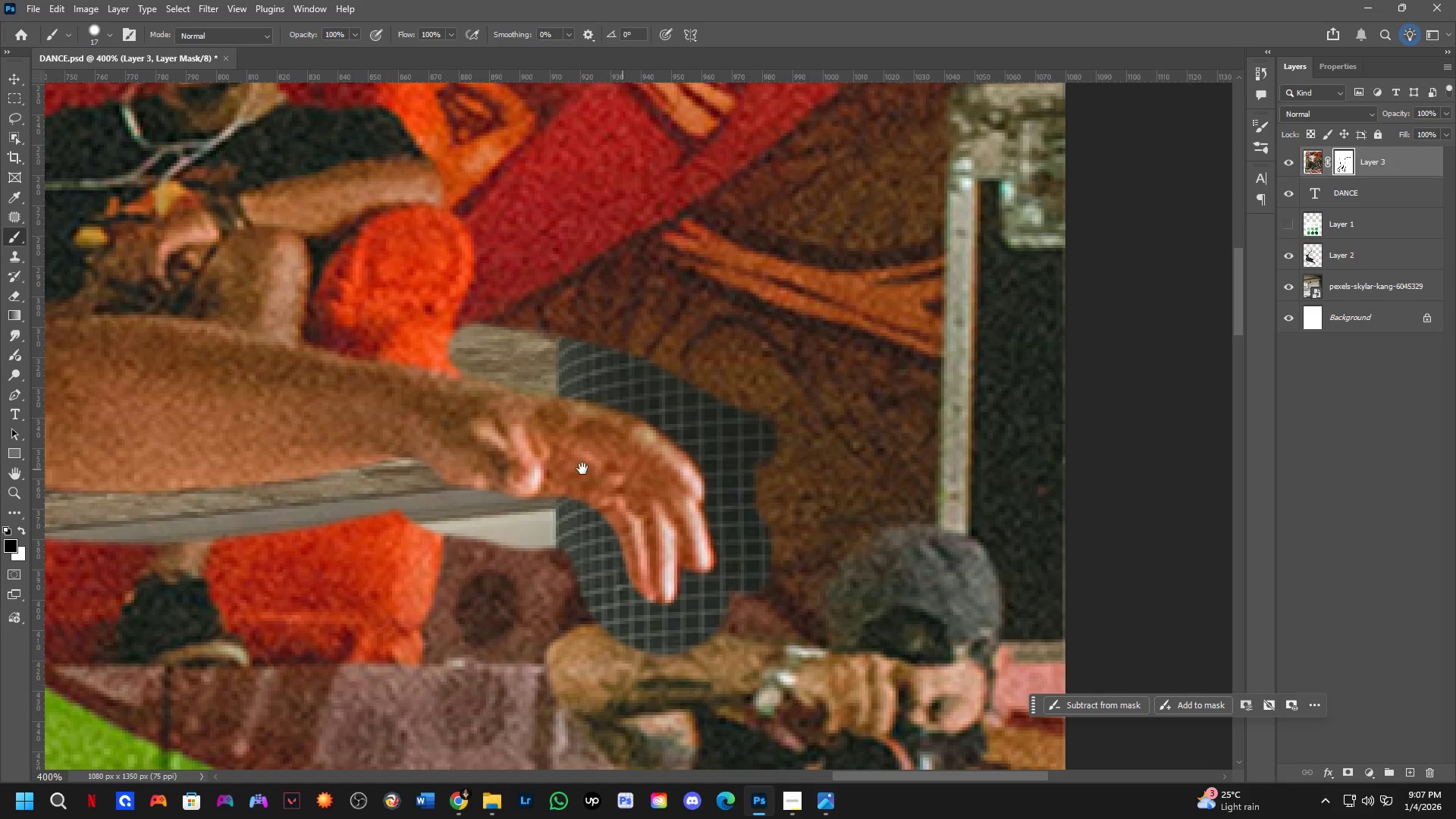 
hold_key(key=Space, duration=0.62)
 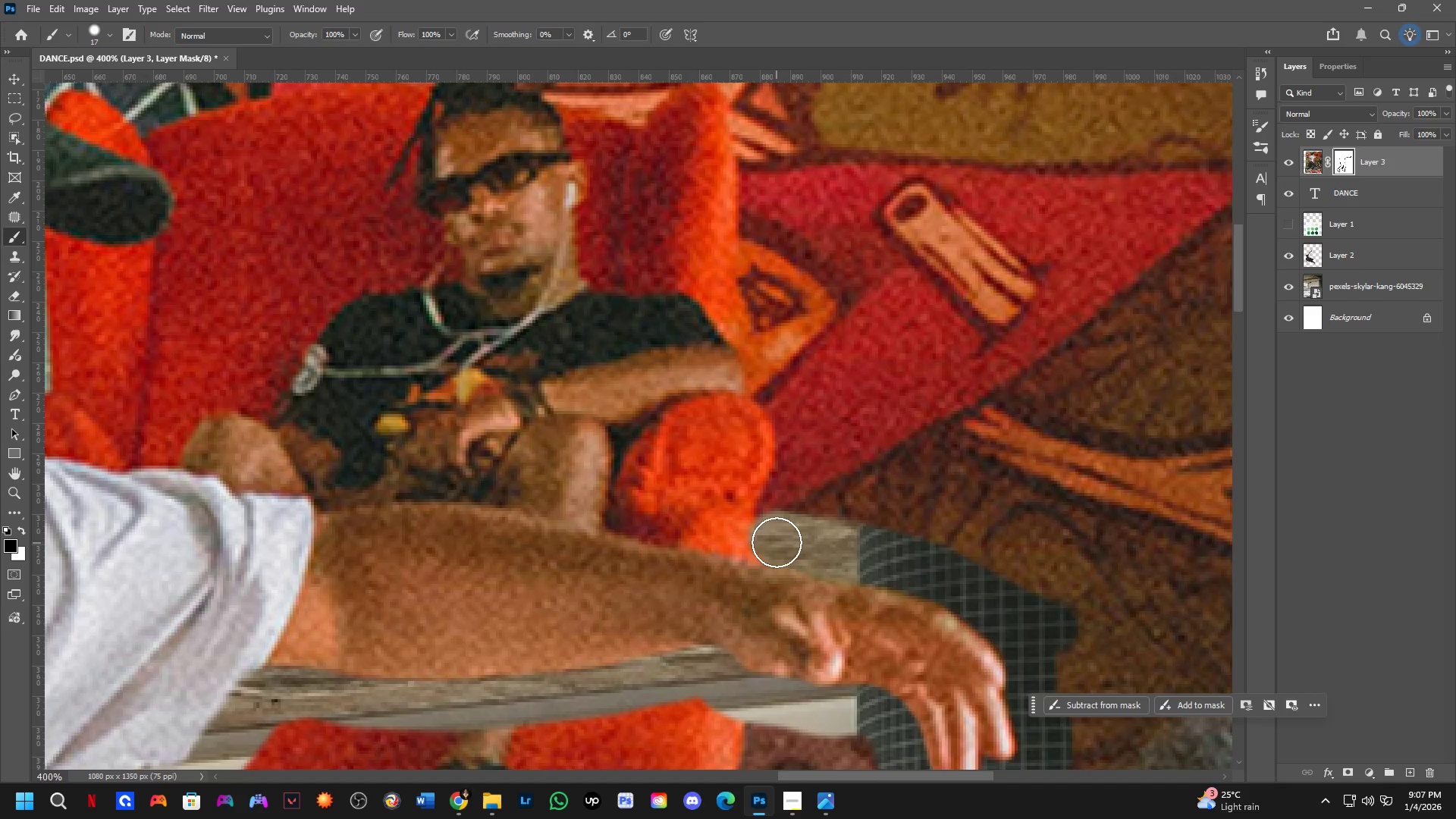 
left_click_drag(start_coordinate=[483, 433], to_coordinate=[769, 610])
 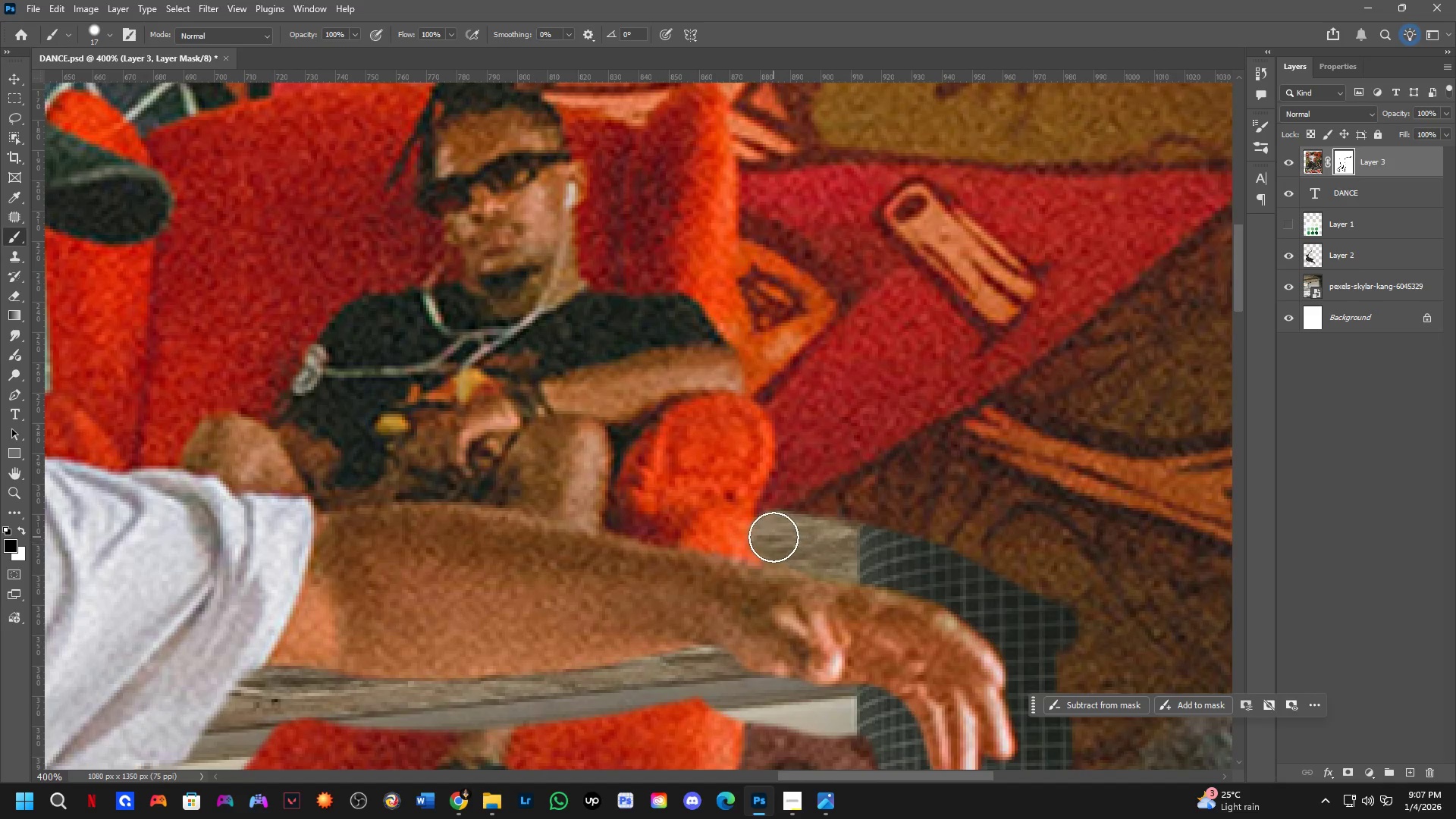 
left_click_drag(start_coordinate=[771, 541], to_coordinate=[309, 488])
 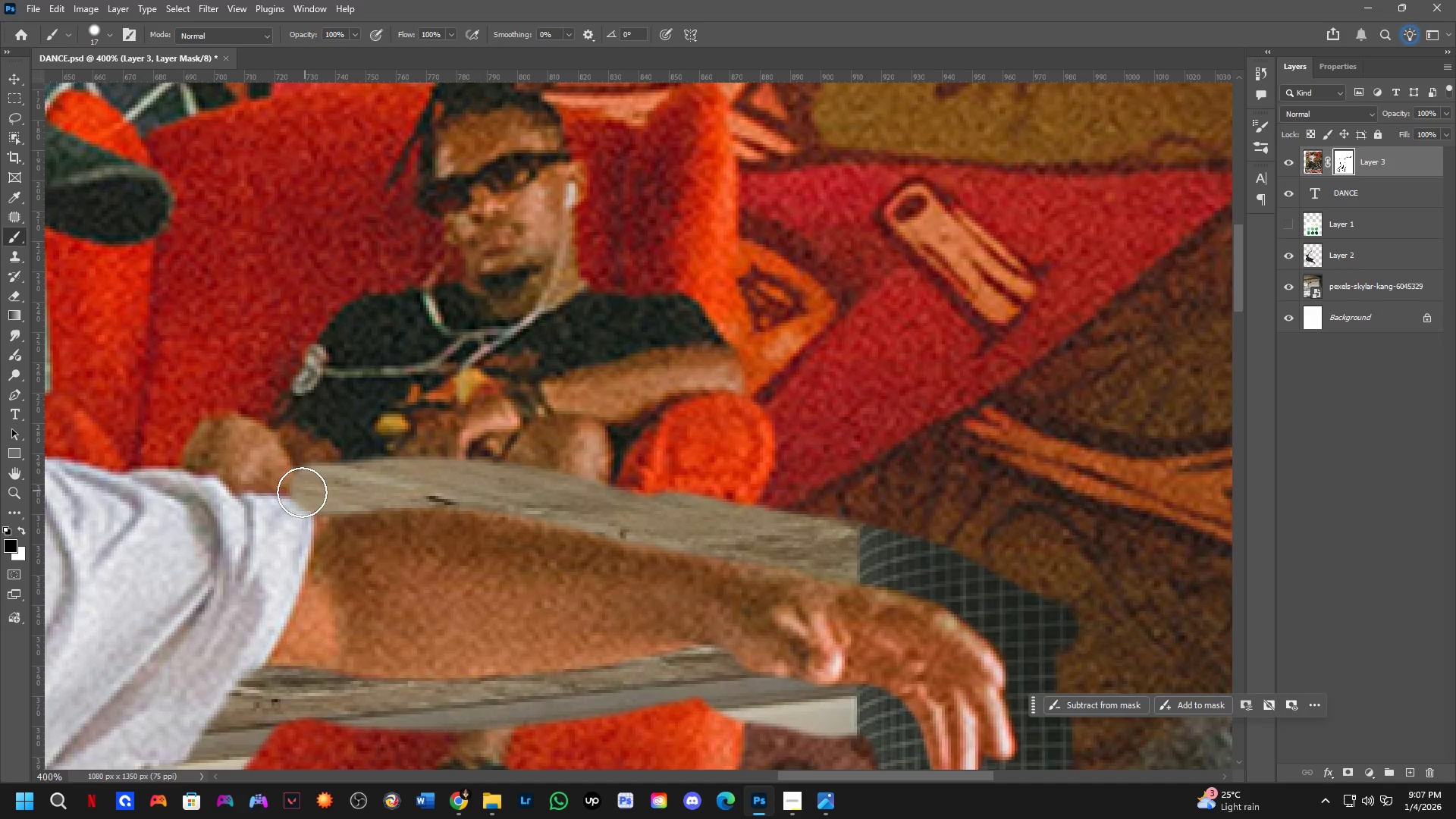 
type(xx)
 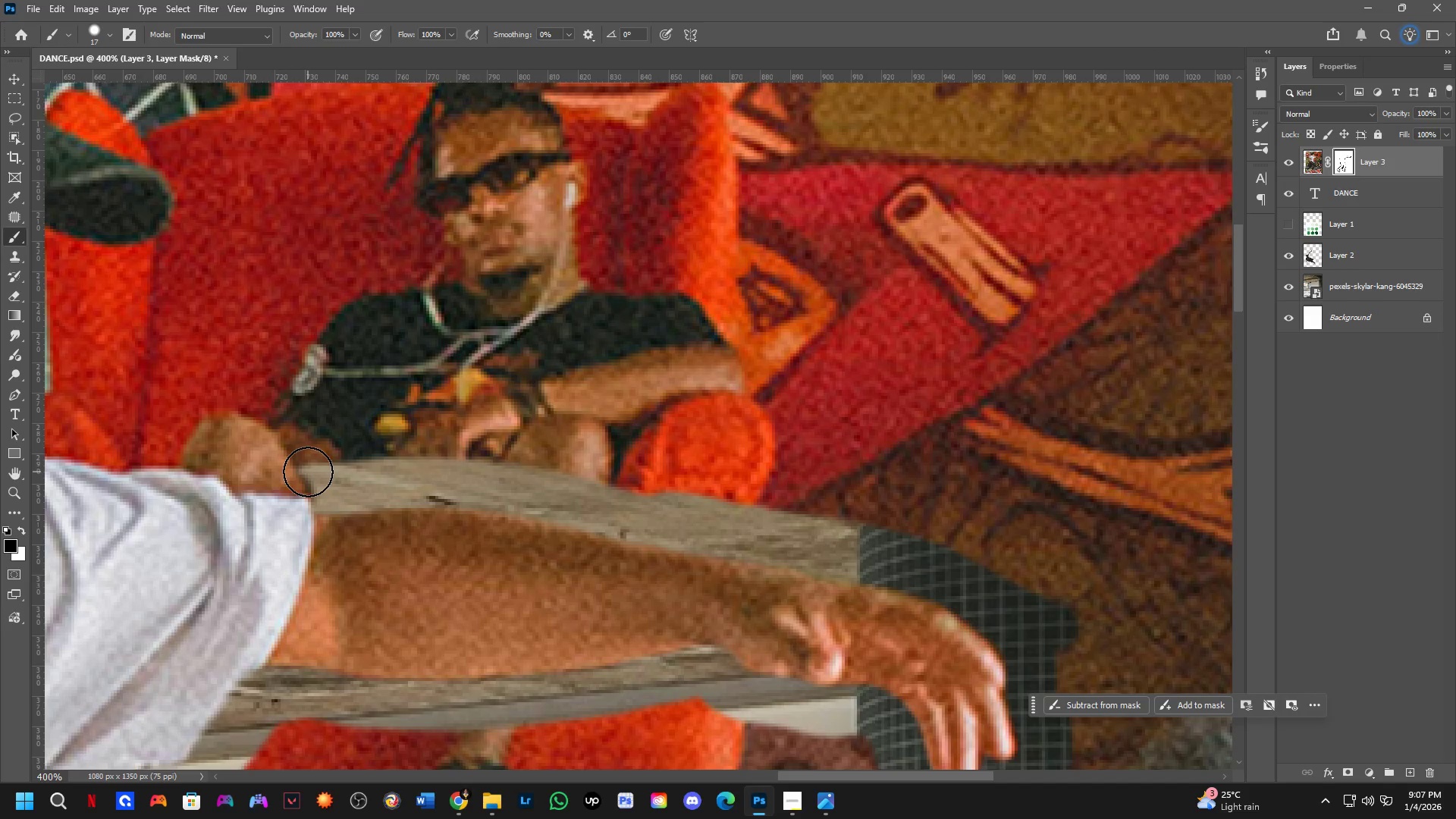 
left_click_drag(start_coordinate=[308, 472], to_coordinate=[339, 482])
 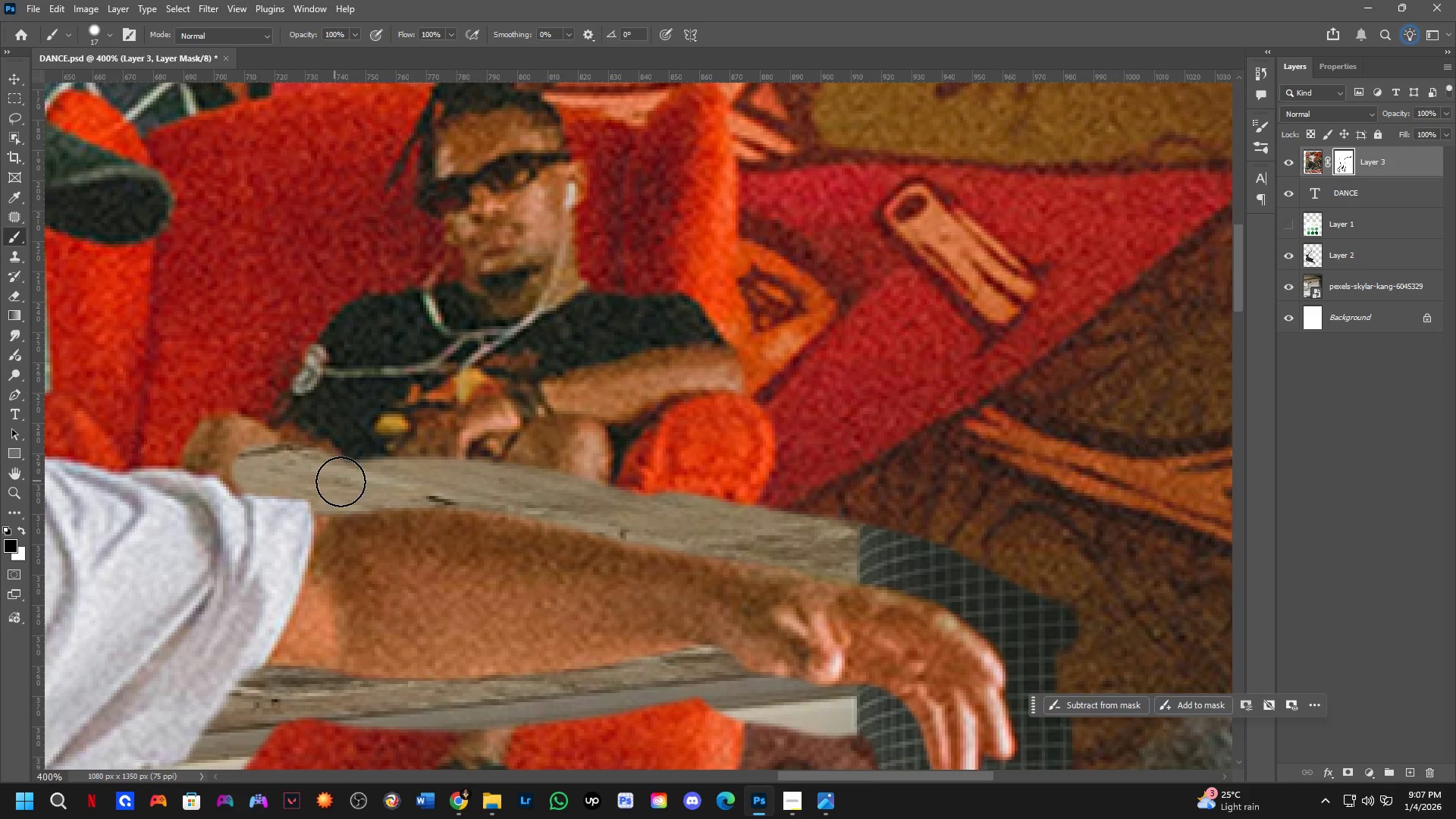 
hold_key(key=Space, duration=0.52)
 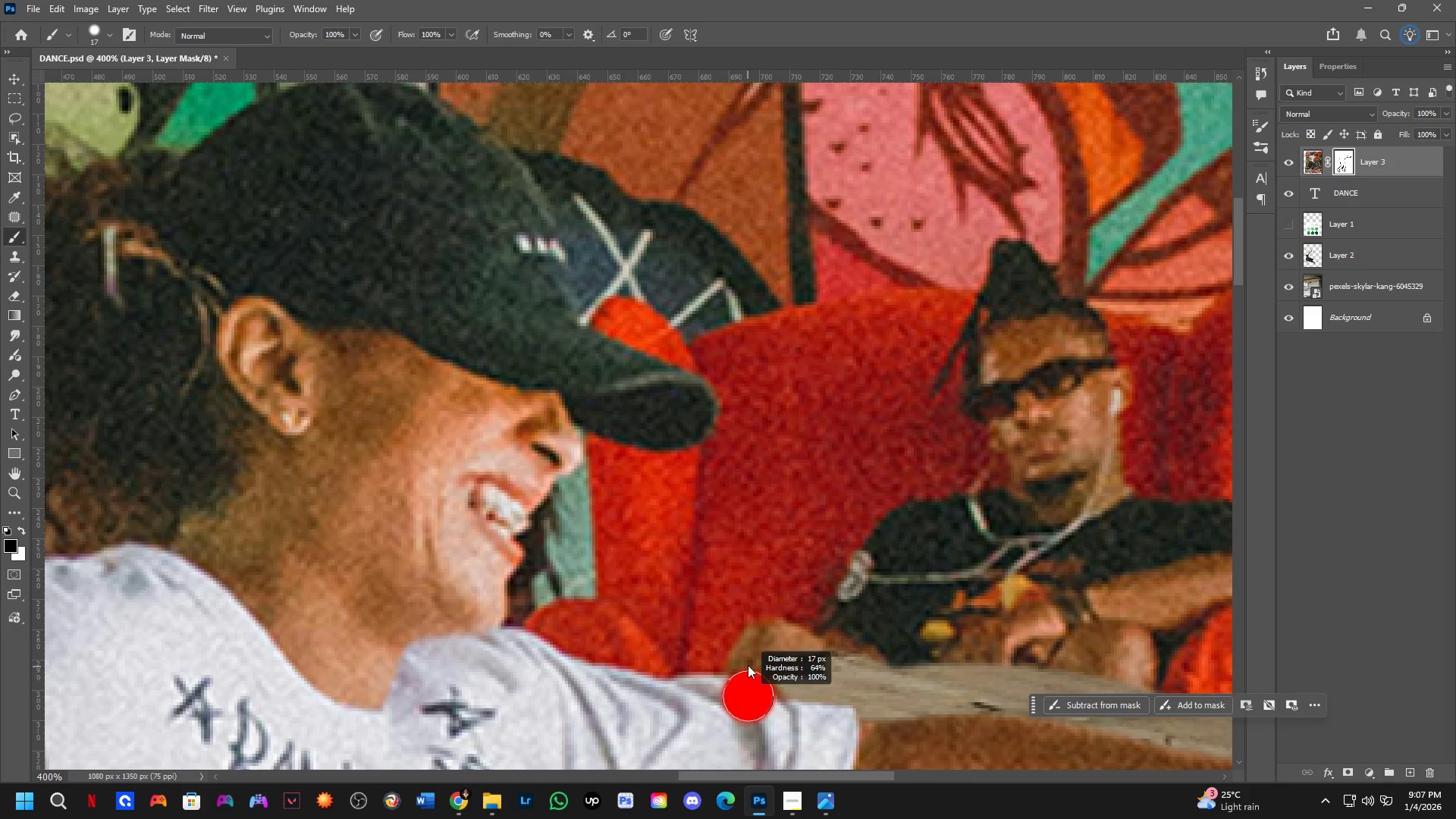 
left_click_drag(start_coordinate=[340, 482], to_coordinate=[886, 689])
 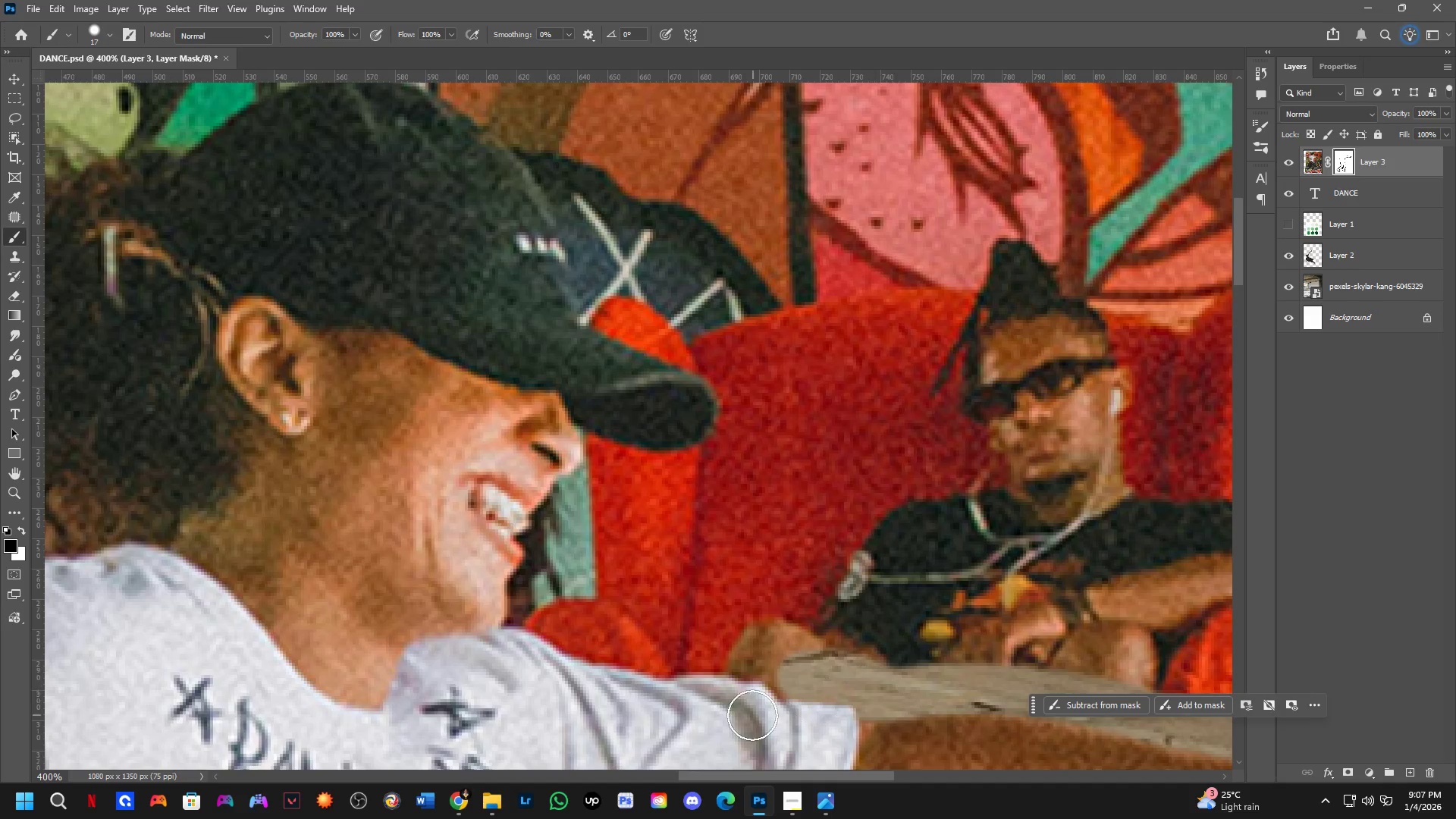 
hold_key(key=AltLeft, duration=0.36)
 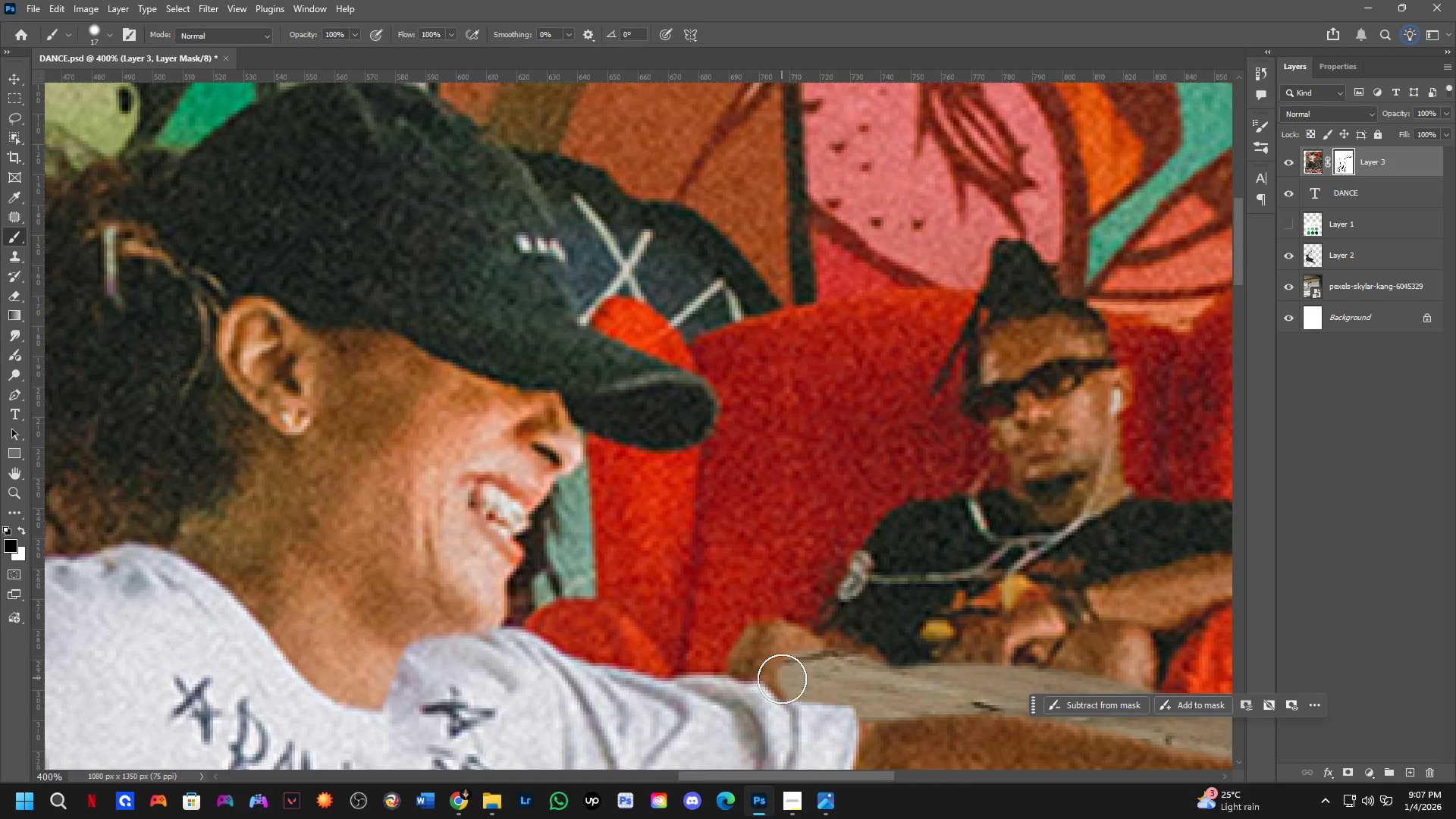 
key(Alt+AltLeft)
 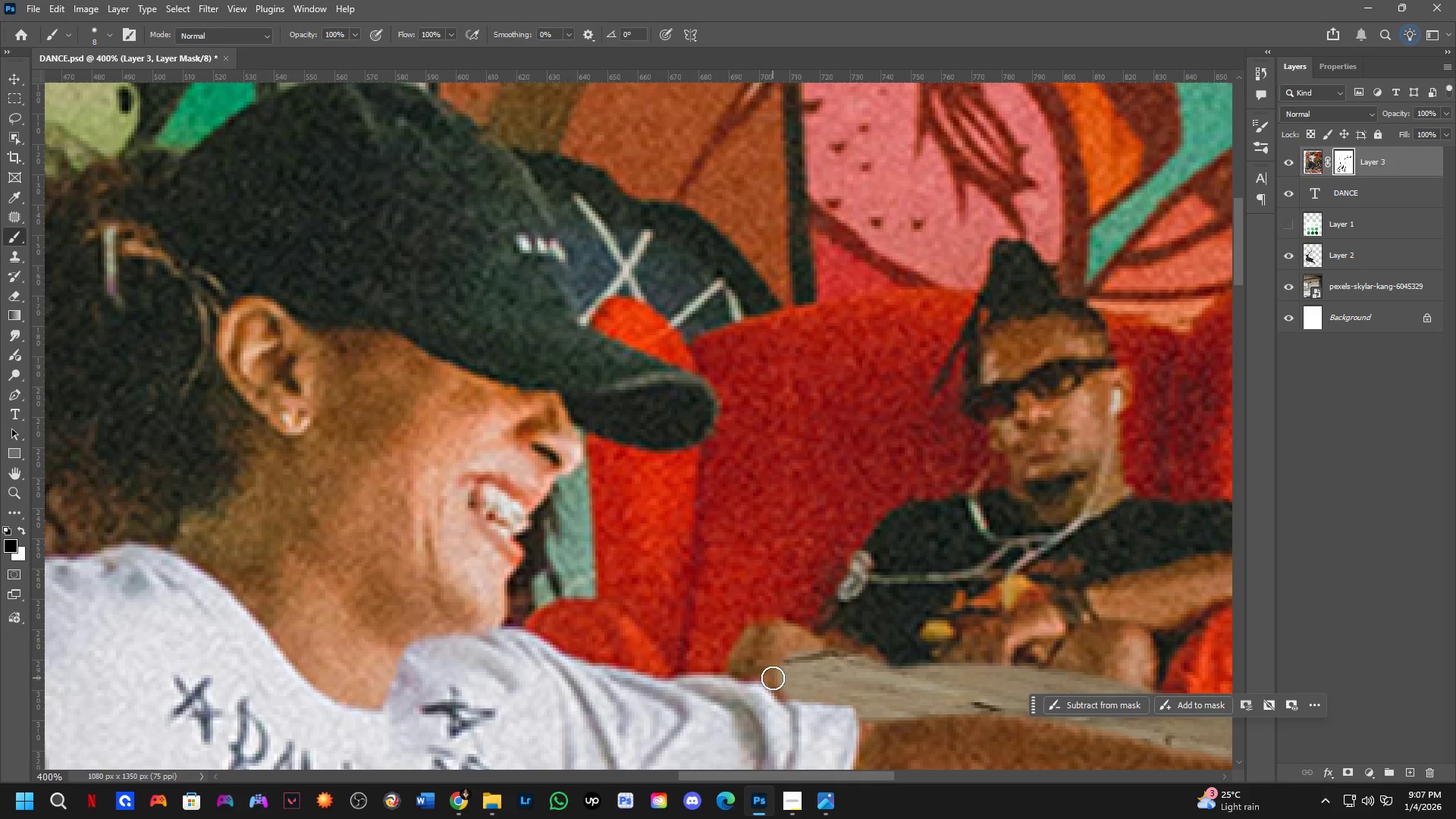 
left_click_drag(start_coordinate=[773, 678], to_coordinate=[514, 620])
 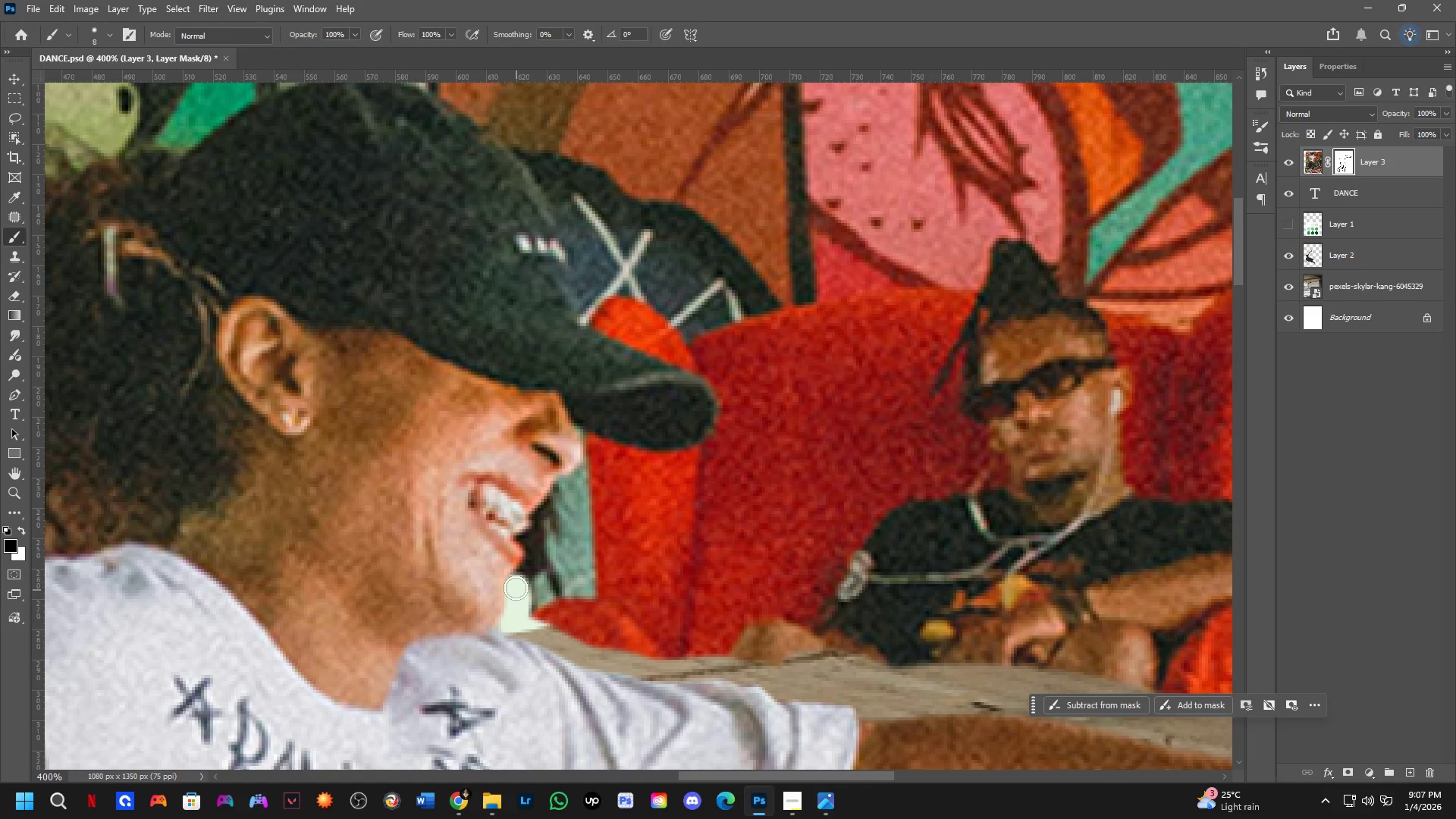 
left_click_drag(start_coordinate=[516, 585], to_coordinate=[559, 504])
 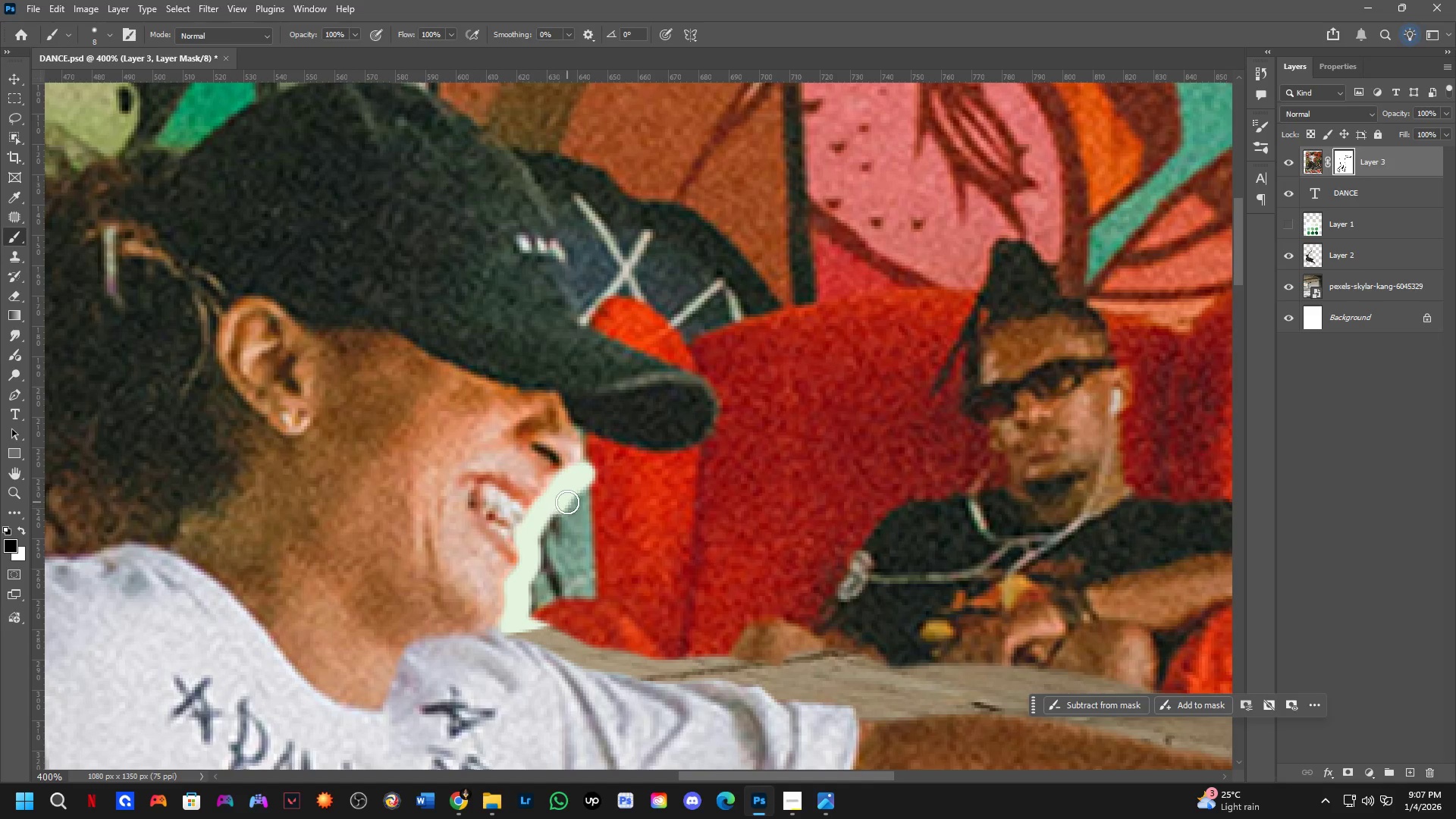 
hold_key(key=Space, duration=0.5)
 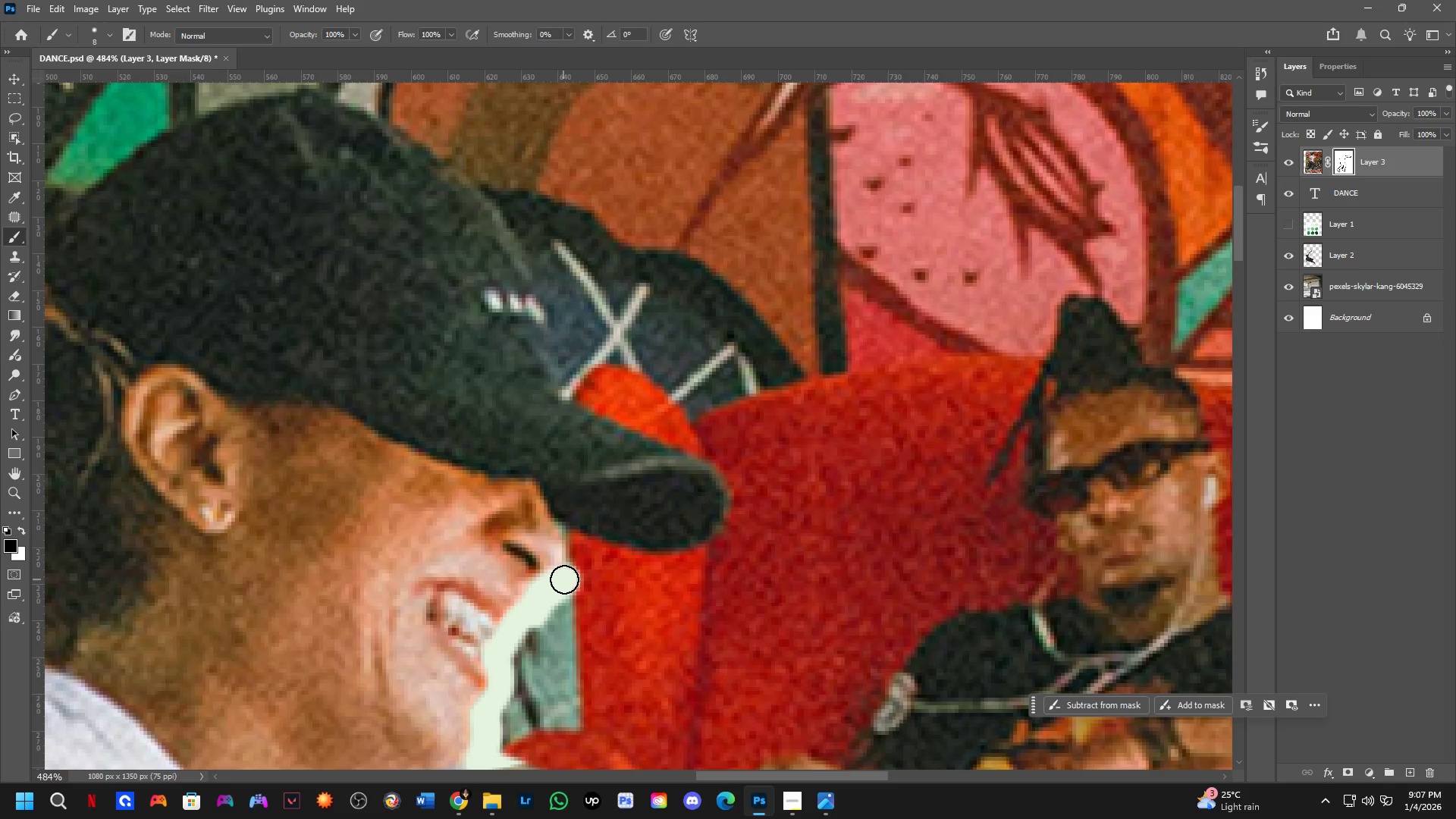 
left_click_drag(start_coordinate=[566, 505], to_coordinate=[546, 615])
 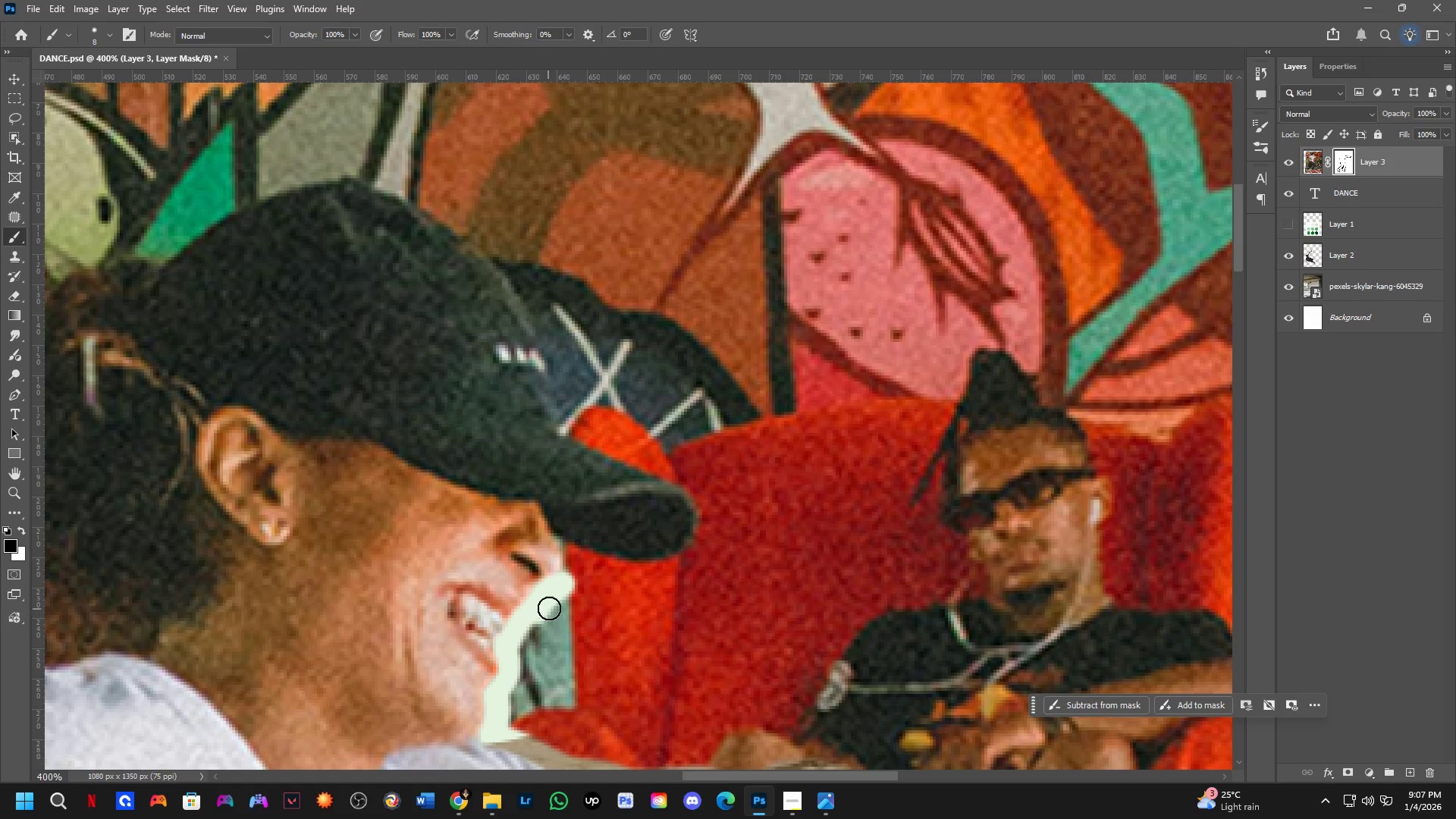 
scroll: coordinate [549, 604], scroll_direction: up, amount: 2.0
 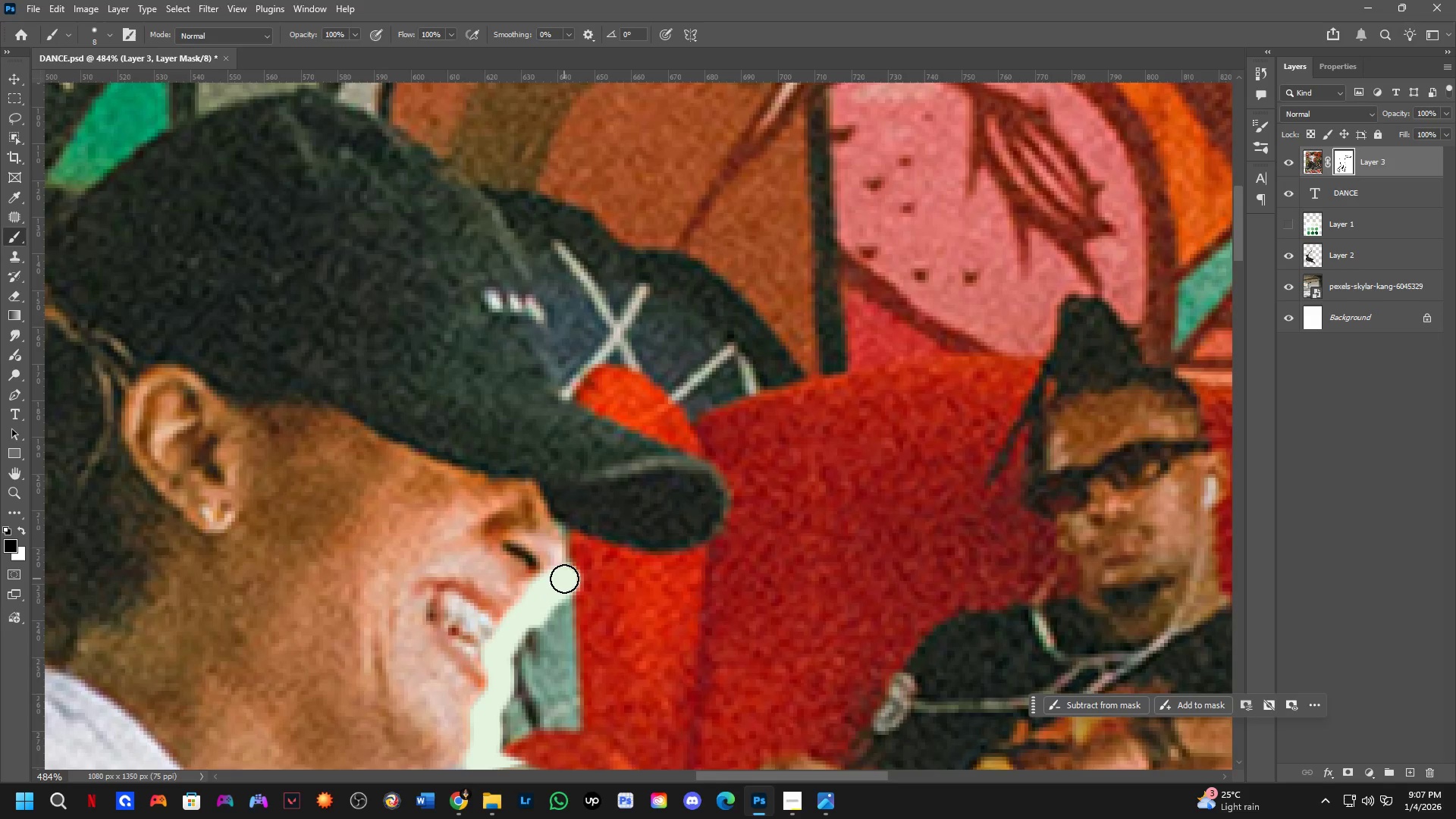 
left_click_drag(start_coordinate=[565, 579], to_coordinate=[557, 517])
 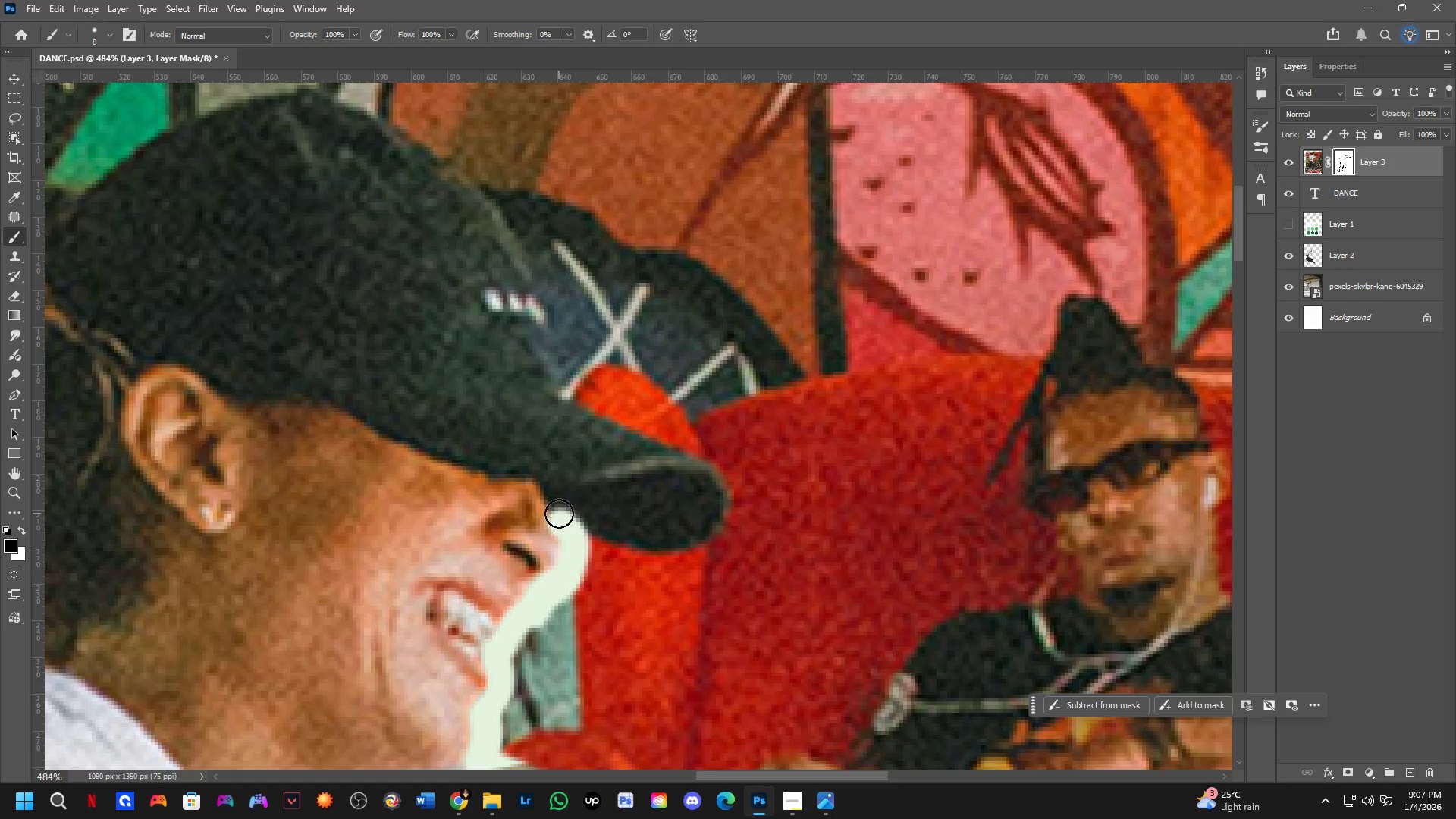 
type(xx)
 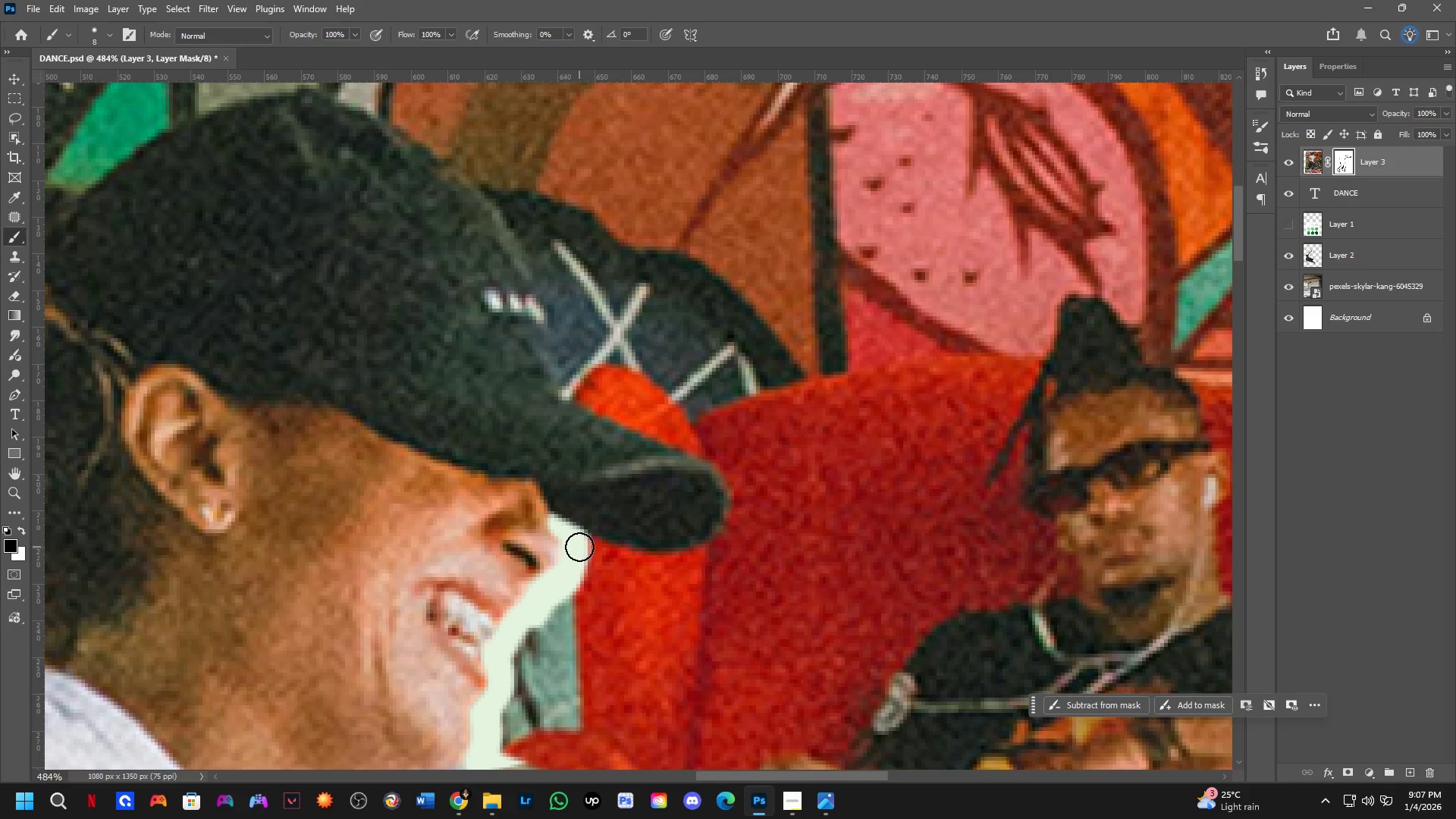 
left_click_drag(start_coordinate=[557, 498], to_coordinate=[601, 522])
 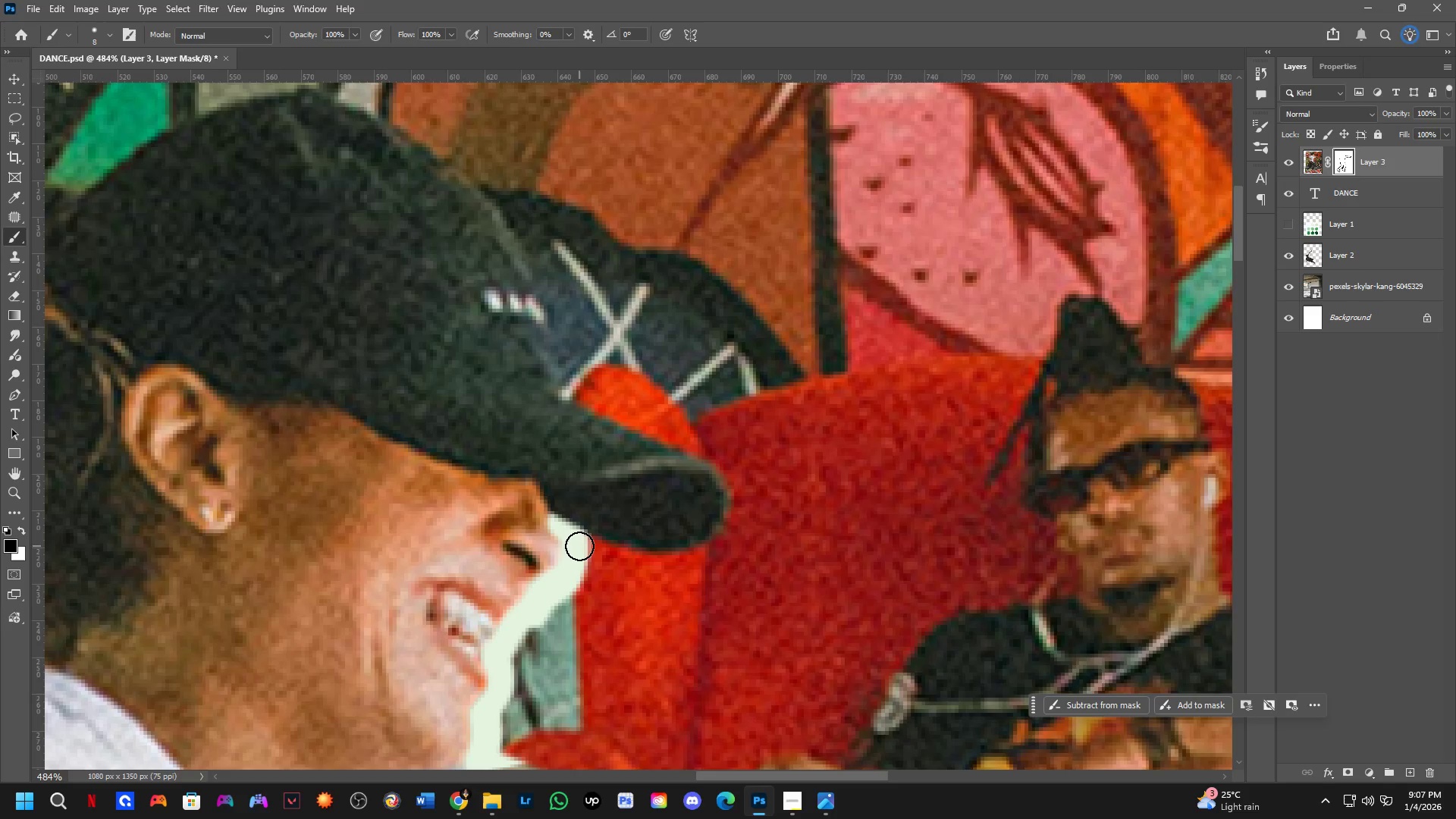 
left_click_drag(start_coordinate=[579, 543], to_coordinate=[569, 385])
 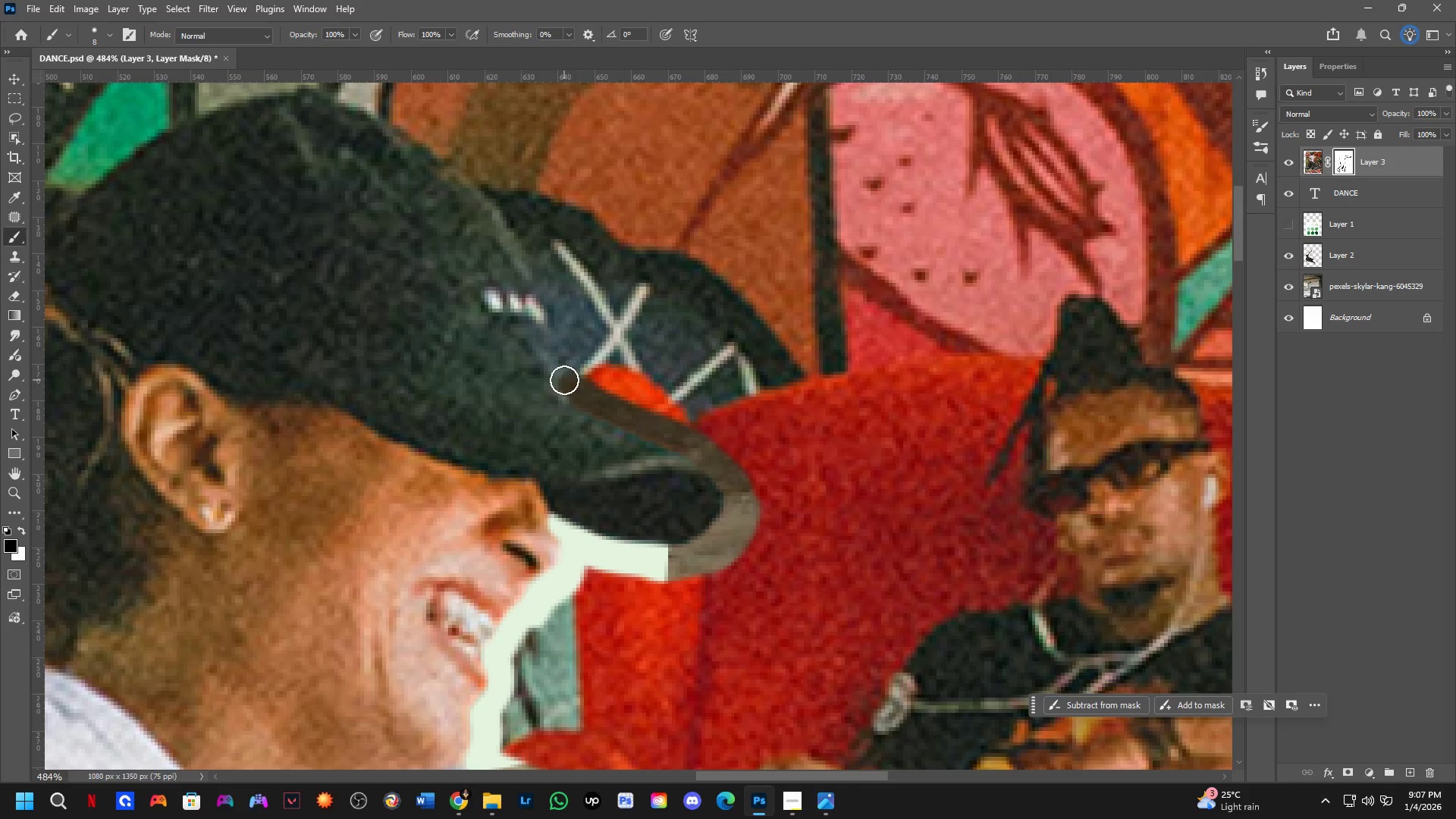 
hold_key(key=Space, duration=0.58)
 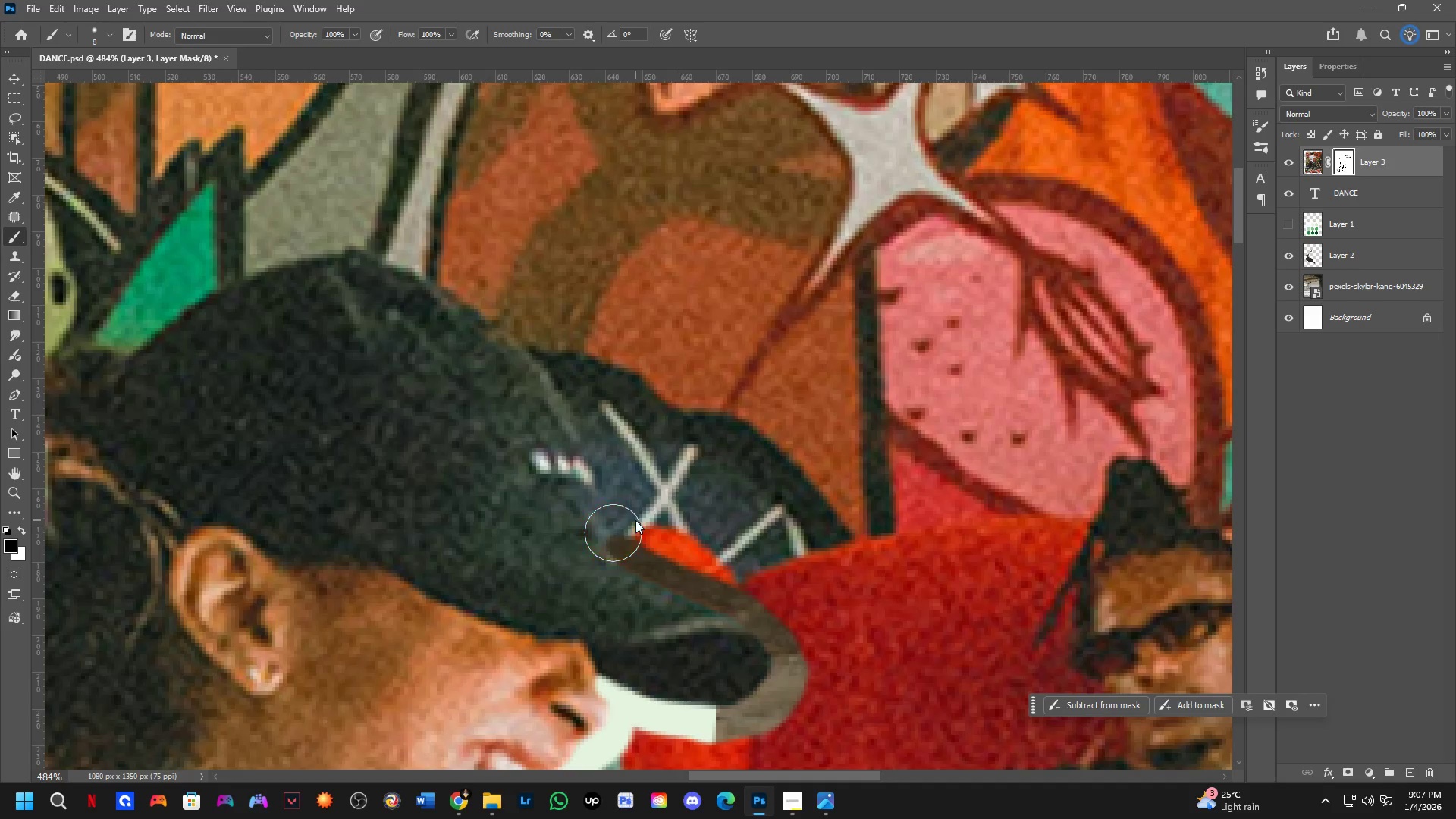 
left_click_drag(start_coordinate=[564, 380], to_coordinate=[612, 541])
 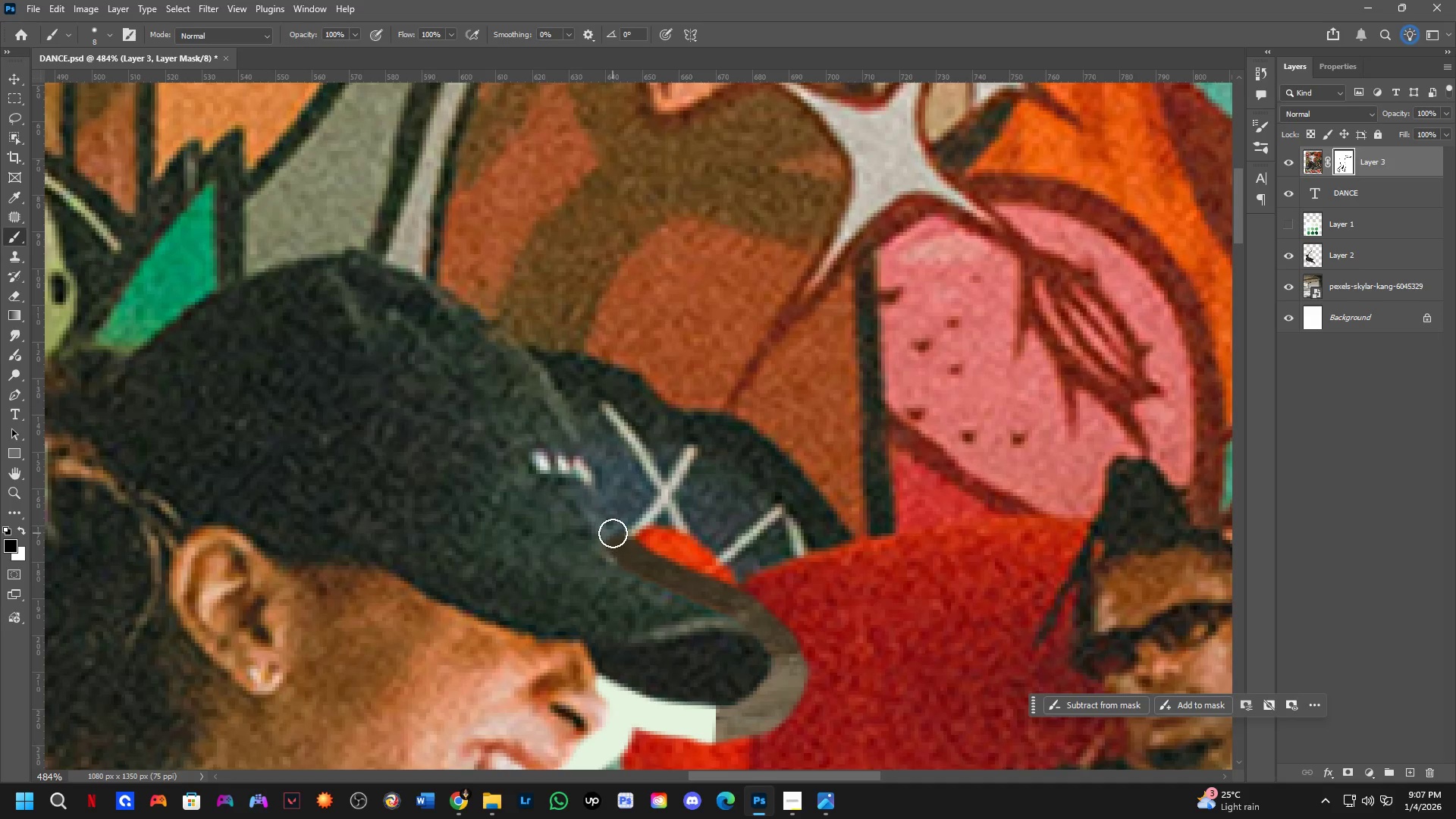 
hold_key(key=AltLeft, duration=0.38)
 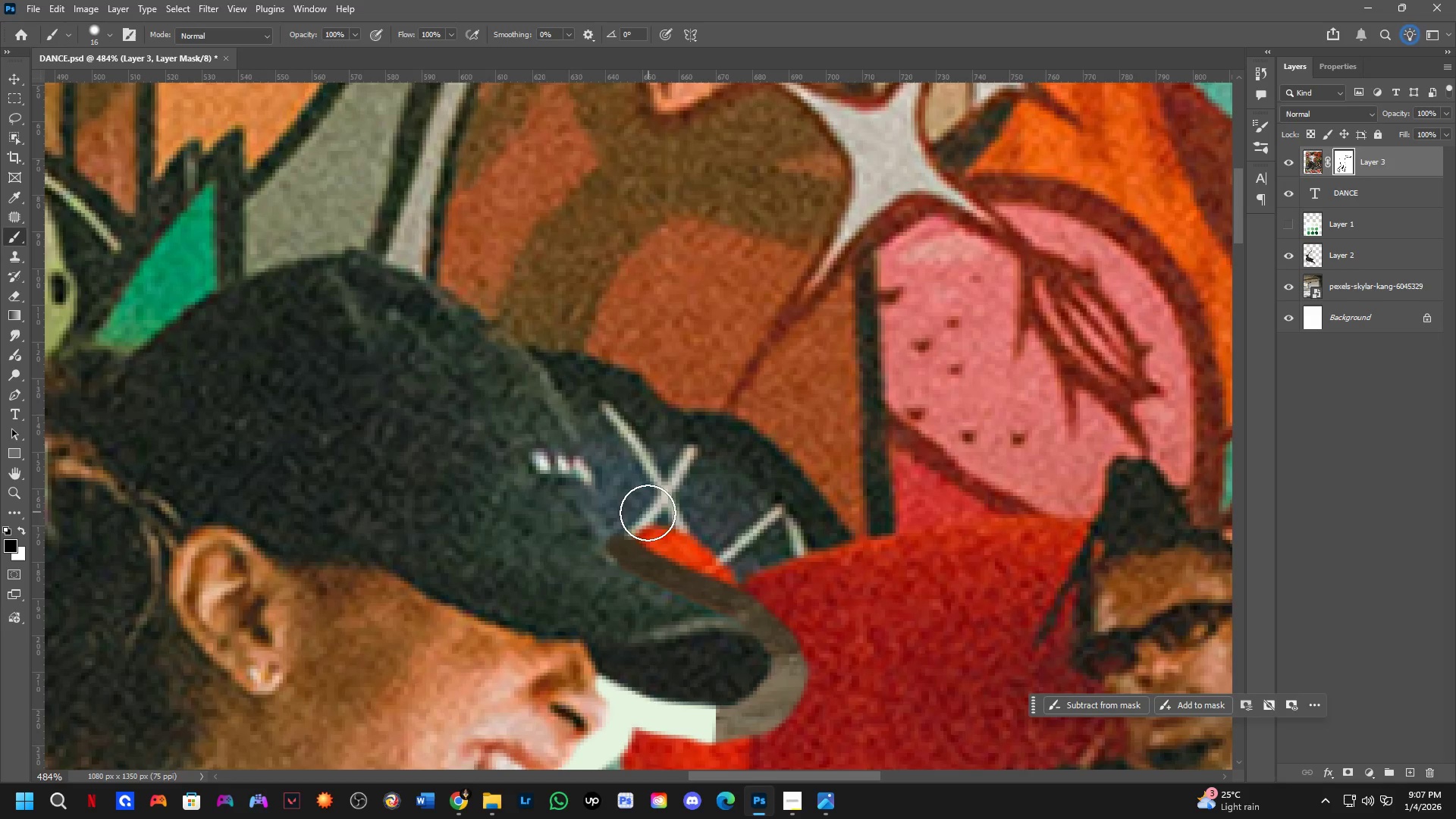 
left_click_drag(start_coordinate=[647, 513], to_coordinate=[591, 384])
 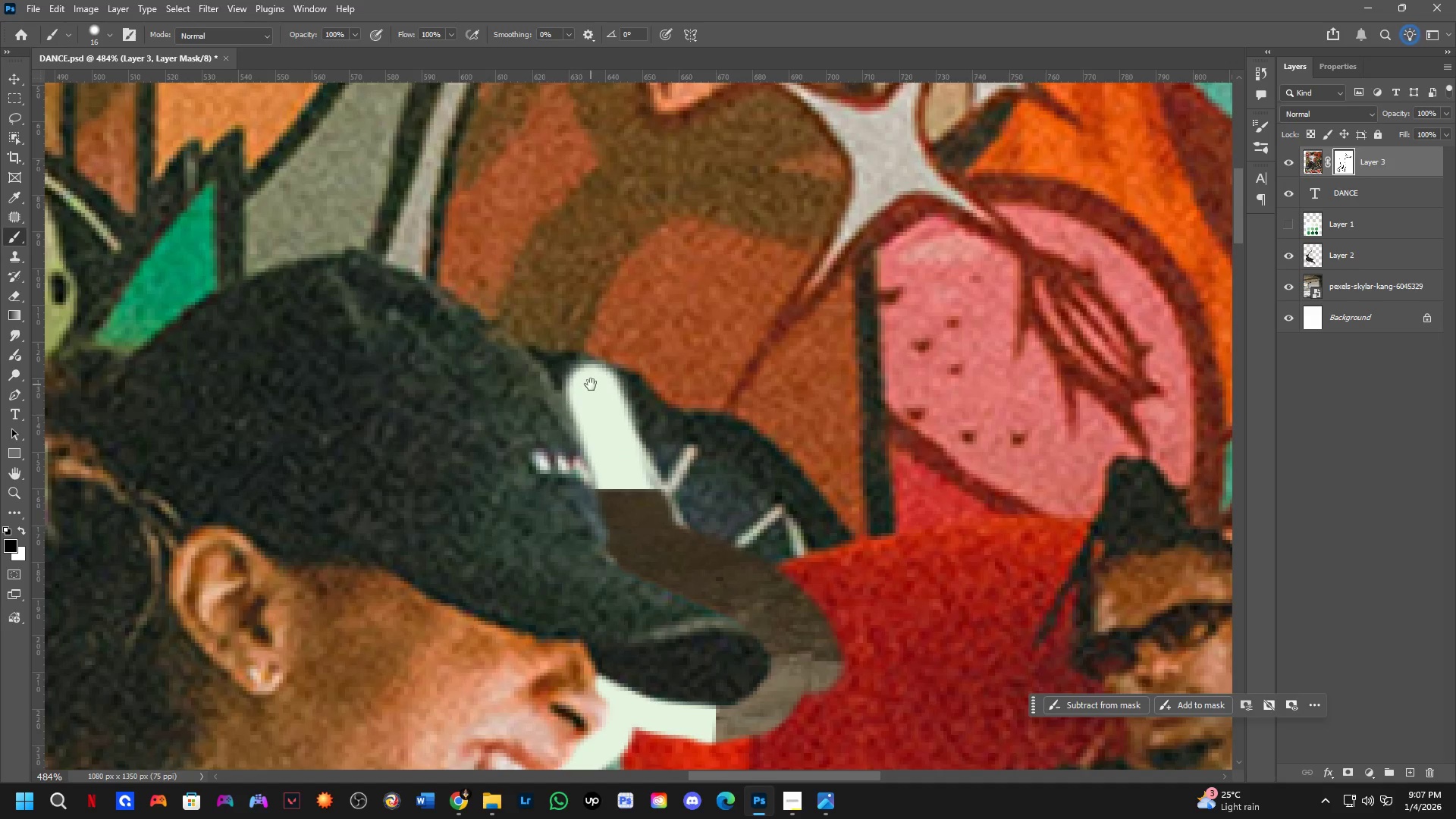 
hold_key(key=Space, duration=0.52)
 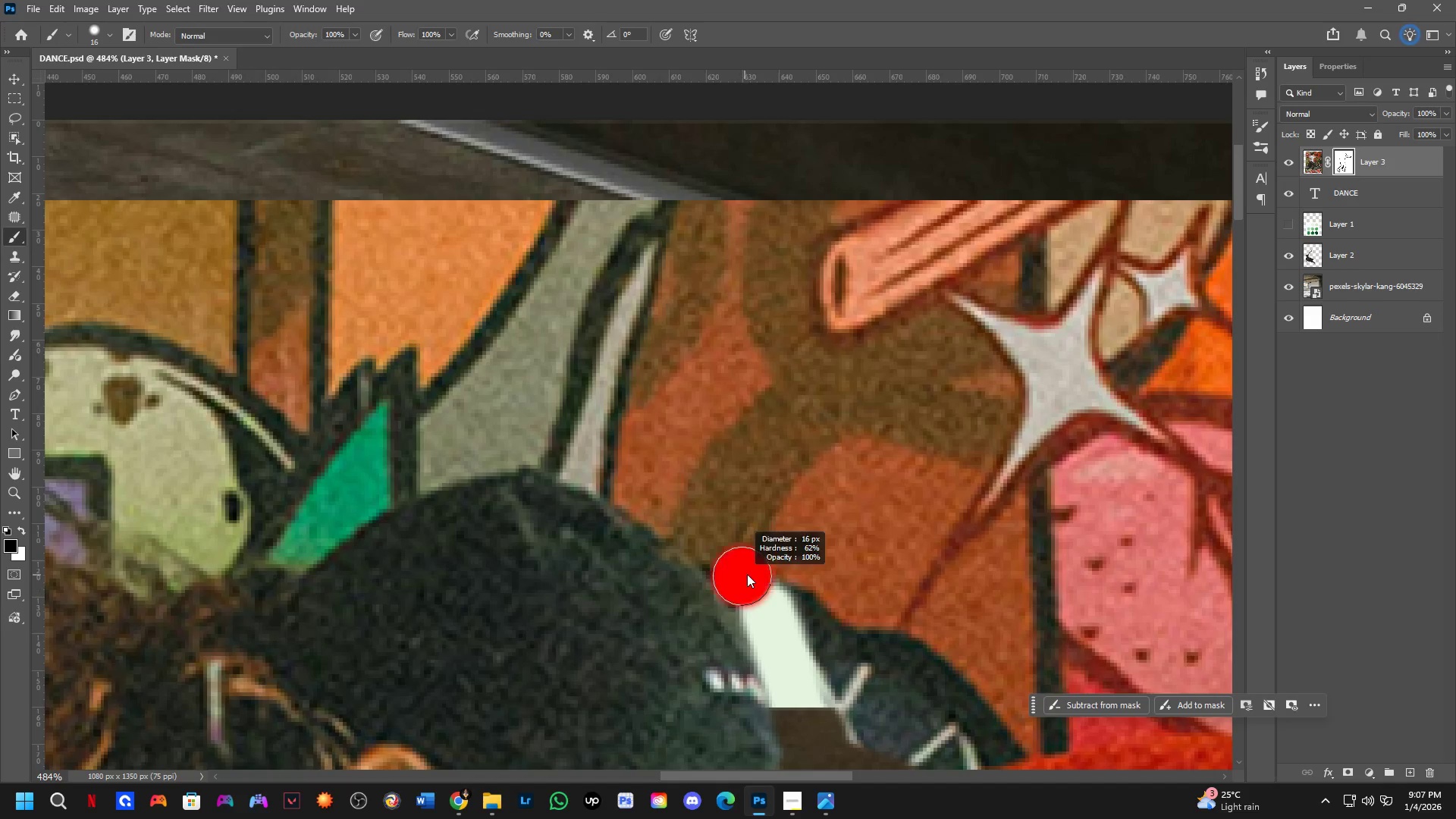 
left_click_drag(start_coordinate=[591, 384], to_coordinate=[764, 603])
 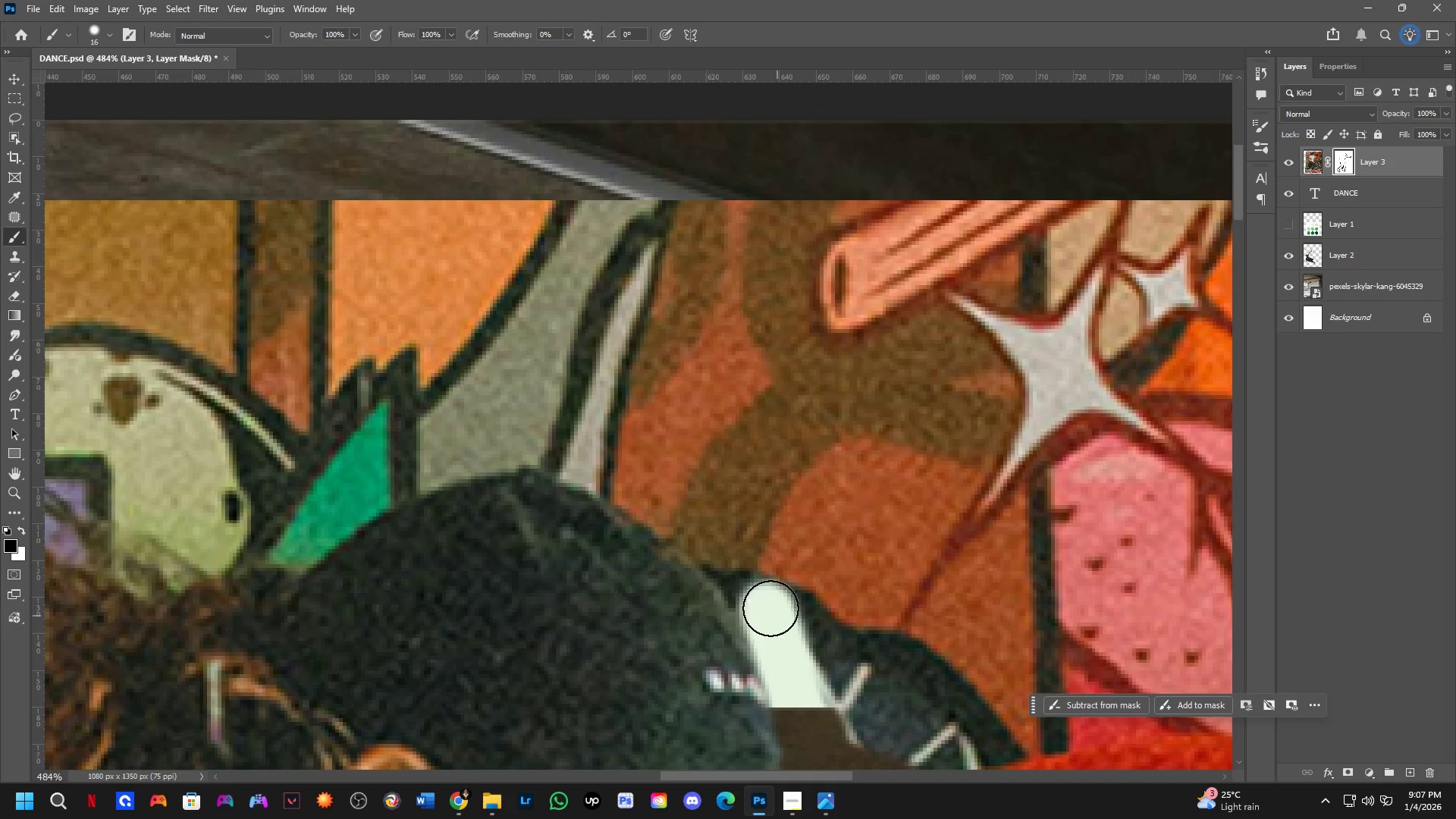 
key(Alt+AltLeft)
 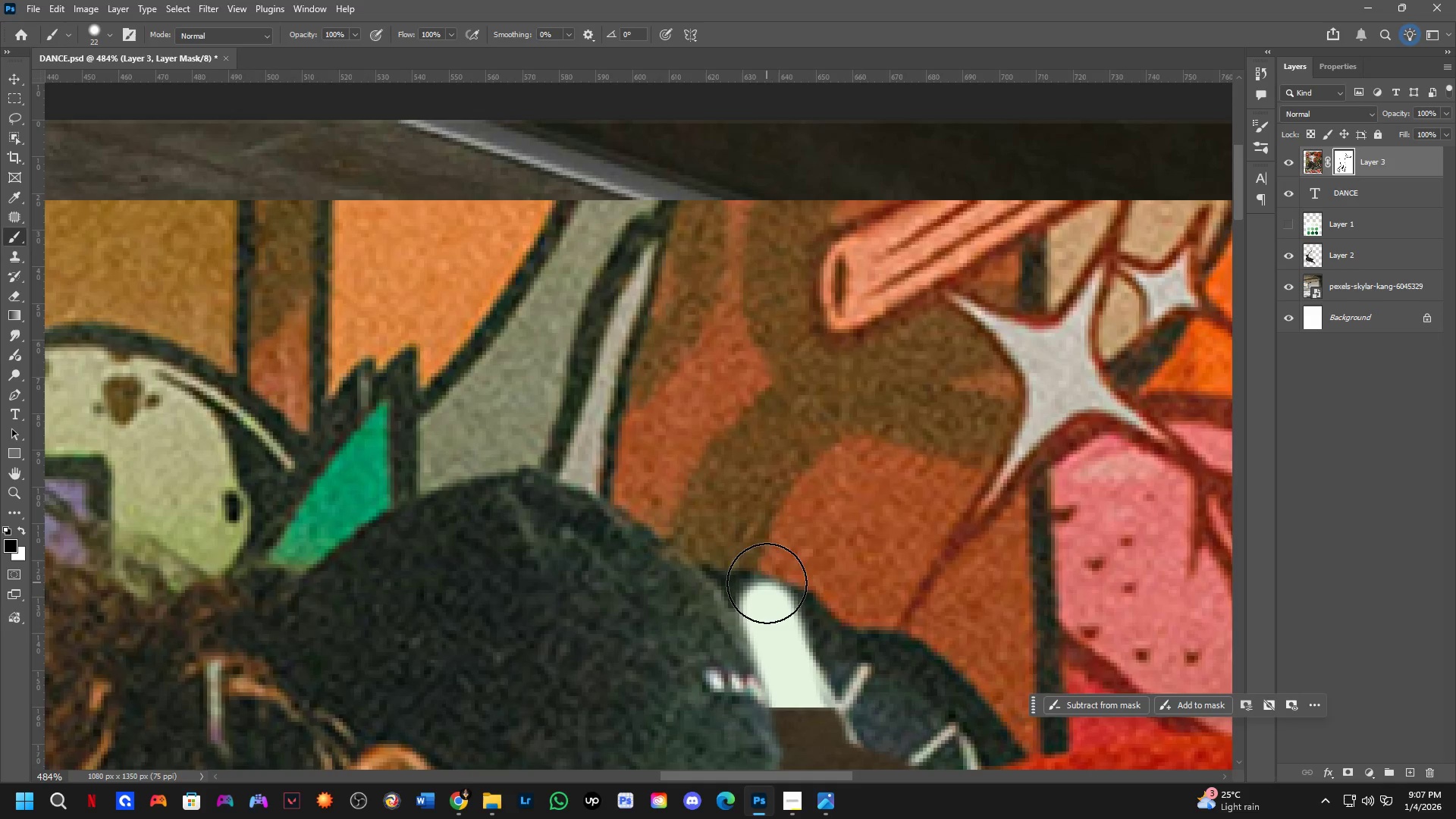 
left_click_drag(start_coordinate=[769, 595], to_coordinate=[432, 453])
 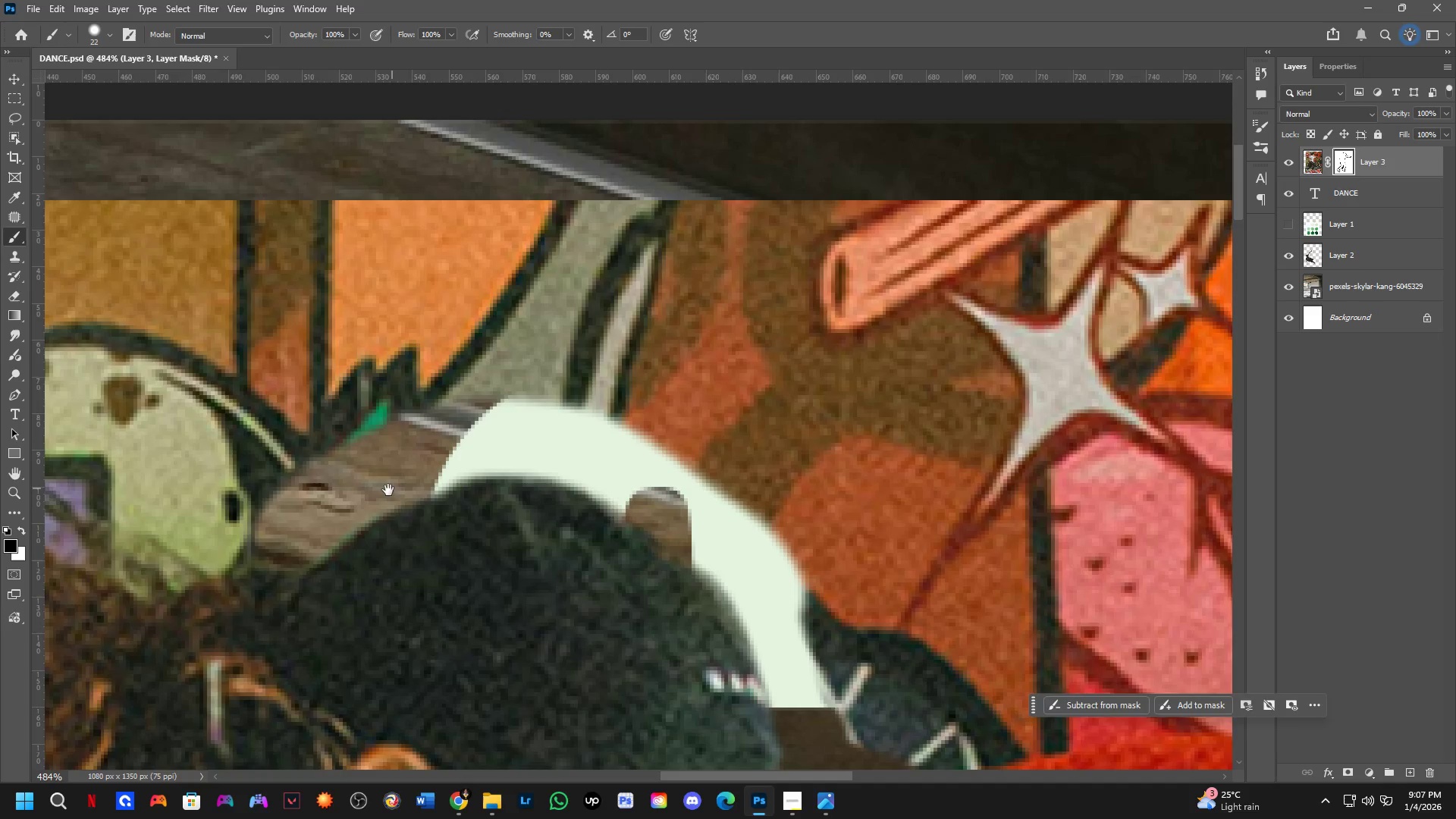 
hold_key(key=Space, duration=0.62)
 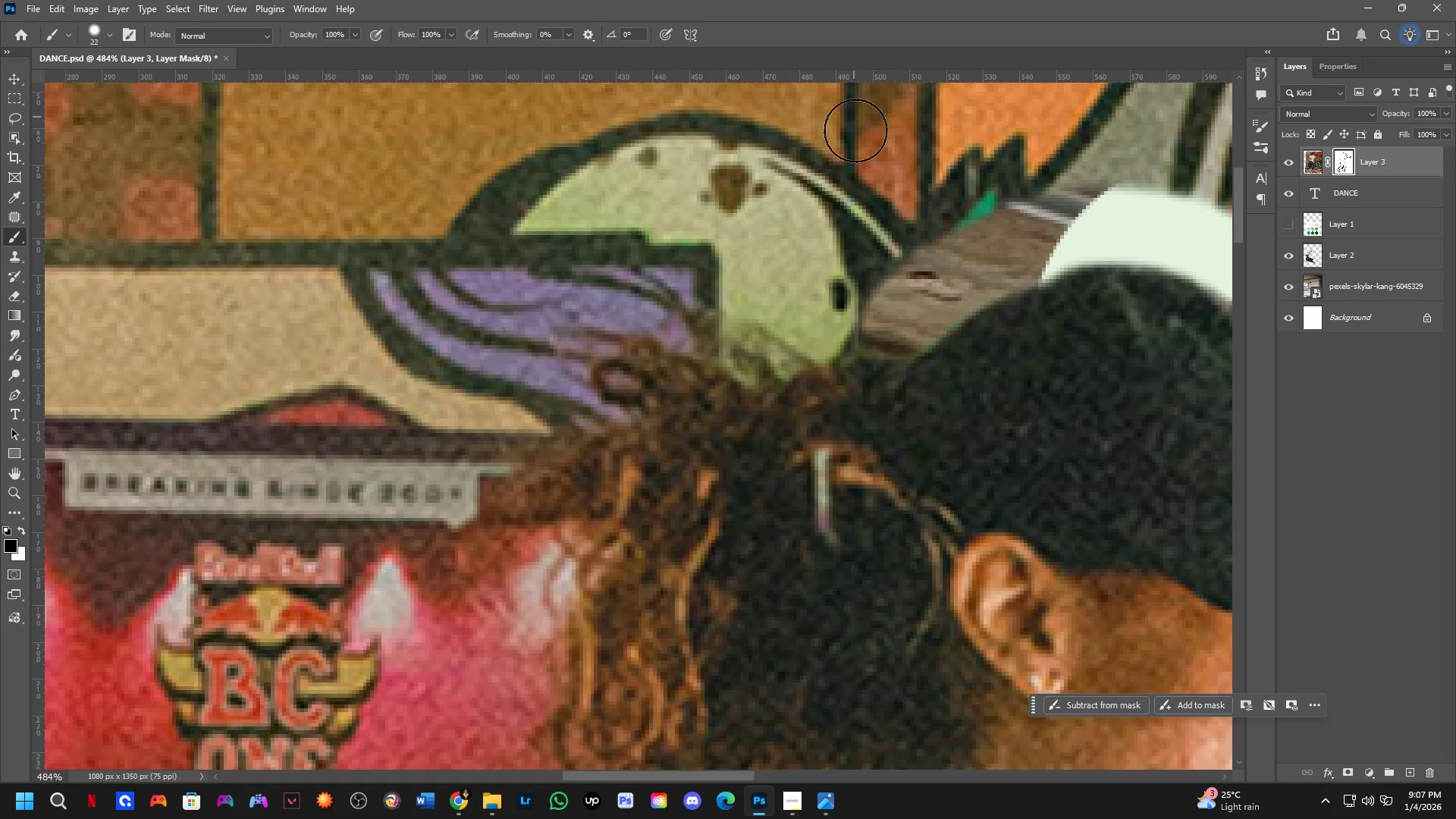 
left_click_drag(start_coordinate=[375, 499], to_coordinate=[982, 287])
 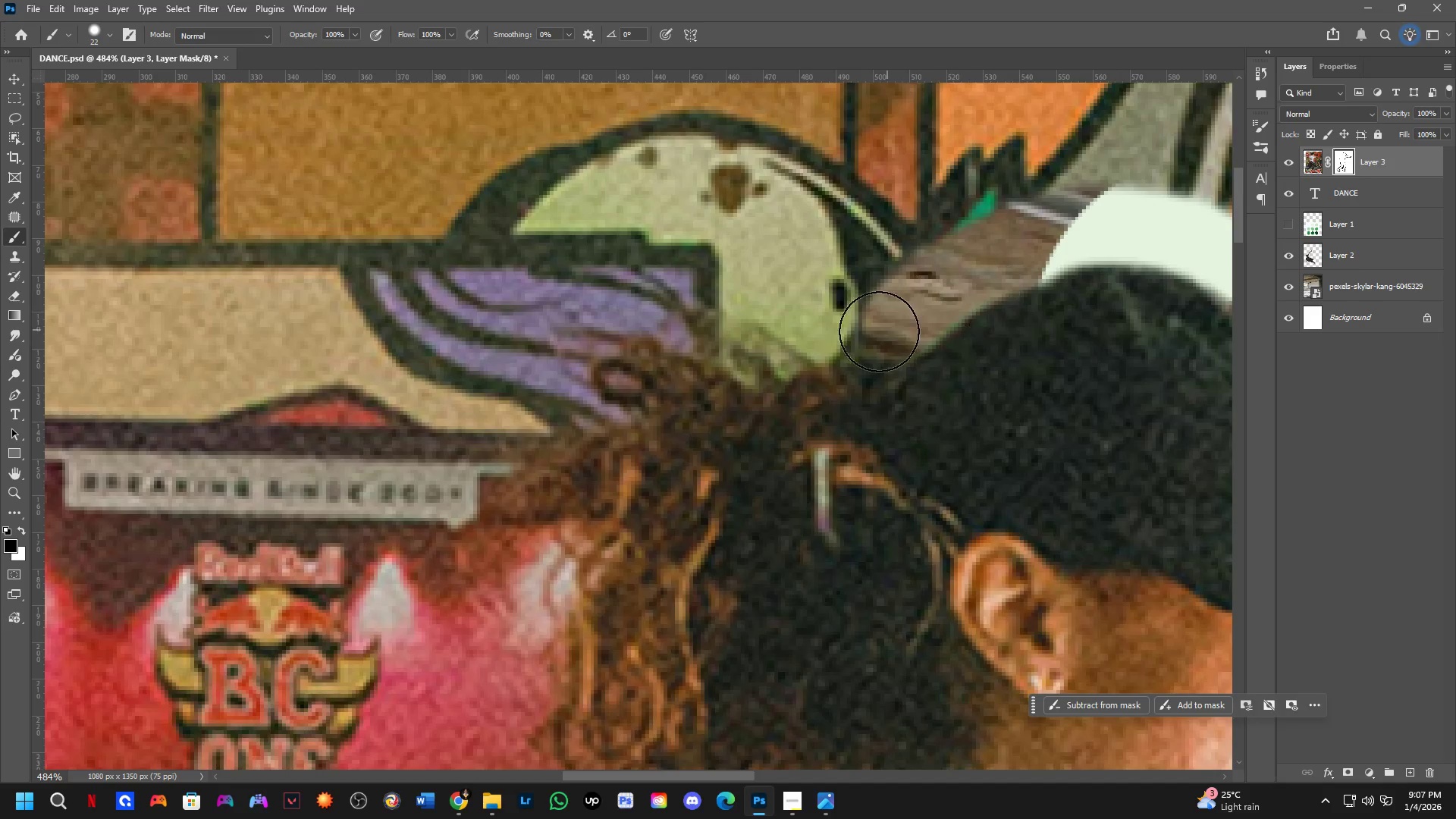 
key(Alt+AltLeft)
 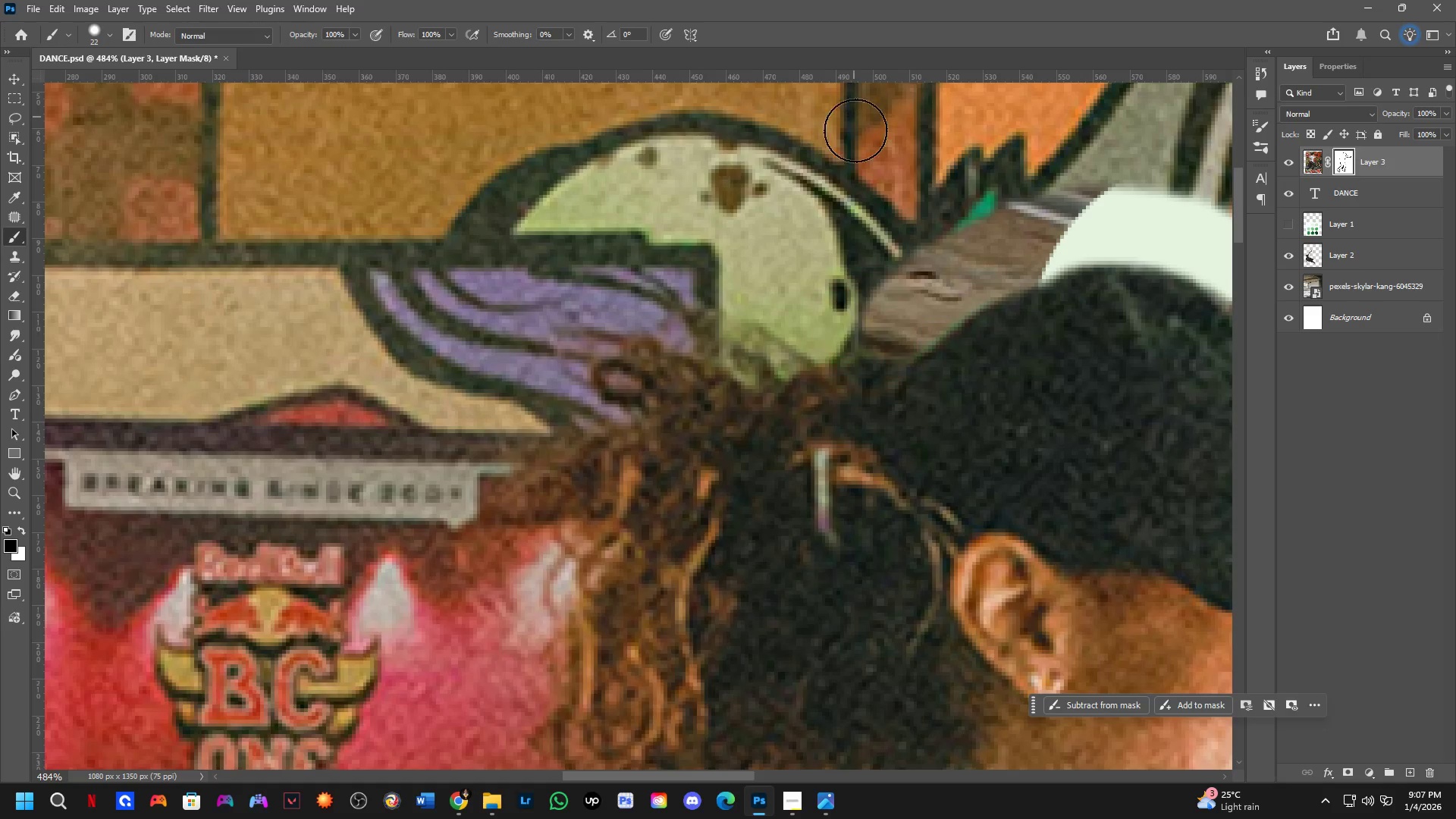 
key(Alt+AltLeft)
 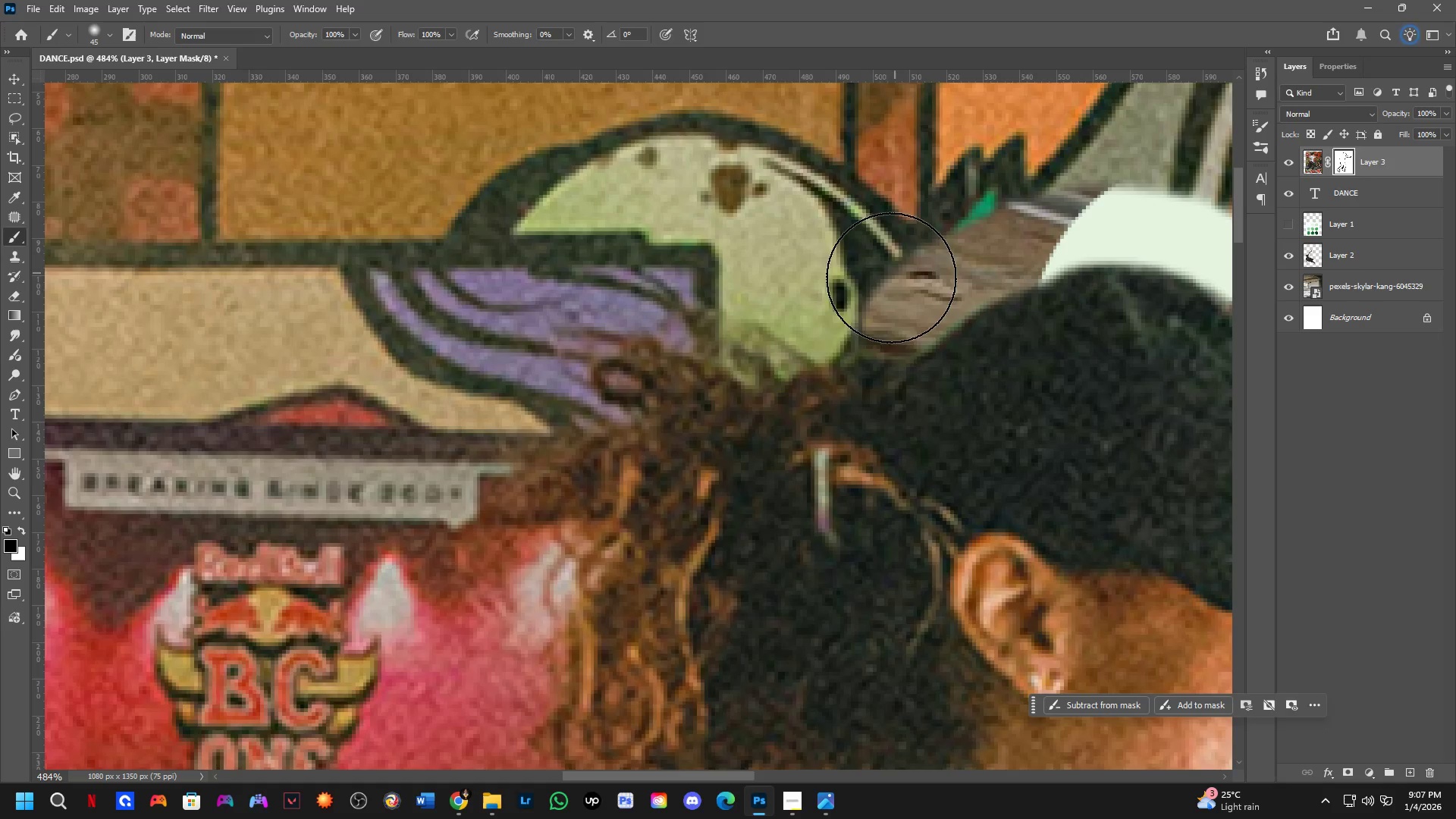 
left_click_drag(start_coordinate=[867, 301], to_coordinate=[753, 304])
 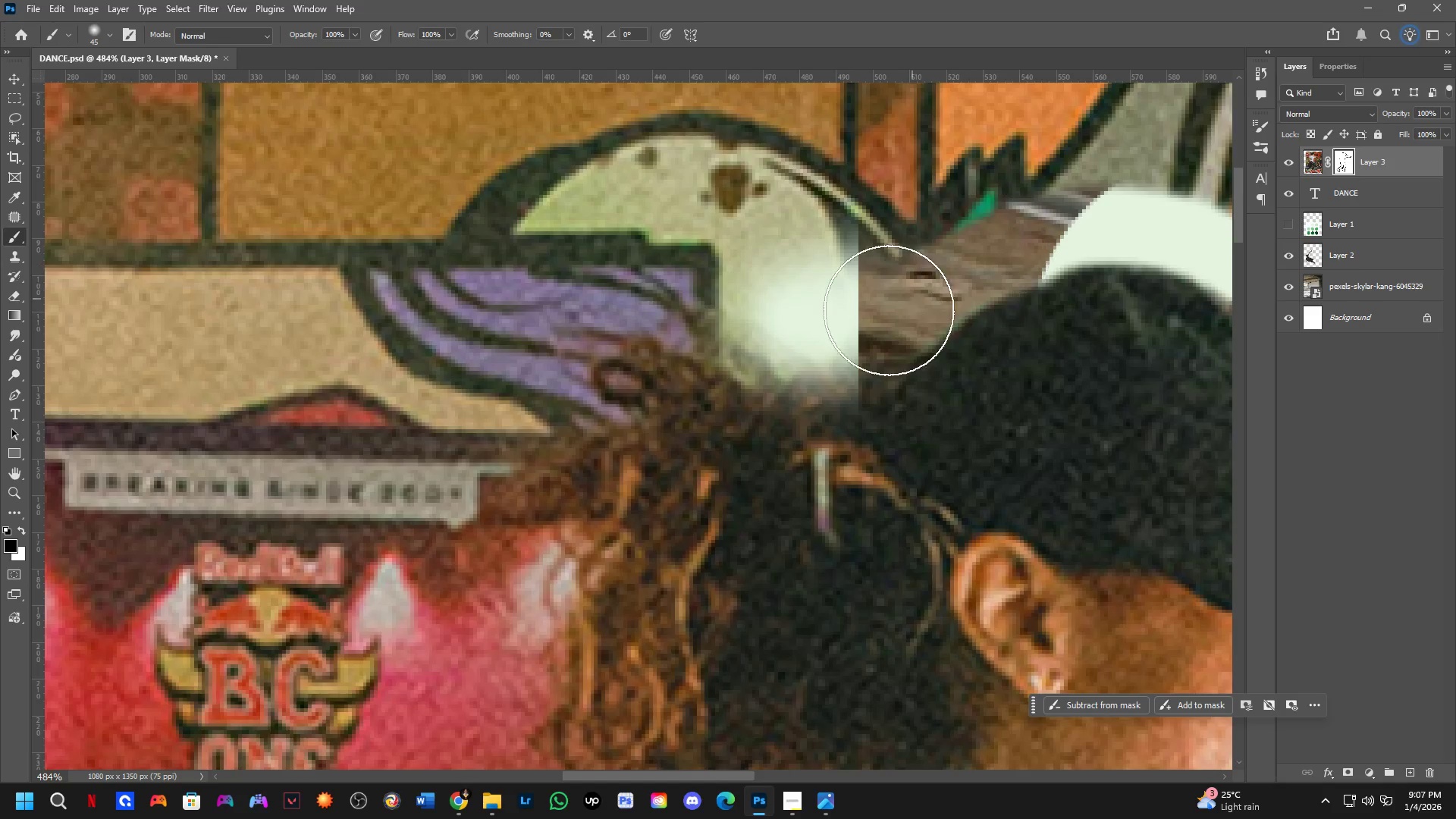 
key(Control+ControlLeft)
 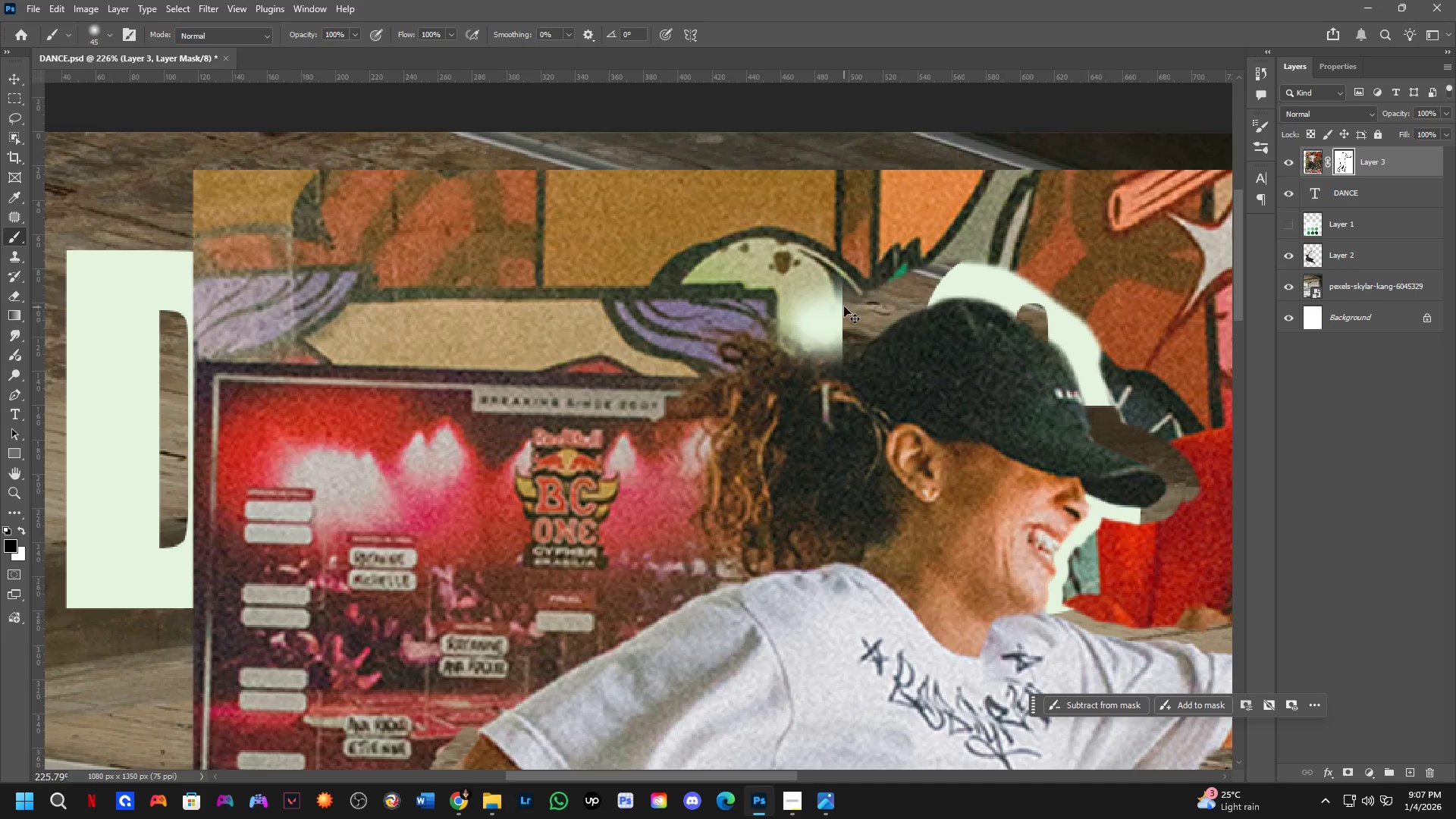 
key(Control+Z)
 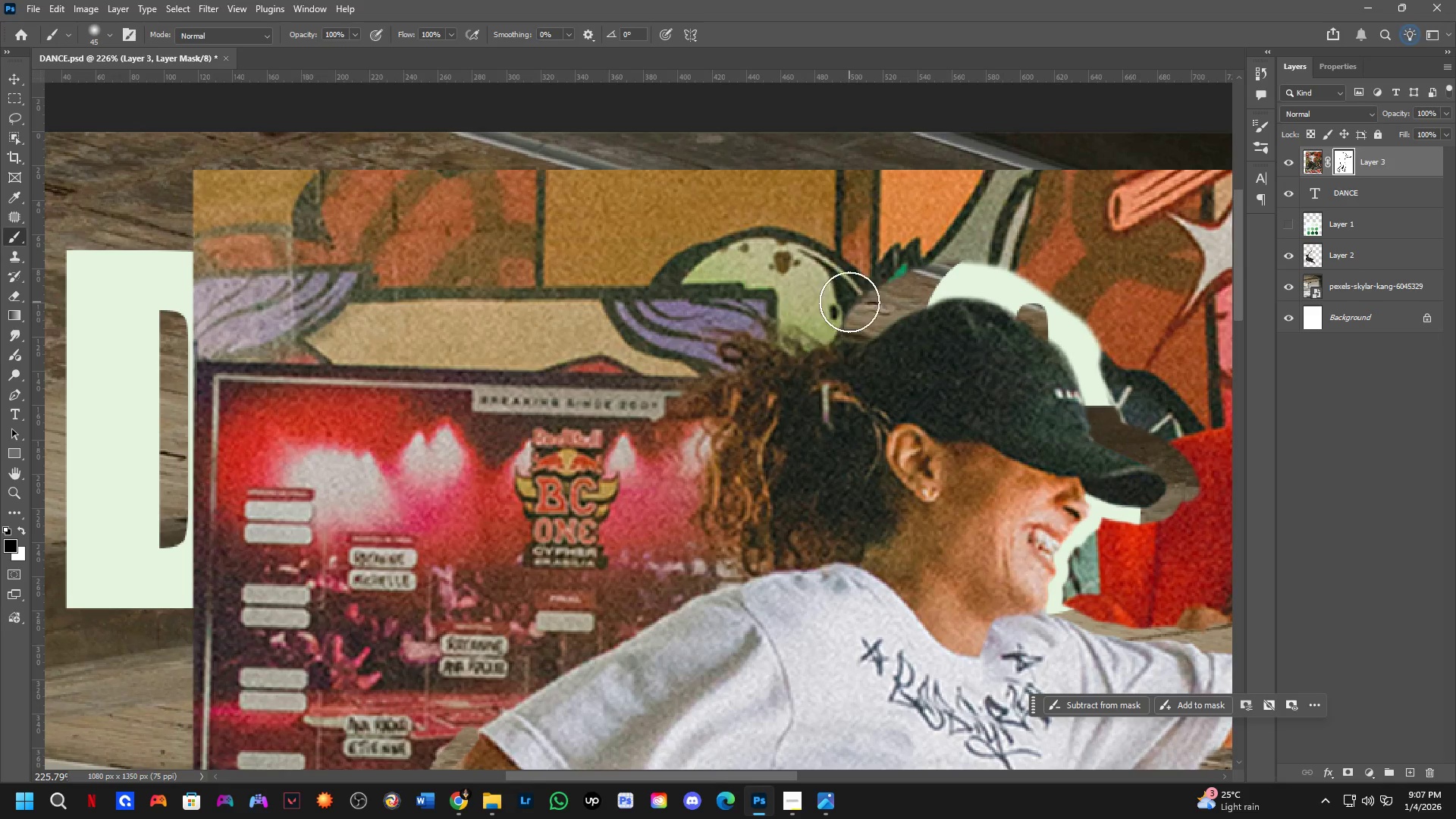 
scroll: coordinate [827, 322], scroll_direction: down, amount: 8.0
 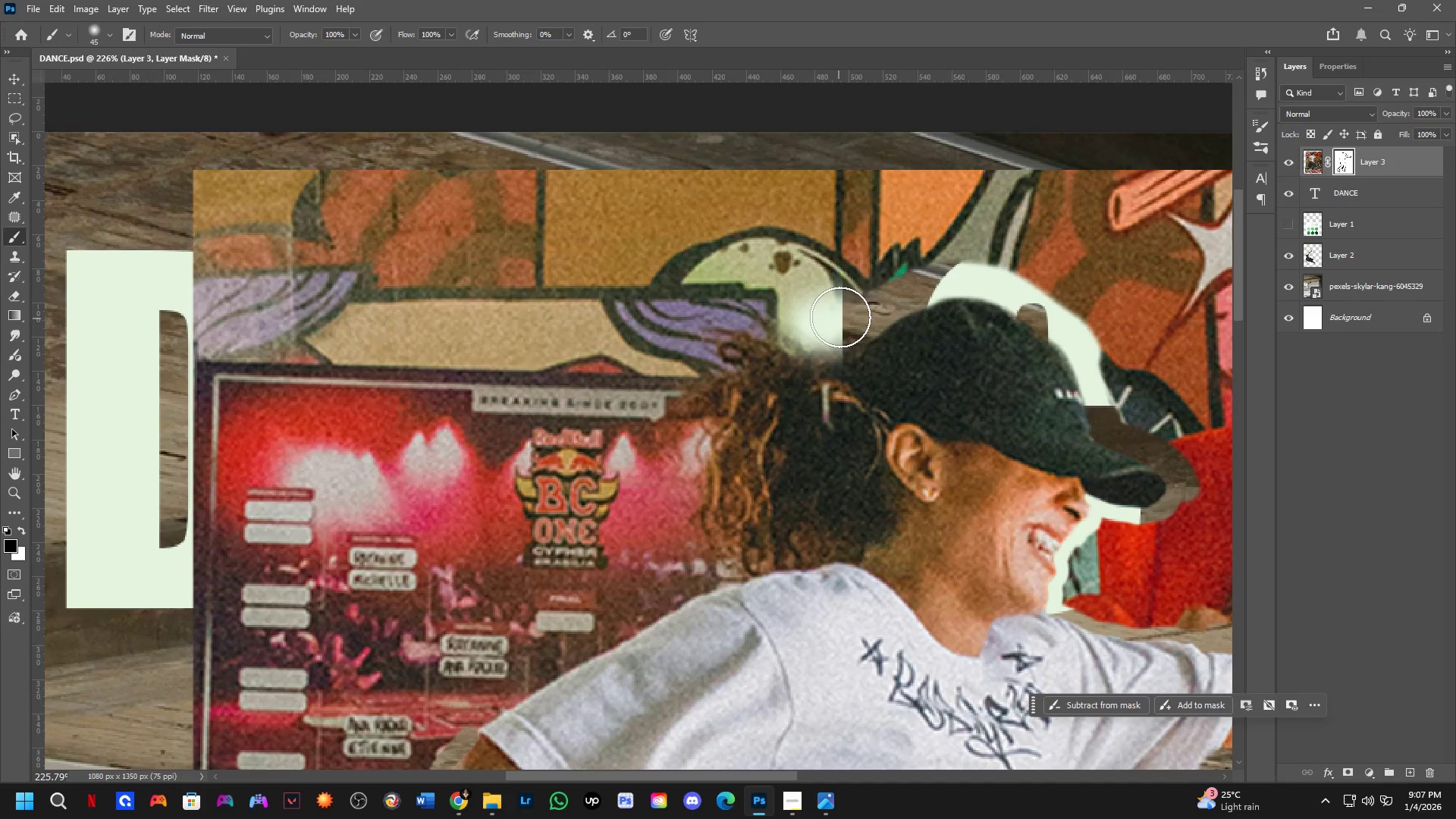 
key(Alt+AltLeft)
 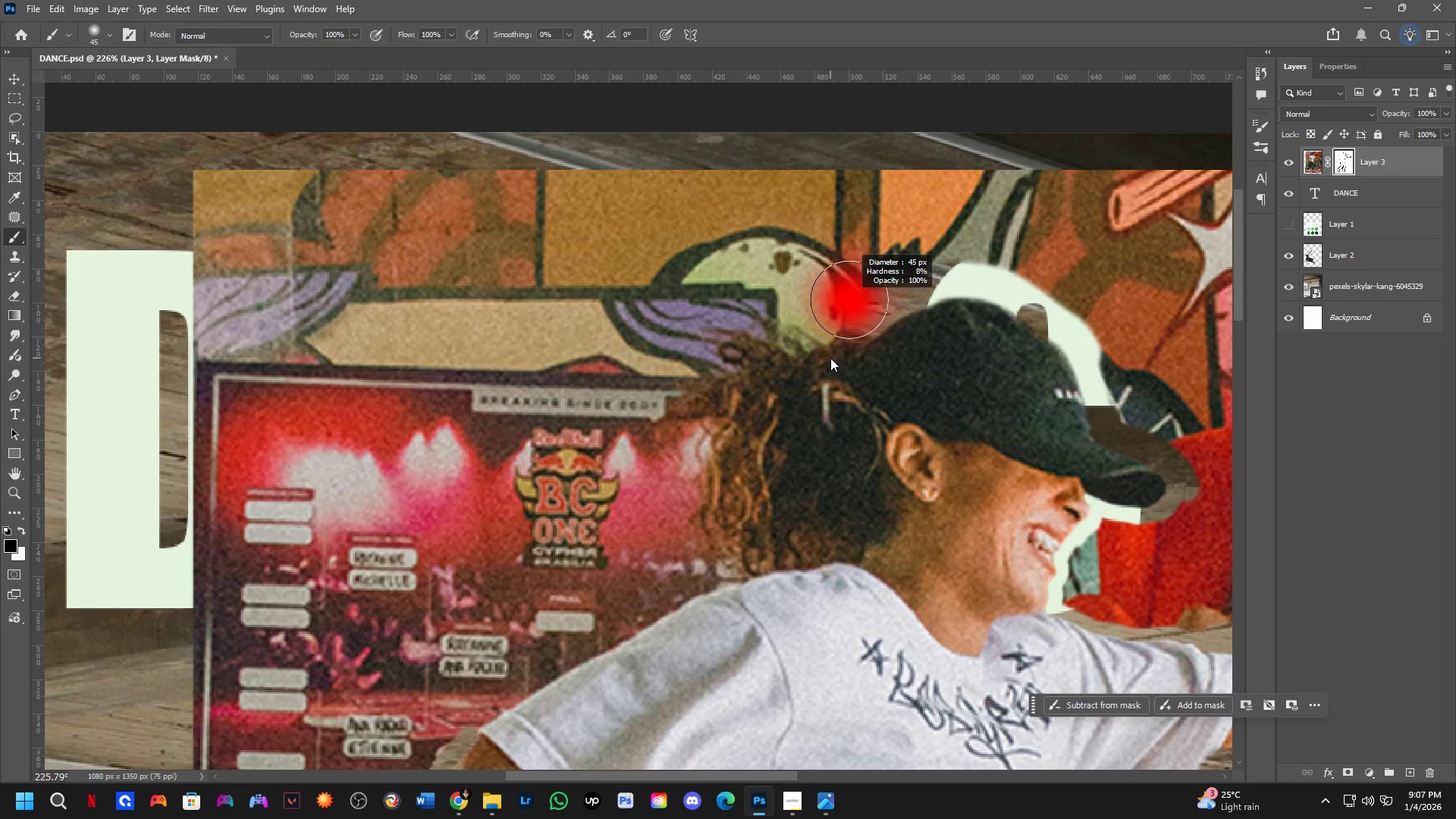 
key(Alt+AltLeft)
 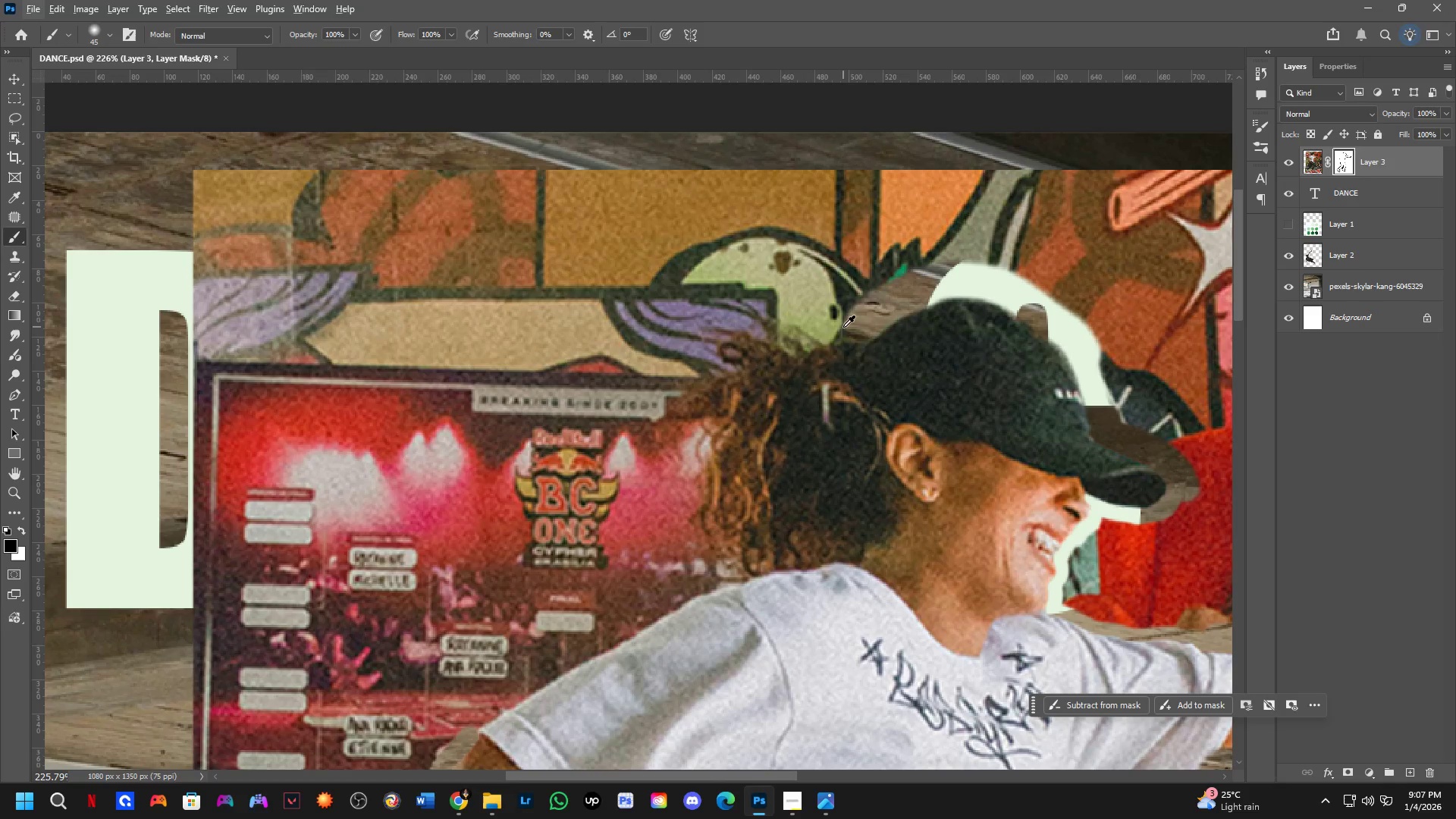 
key(Alt+AltLeft)
 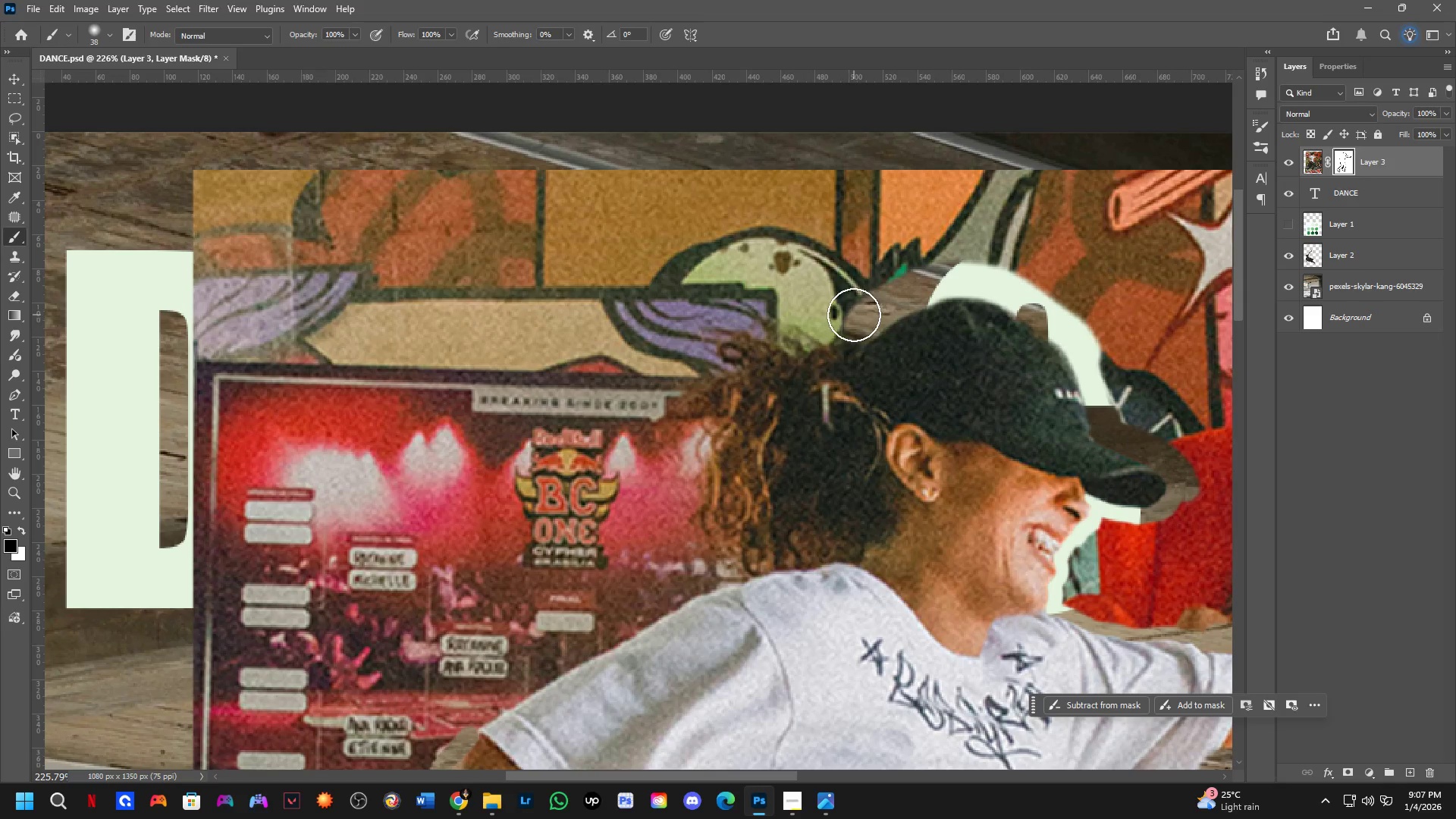 
left_click_drag(start_coordinate=[863, 310], to_coordinate=[819, 306])
 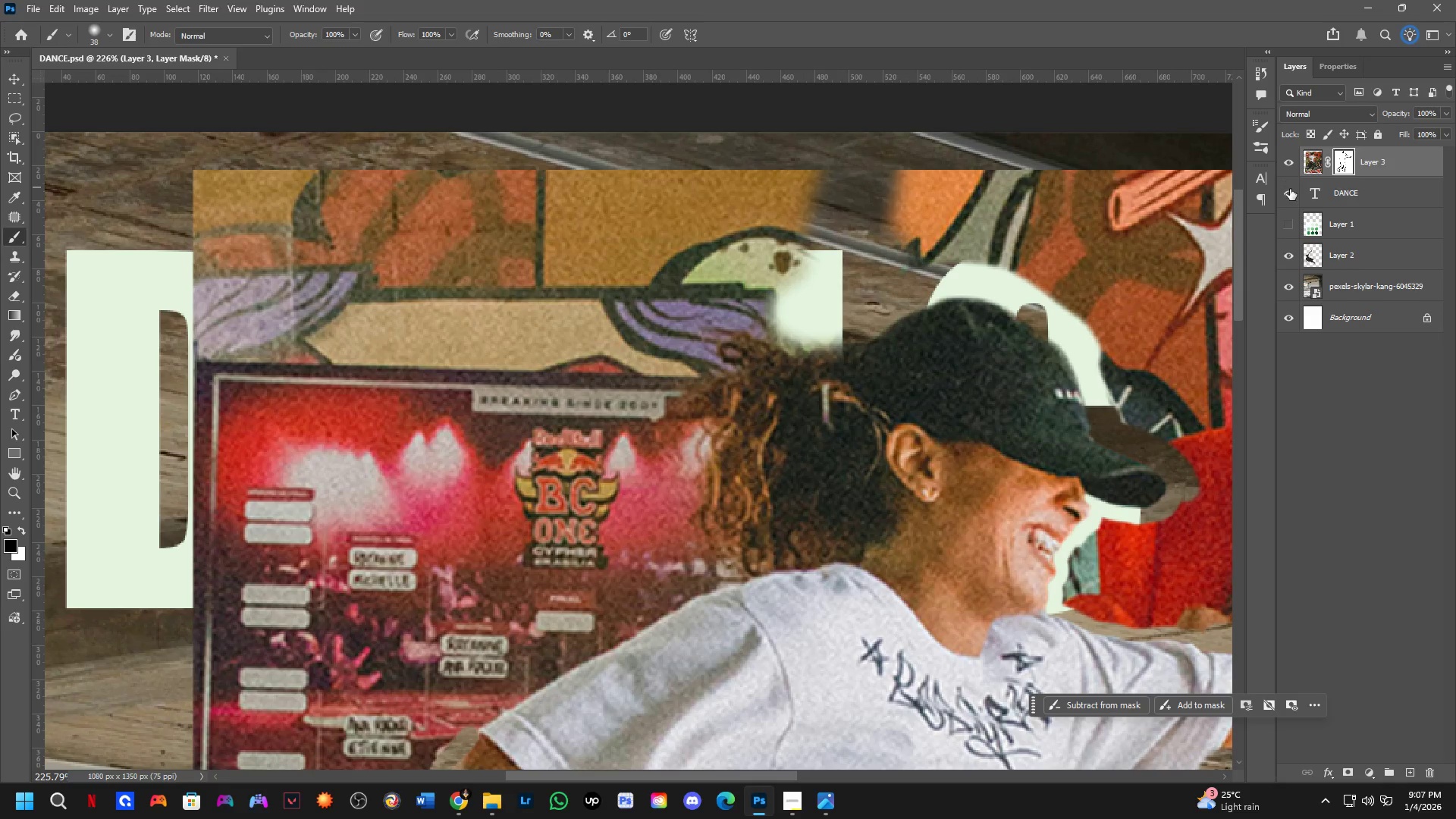 
left_click([1290, 191])
 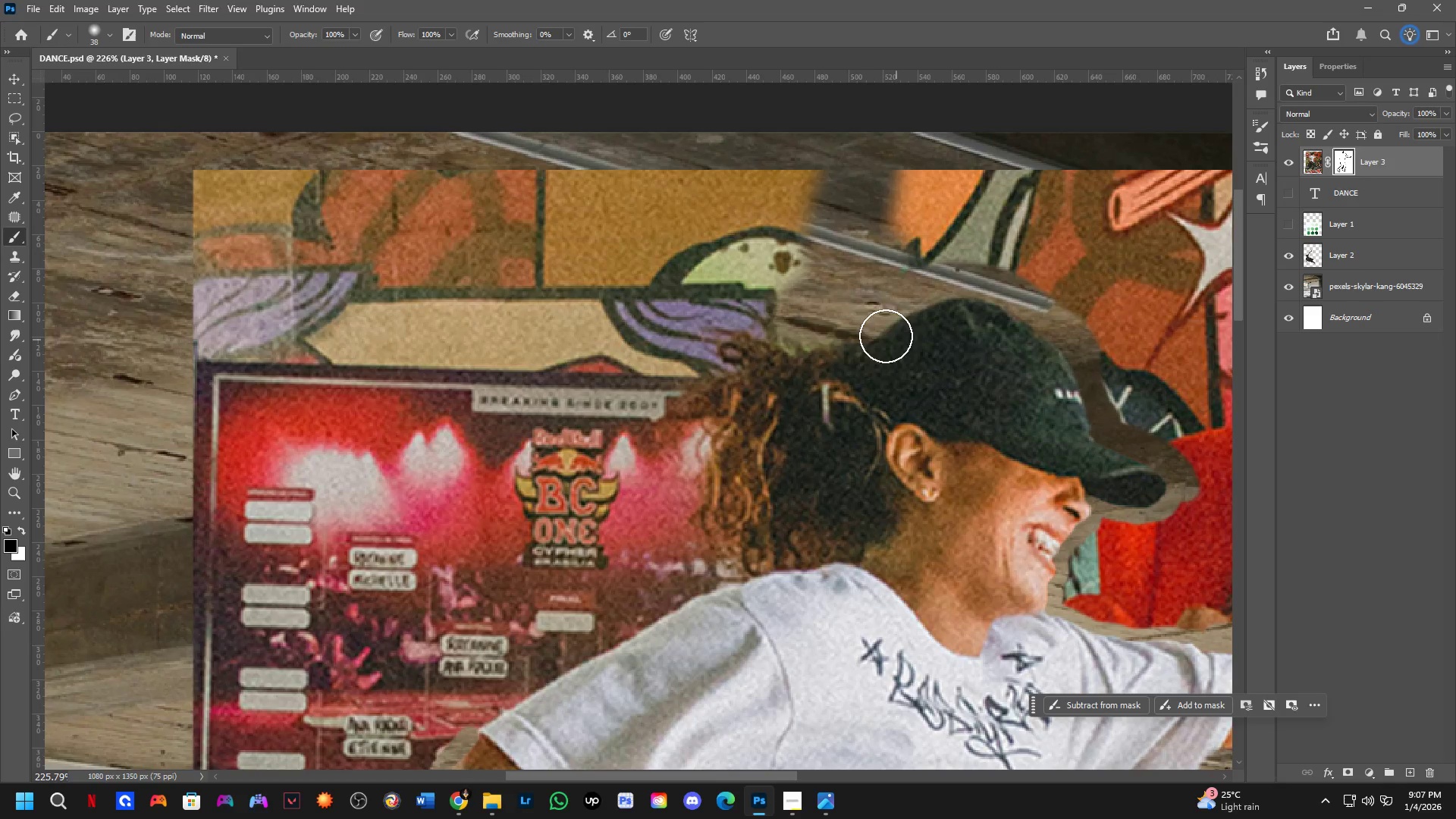 
scroll: coordinate [811, 322], scroll_direction: up, amount: 2.0
 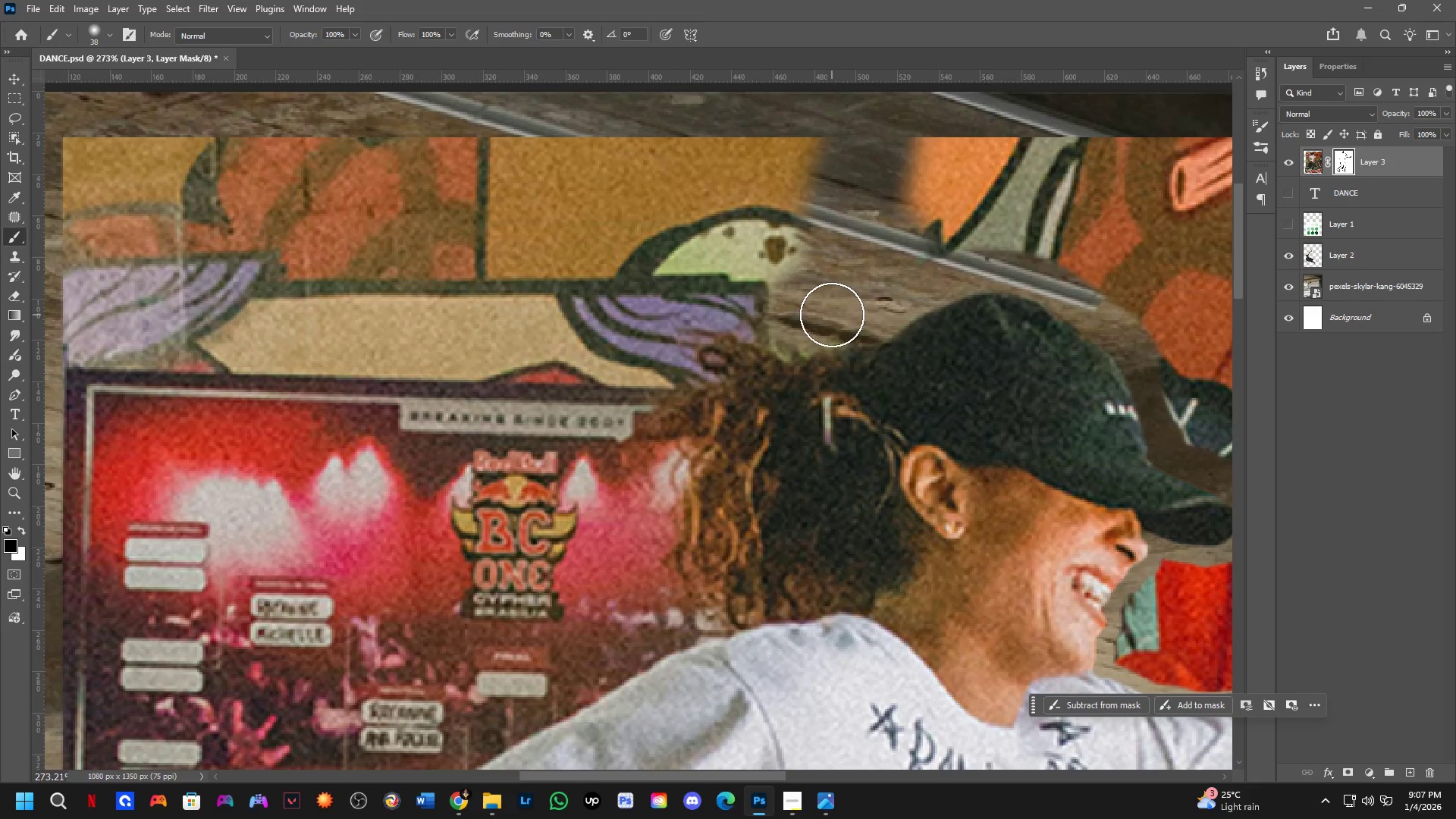 
left_click_drag(start_coordinate=[823, 331], to_coordinate=[656, 340])
 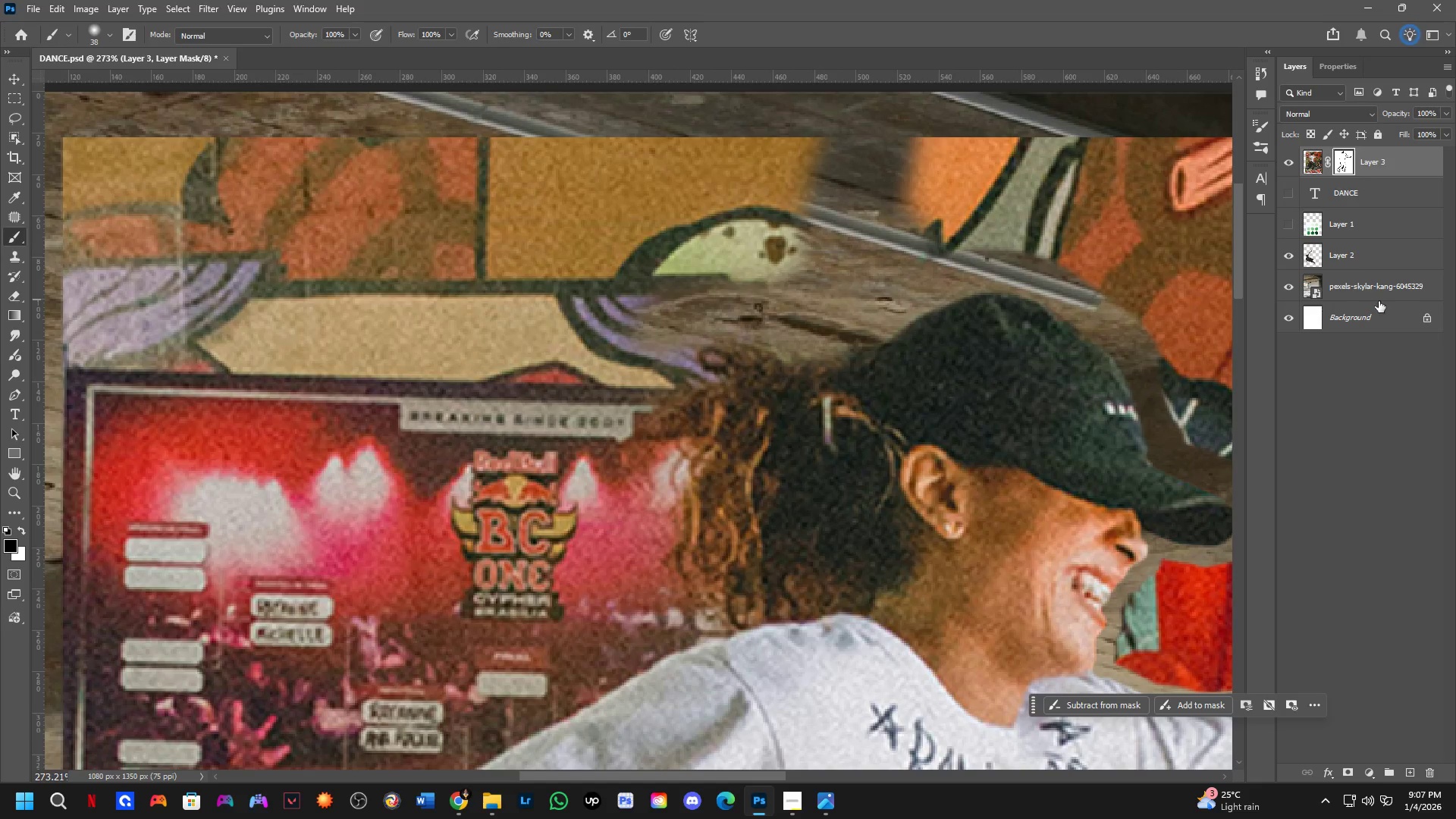 
left_click([1380, 301])
 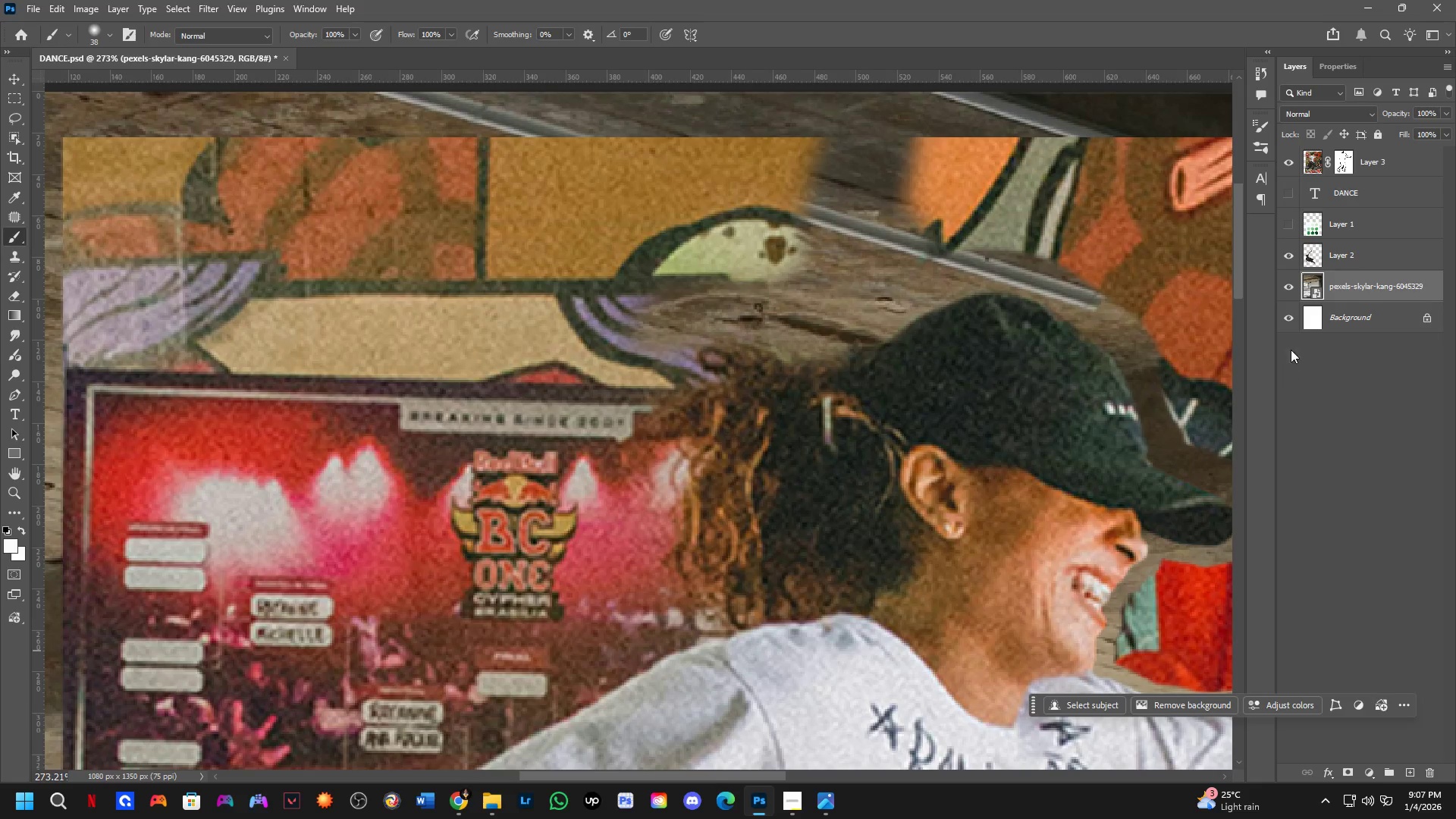 
left_click([1285, 290])
 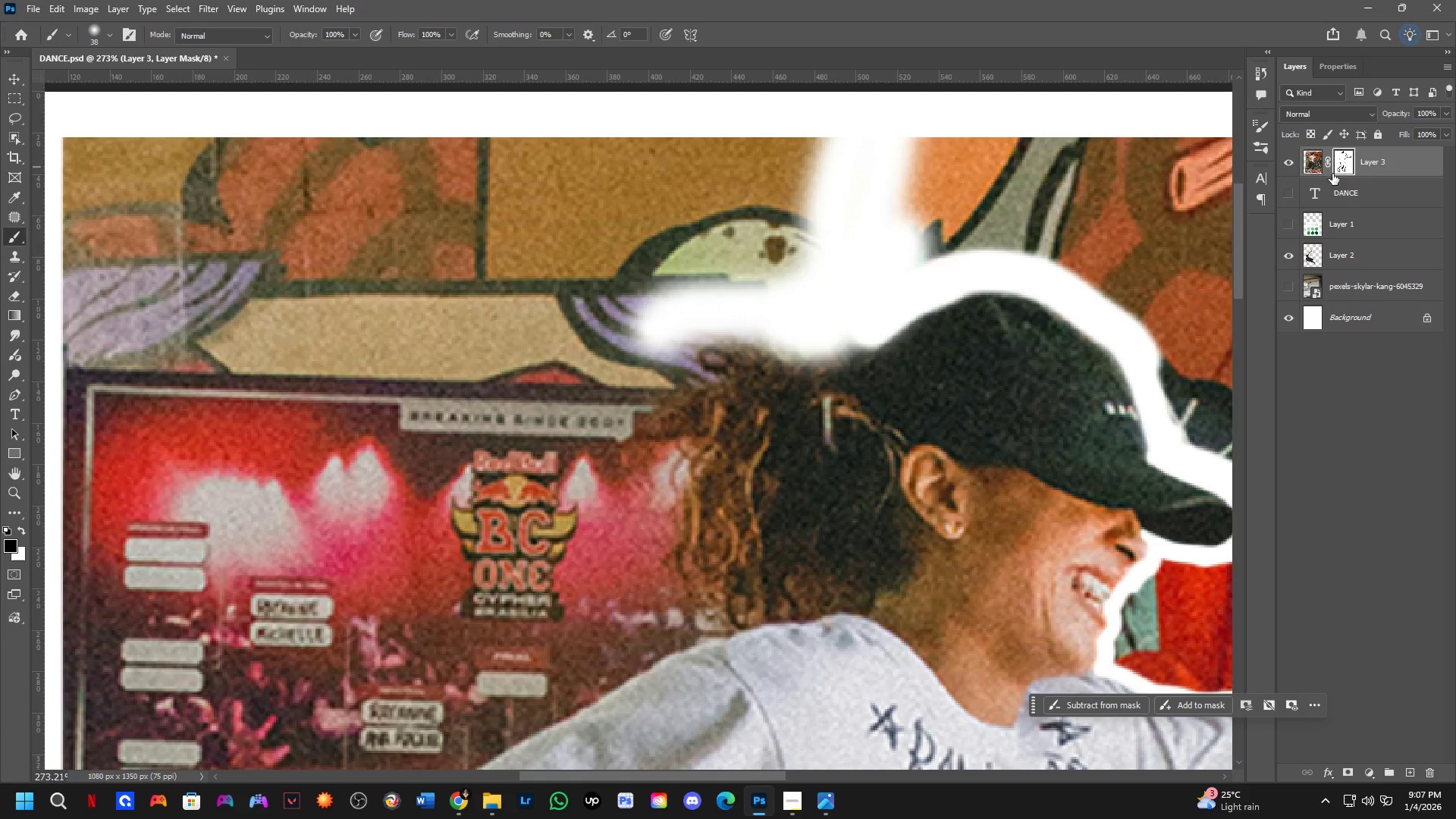 
left_click_drag(start_coordinate=[699, 313], to_coordinate=[674, 376])
 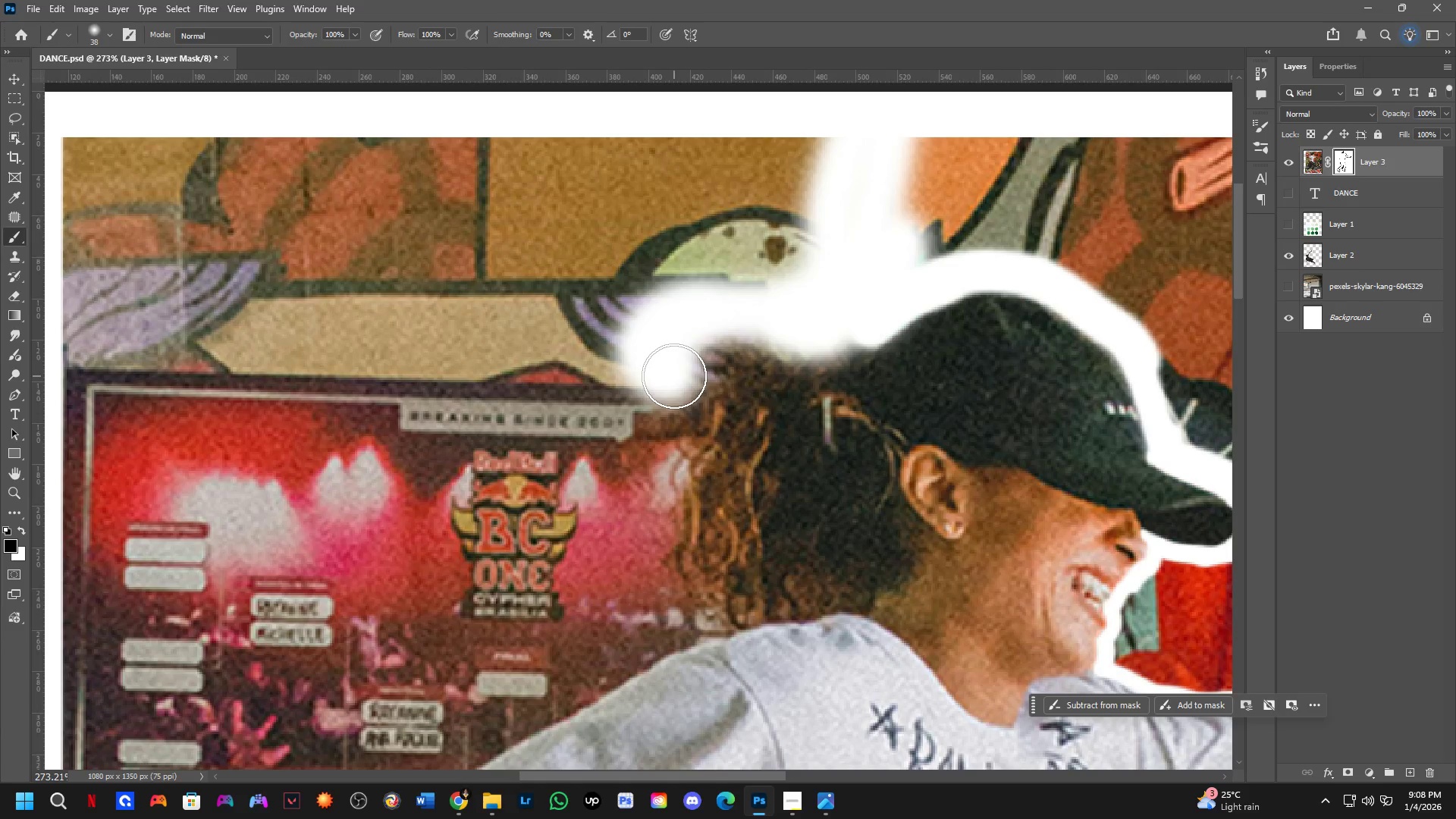 
left_click_drag(start_coordinate=[674, 376], to_coordinate=[657, 588])
 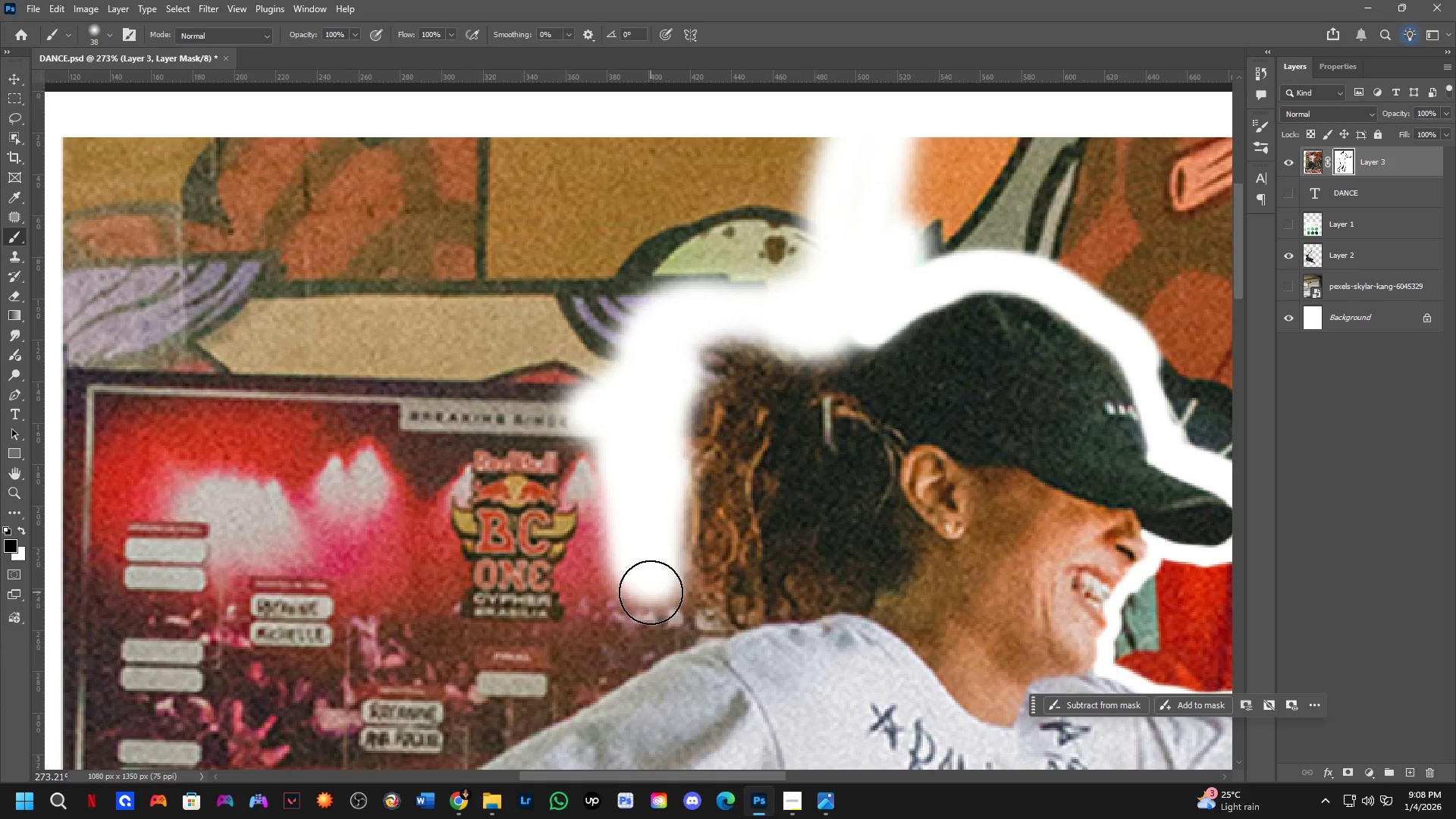 
left_click_drag(start_coordinate=[651, 592], to_coordinate=[654, 598])
 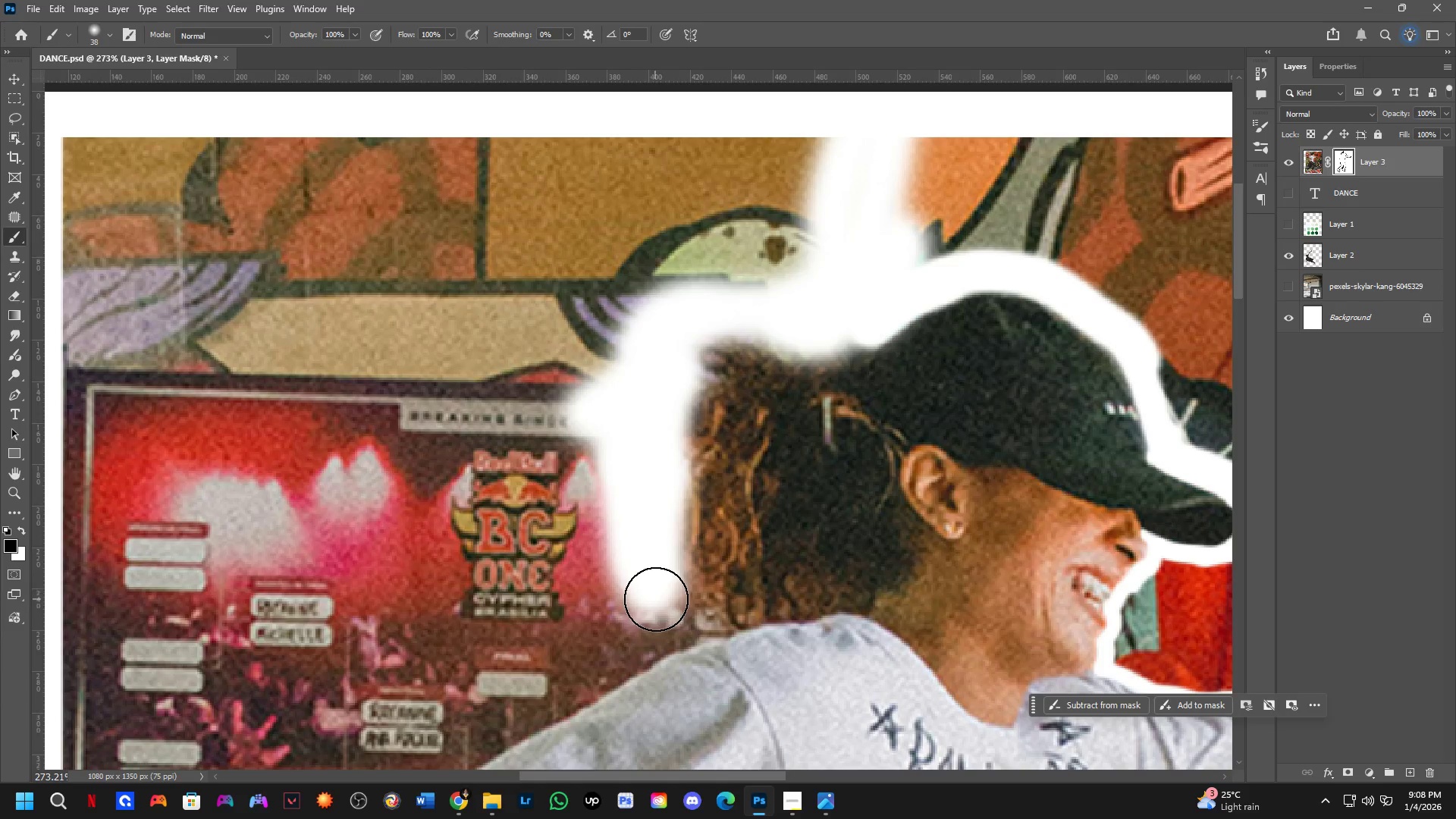 
hold_key(key=AltLeft, duration=0.52)
 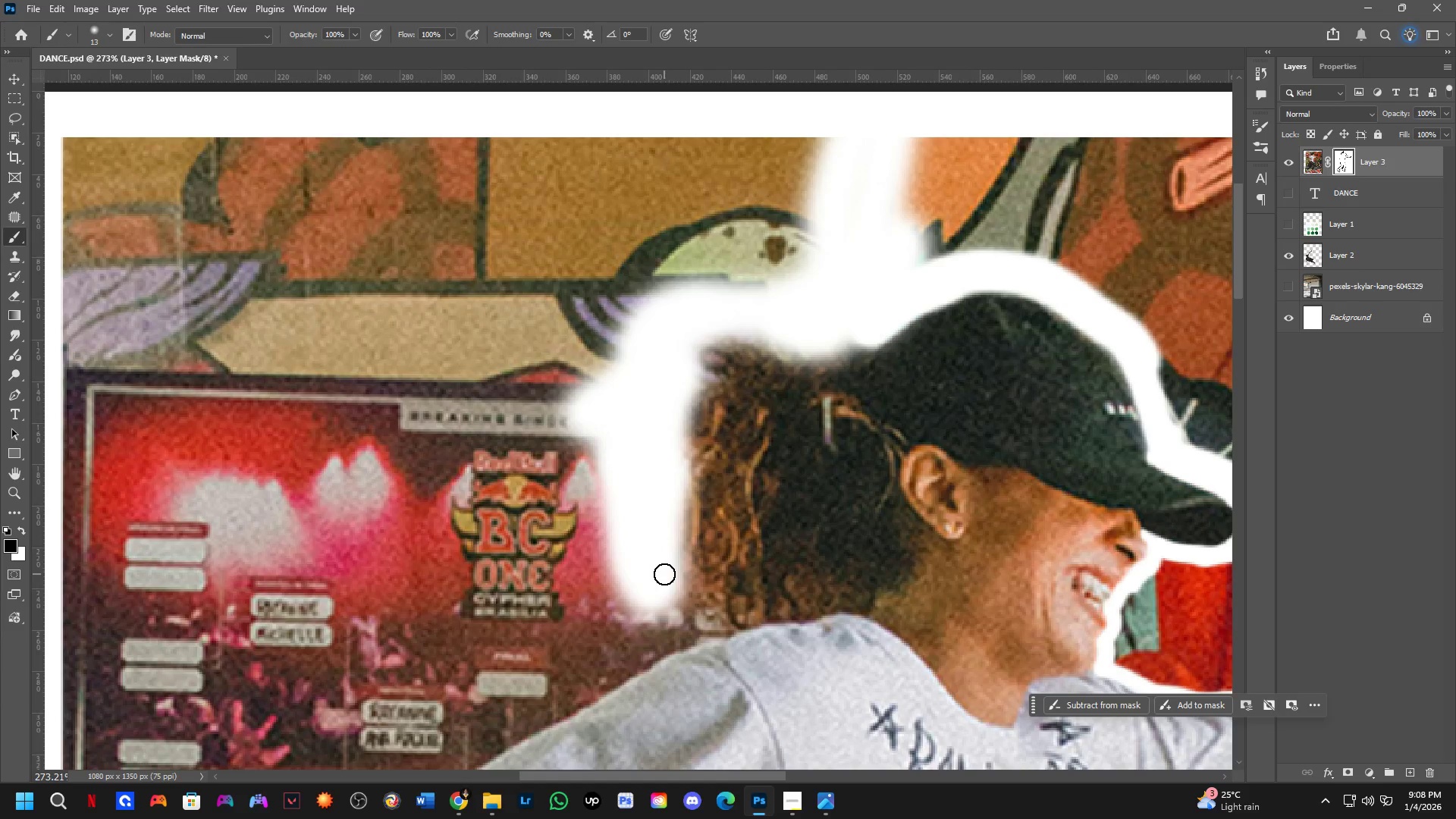 
left_click_drag(start_coordinate=[664, 574], to_coordinate=[708, 626])
 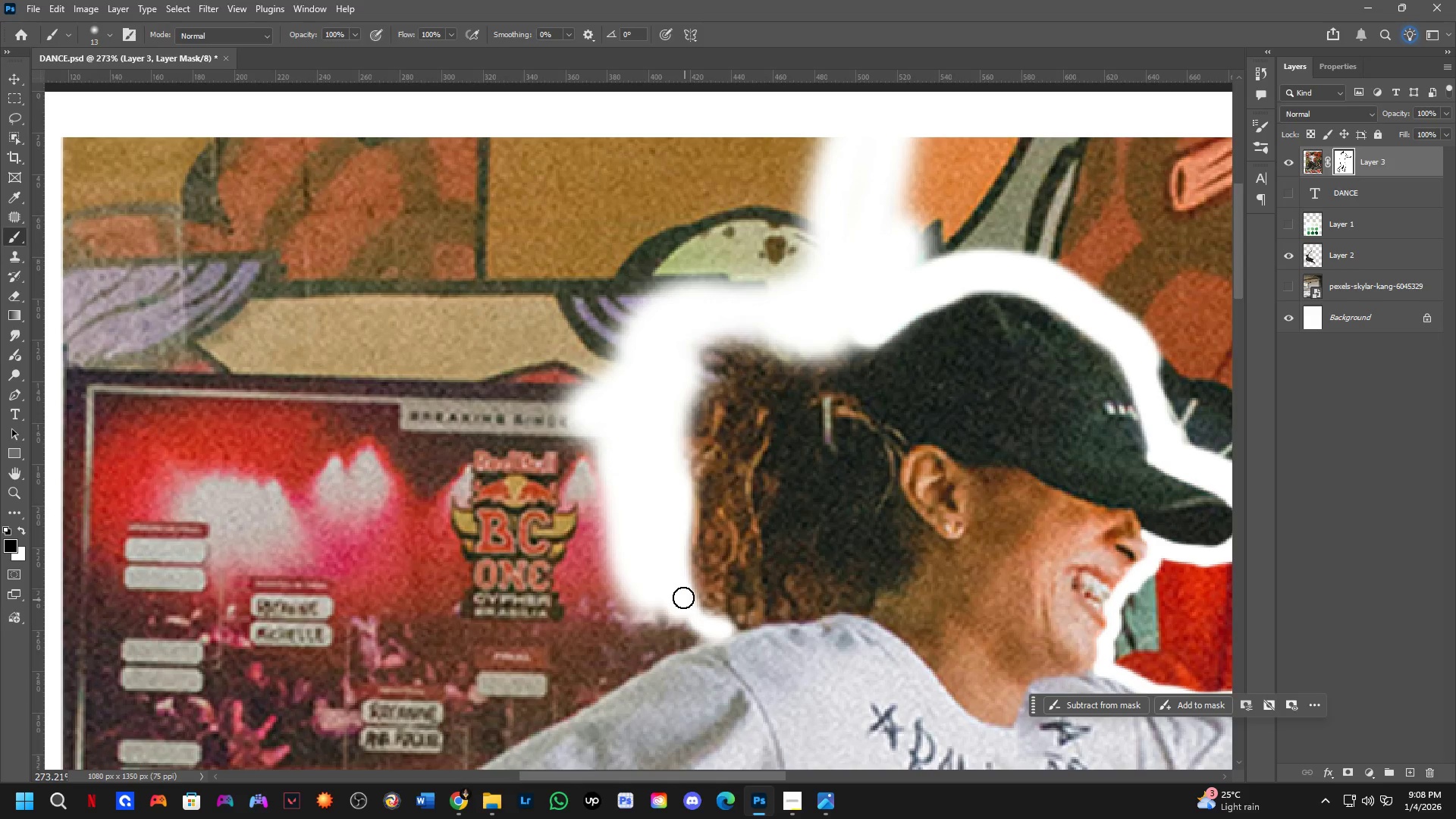 
key(Alt+AltLeft)
 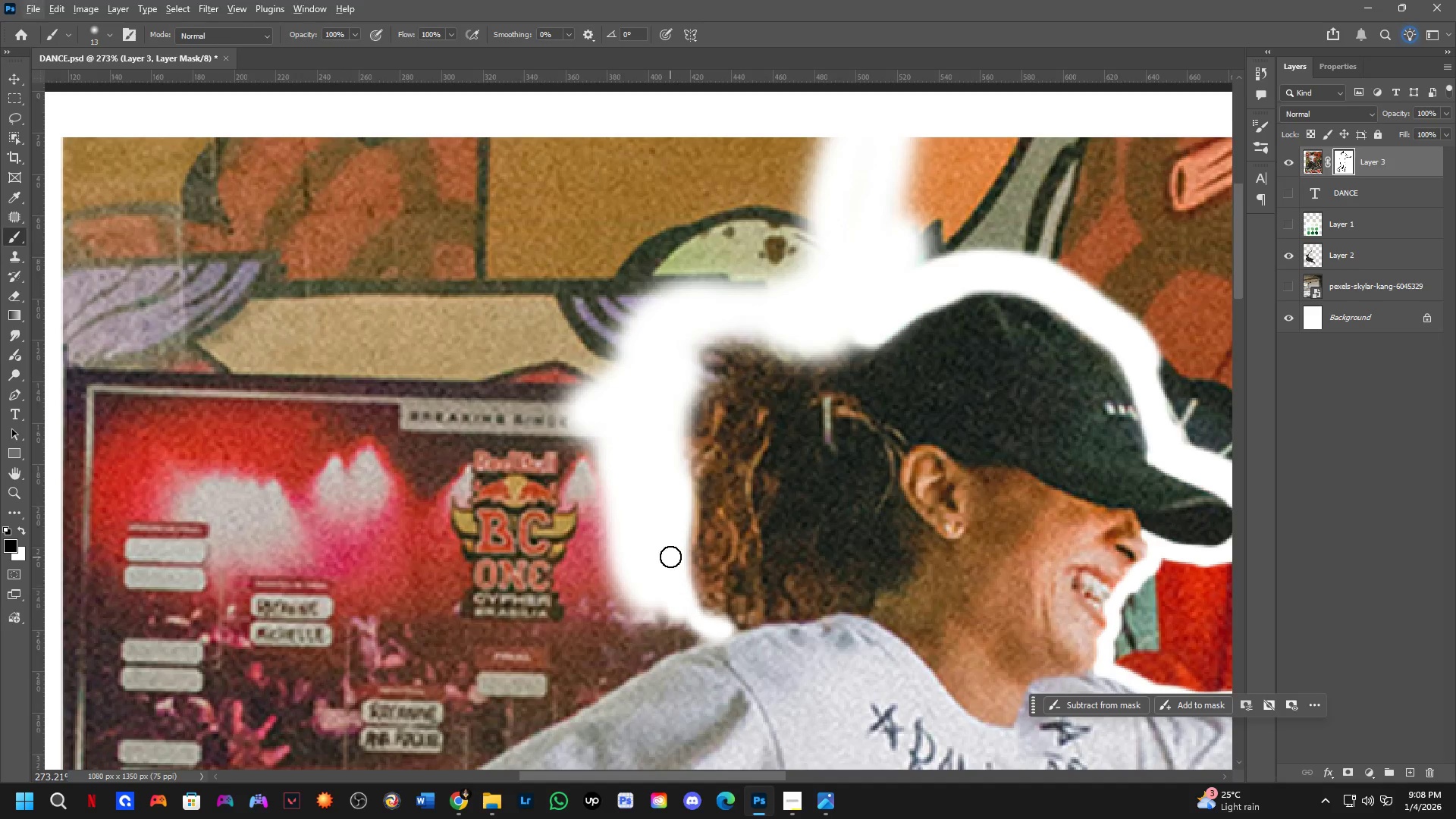 
scroll: coordinate [682, 548], scroll_direction: down, amount: 6.0
 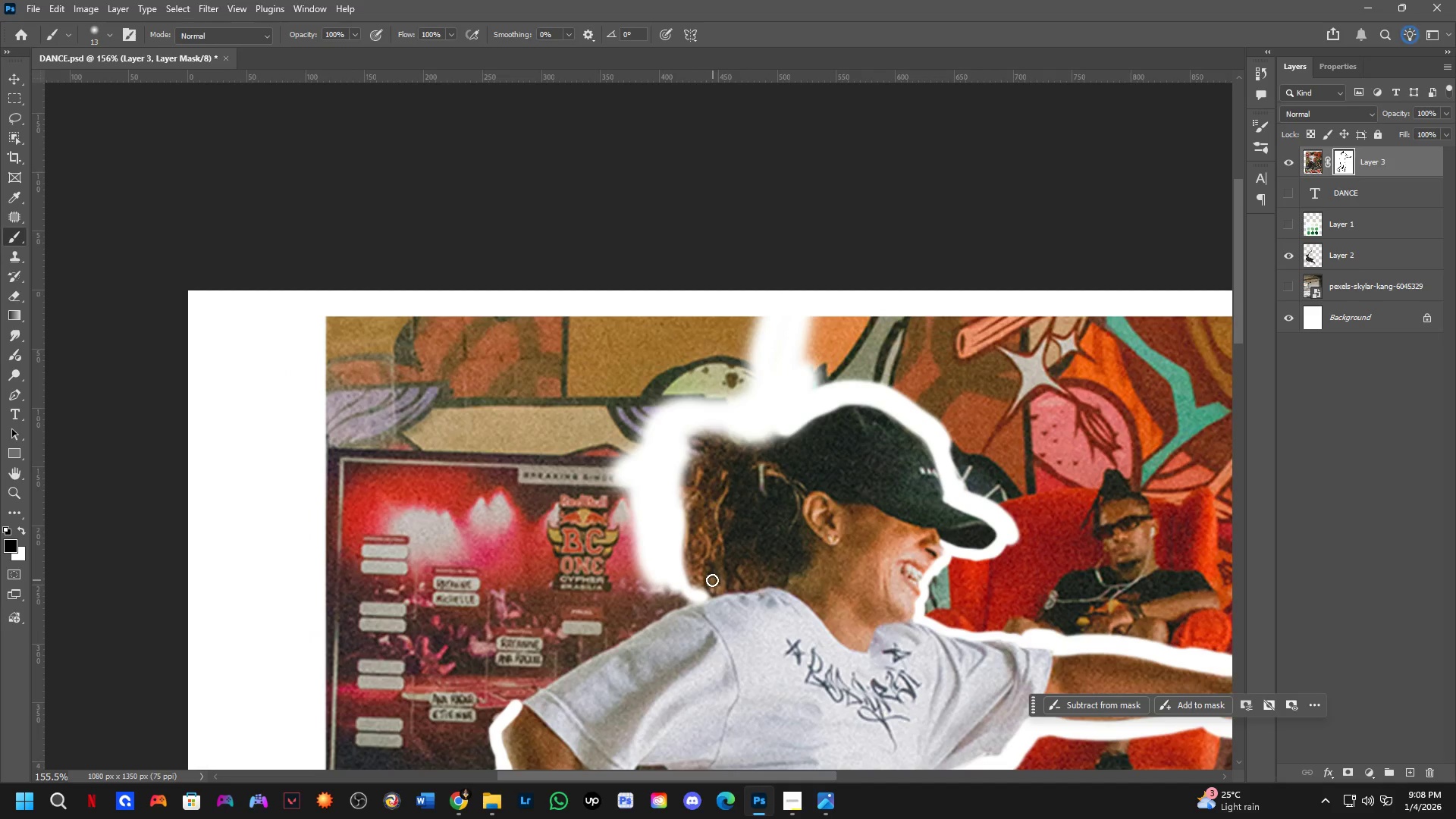 
scroll: coordinate [692, 590], scroll_direction: up, amount: 5.0
 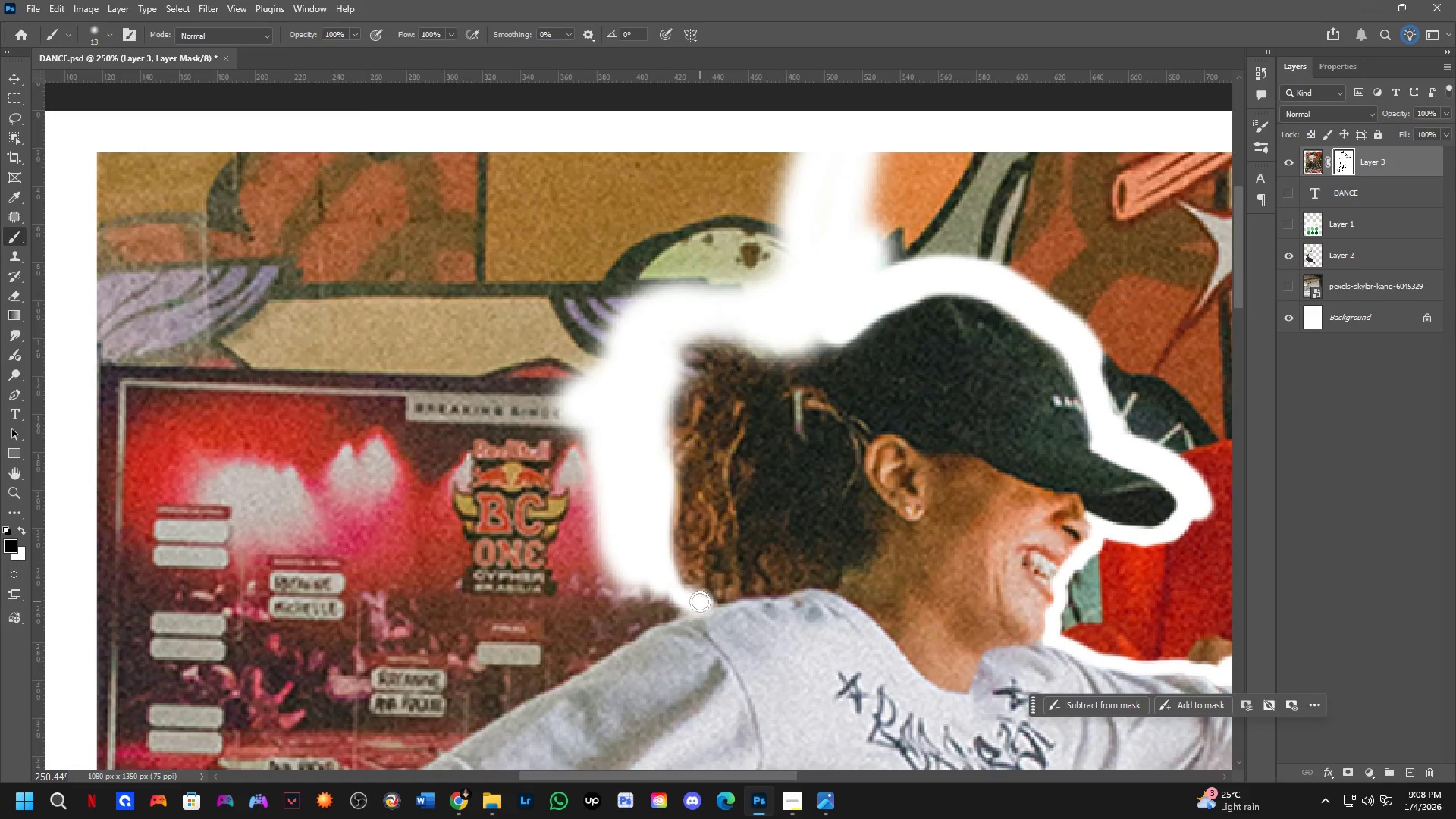 
left_click_drag(start_coordinate=[700, 601], to_coordinate=[686, 604])
 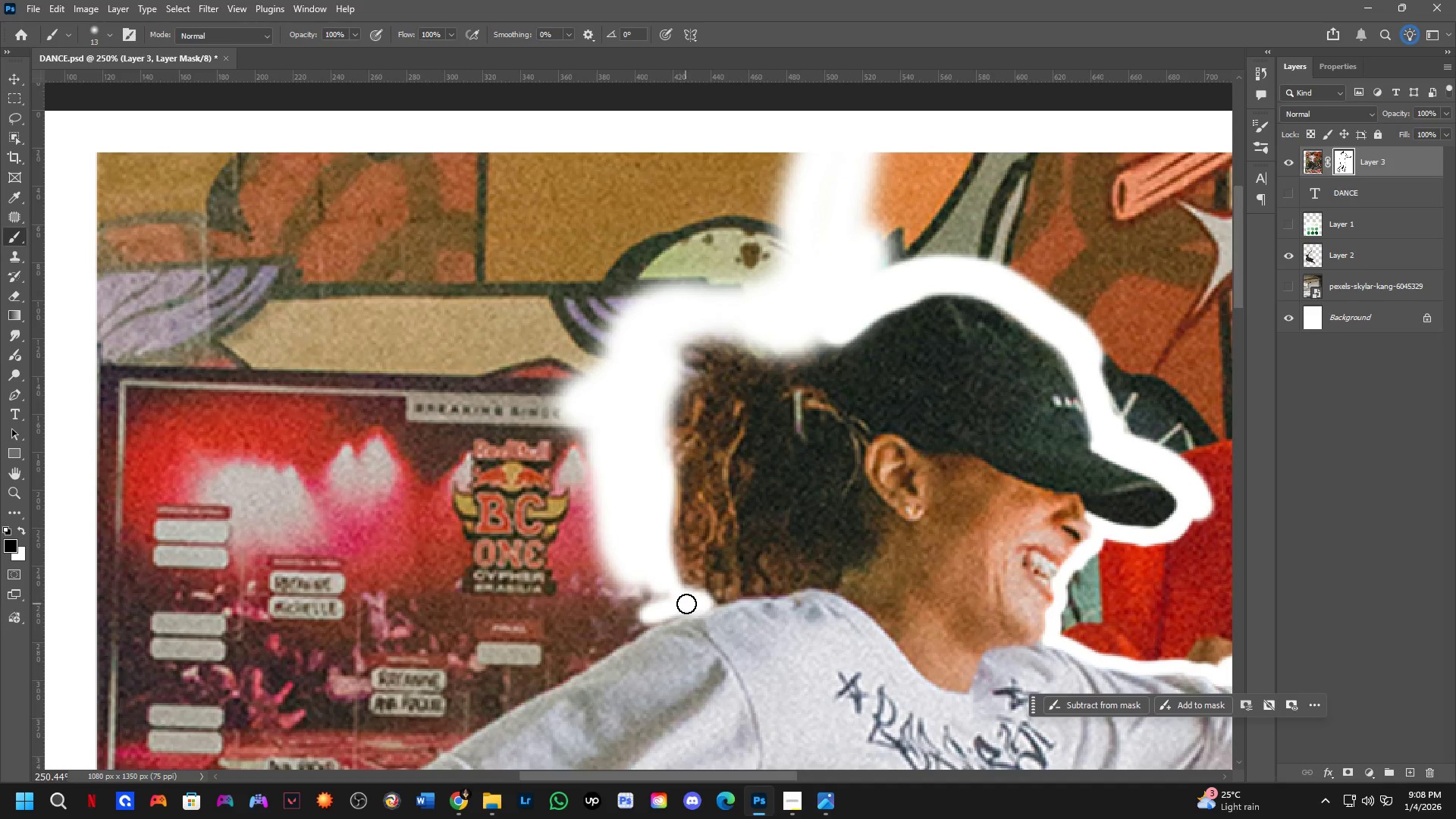 
key(Alt+AltLeft)
 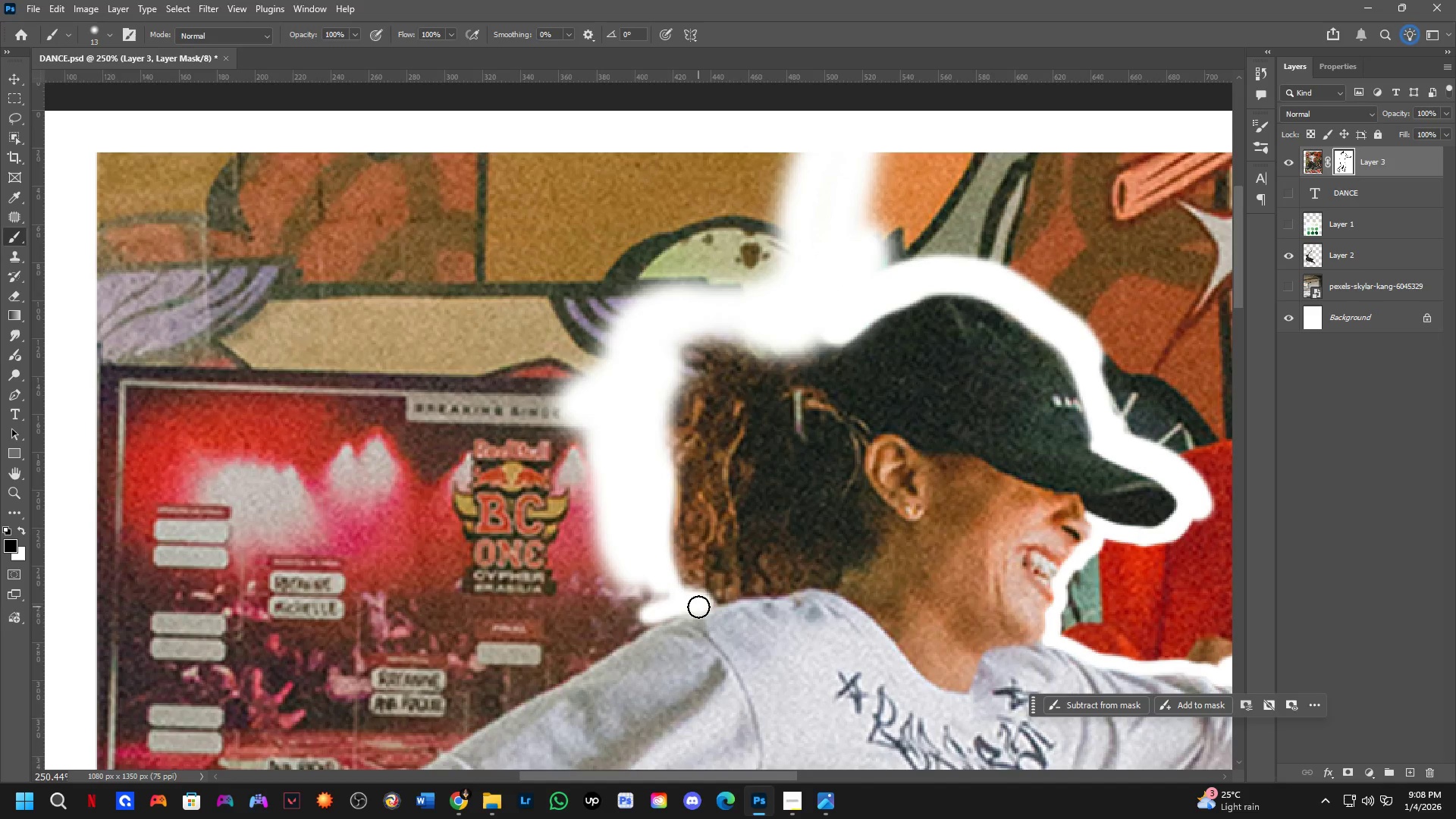 
left_click_drag(start_coordinate=[700, 601], to_coordinate=[596, 646])
 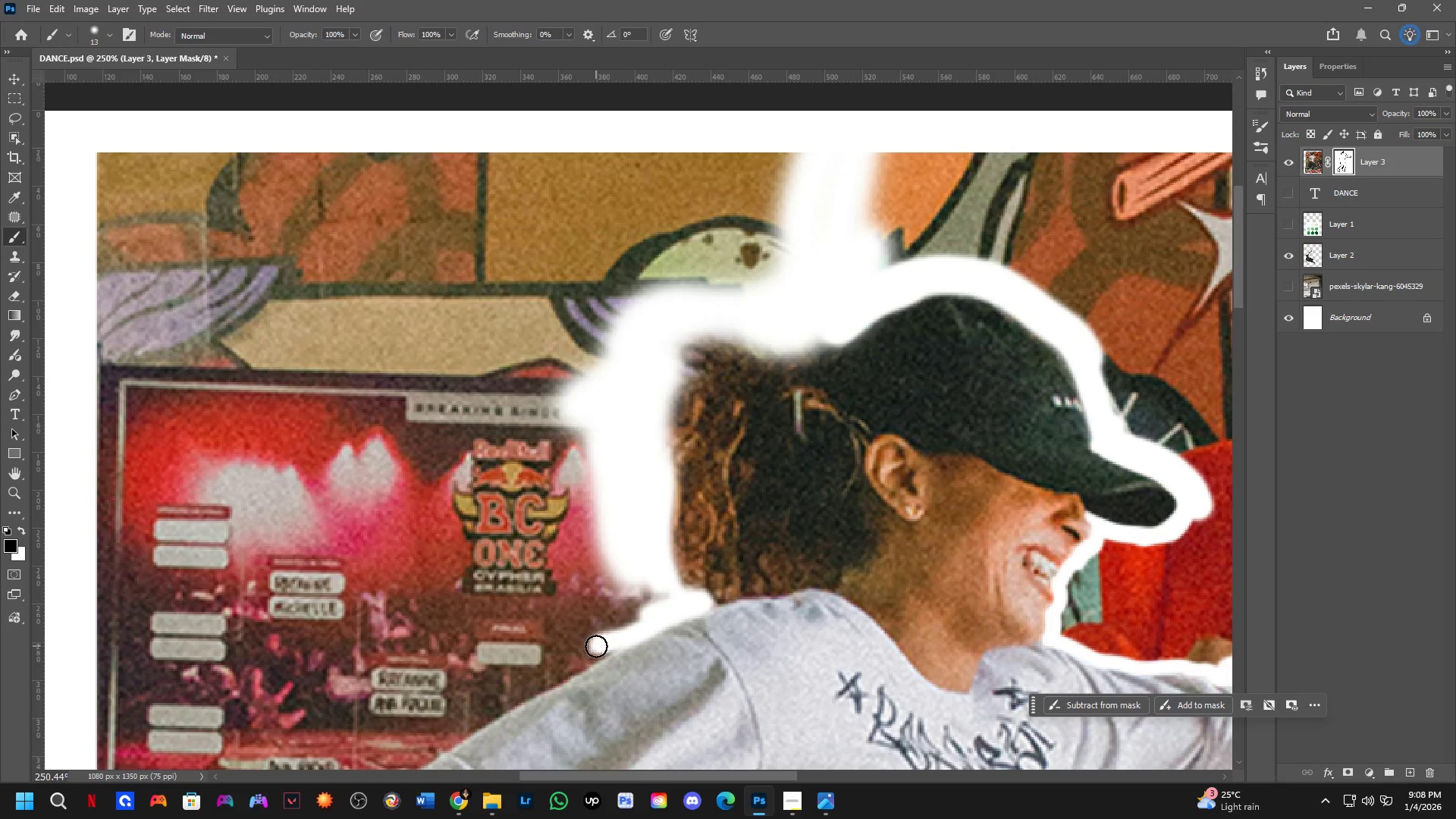 
hold_key(key=Space, duration=0.58)
 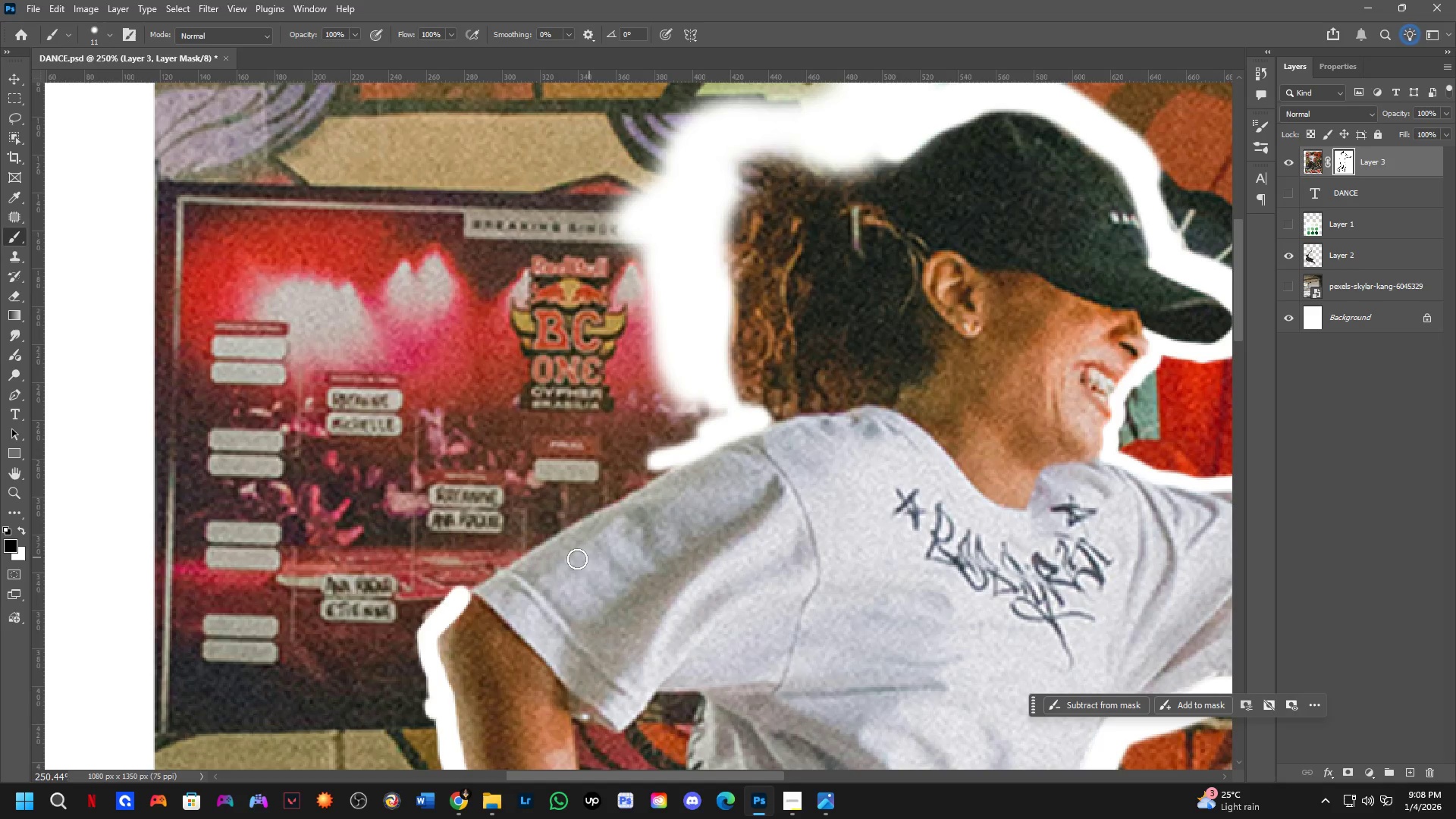 
left_click_drag(start_coordinate=[589, 651], to_coordinate=[647, 468])
 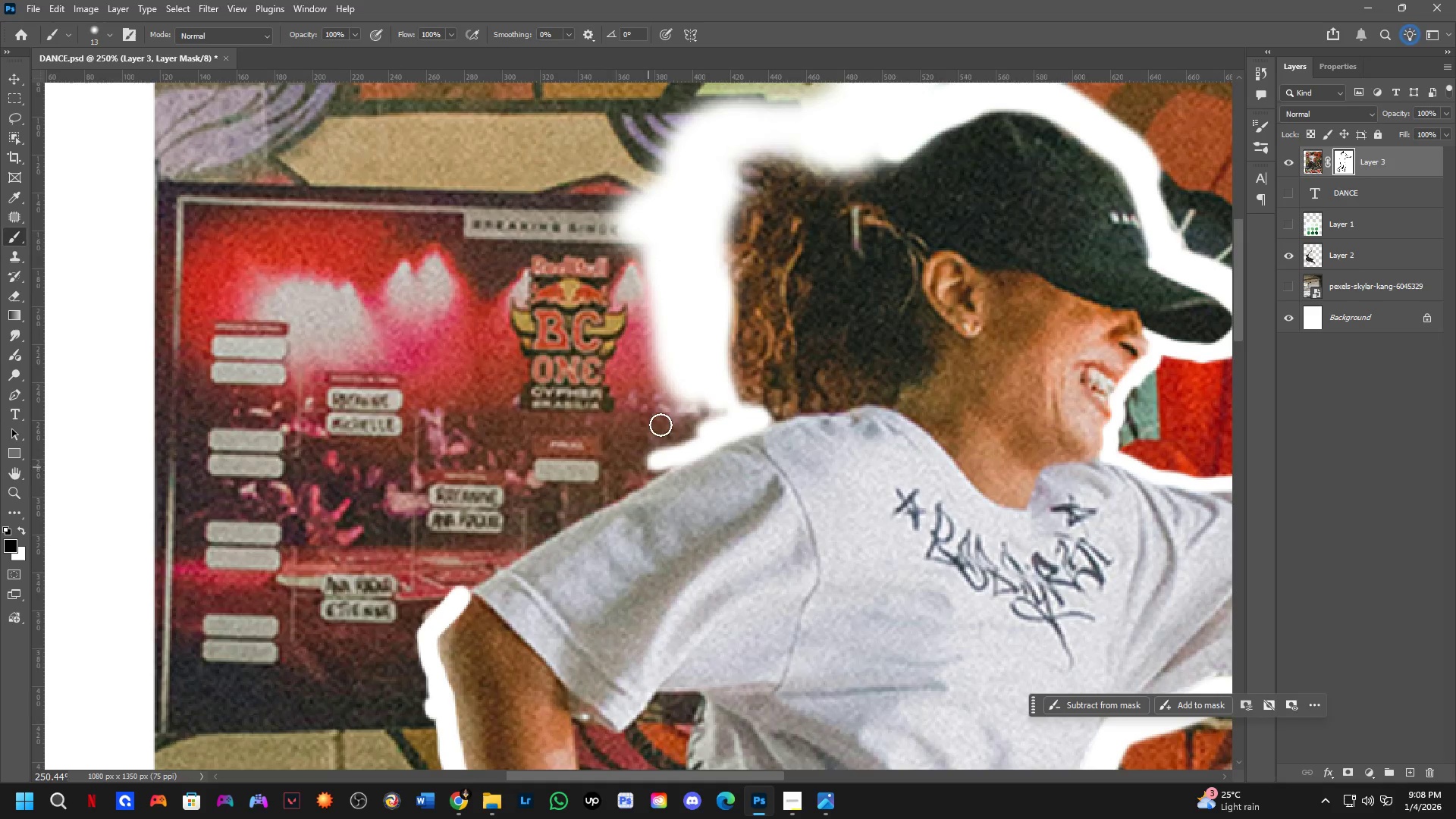 
key(Alt+AltLeft)
 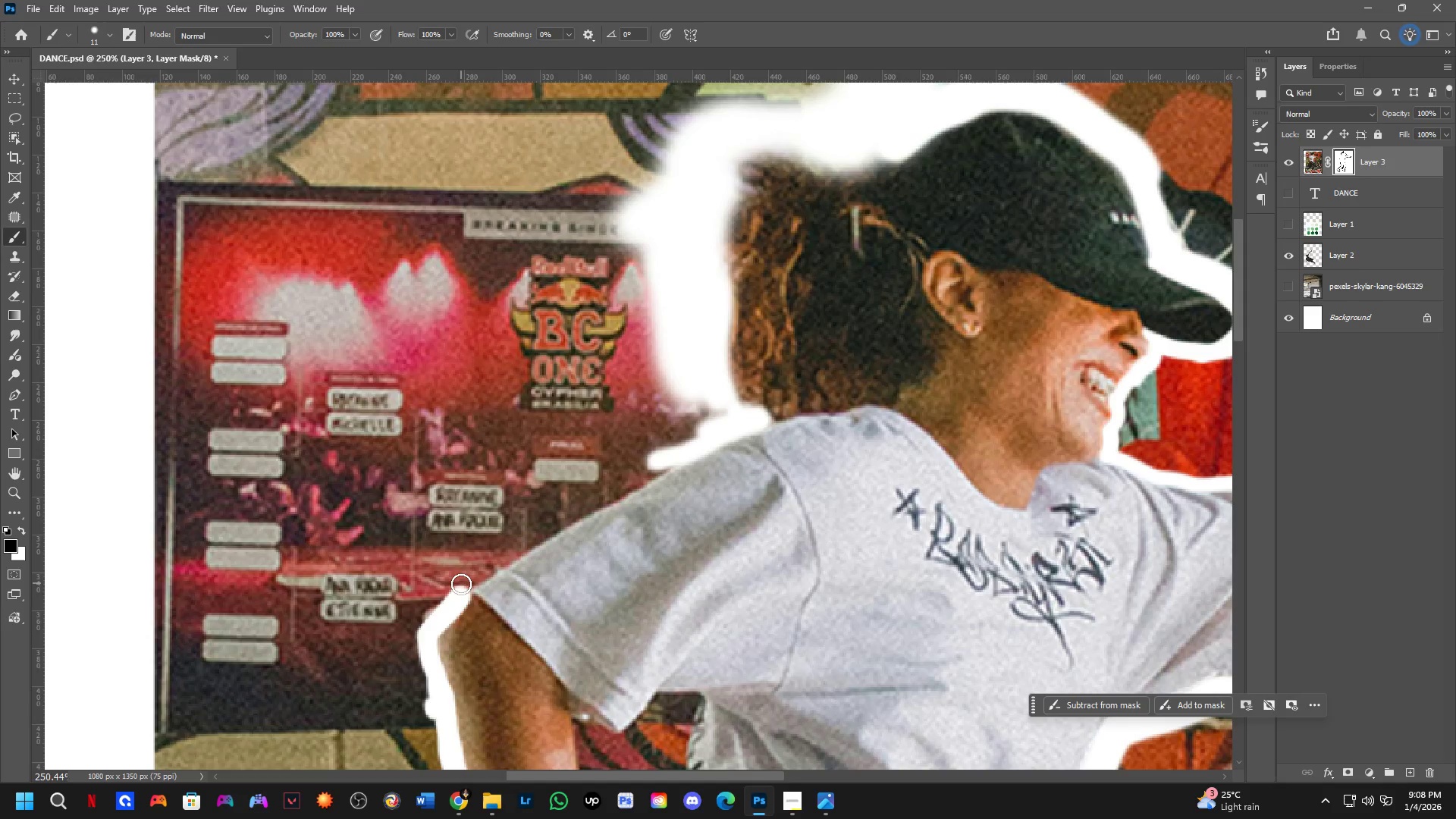 
left_click_drag(start_coordinate=[461, 584], to_coordinate=[495, 562])
 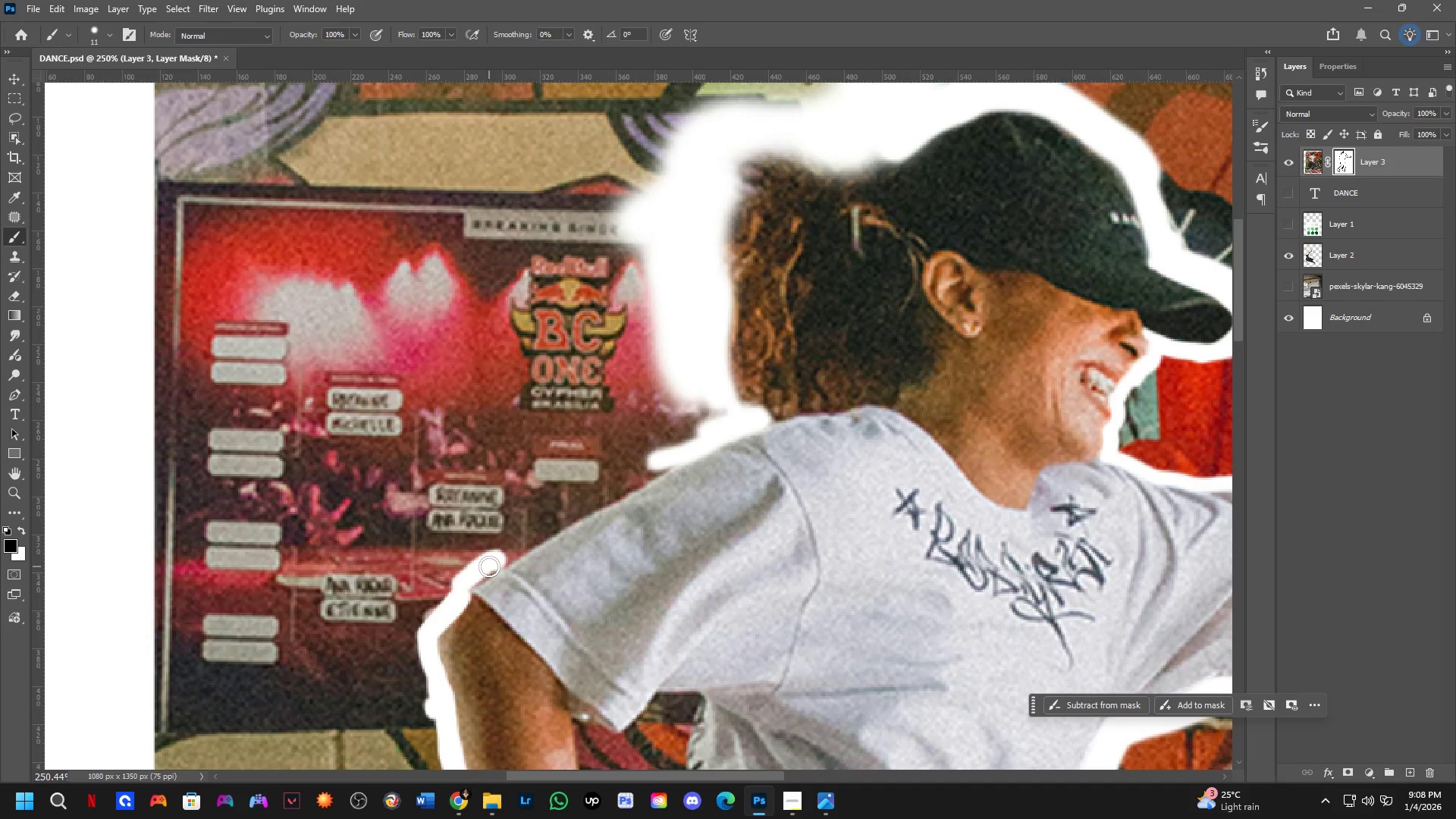 
left_click_drag(start_coordinate=[488, 566], to_coordinate=[736, 426])
 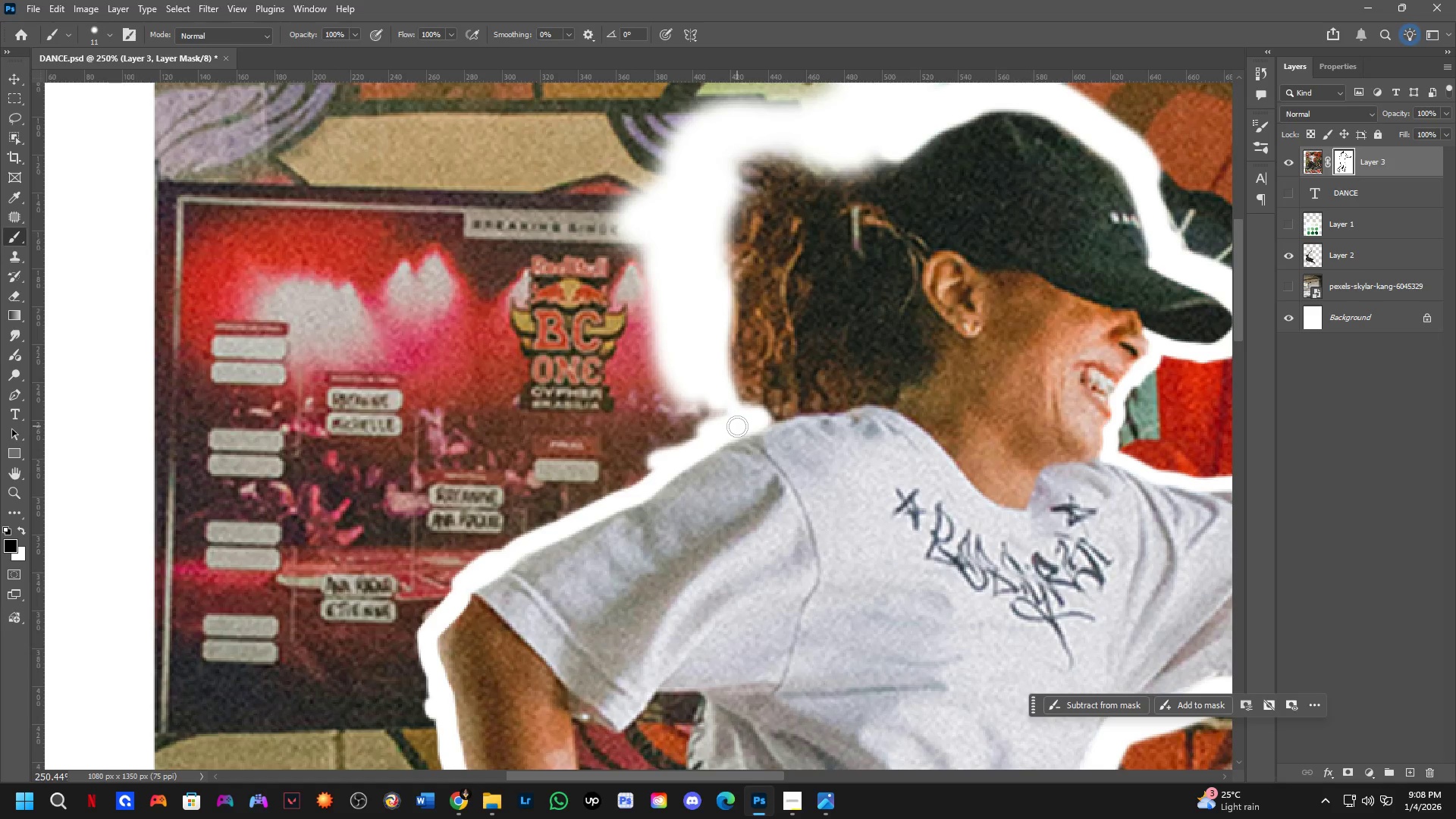 
key(Alt+AltLeft)
 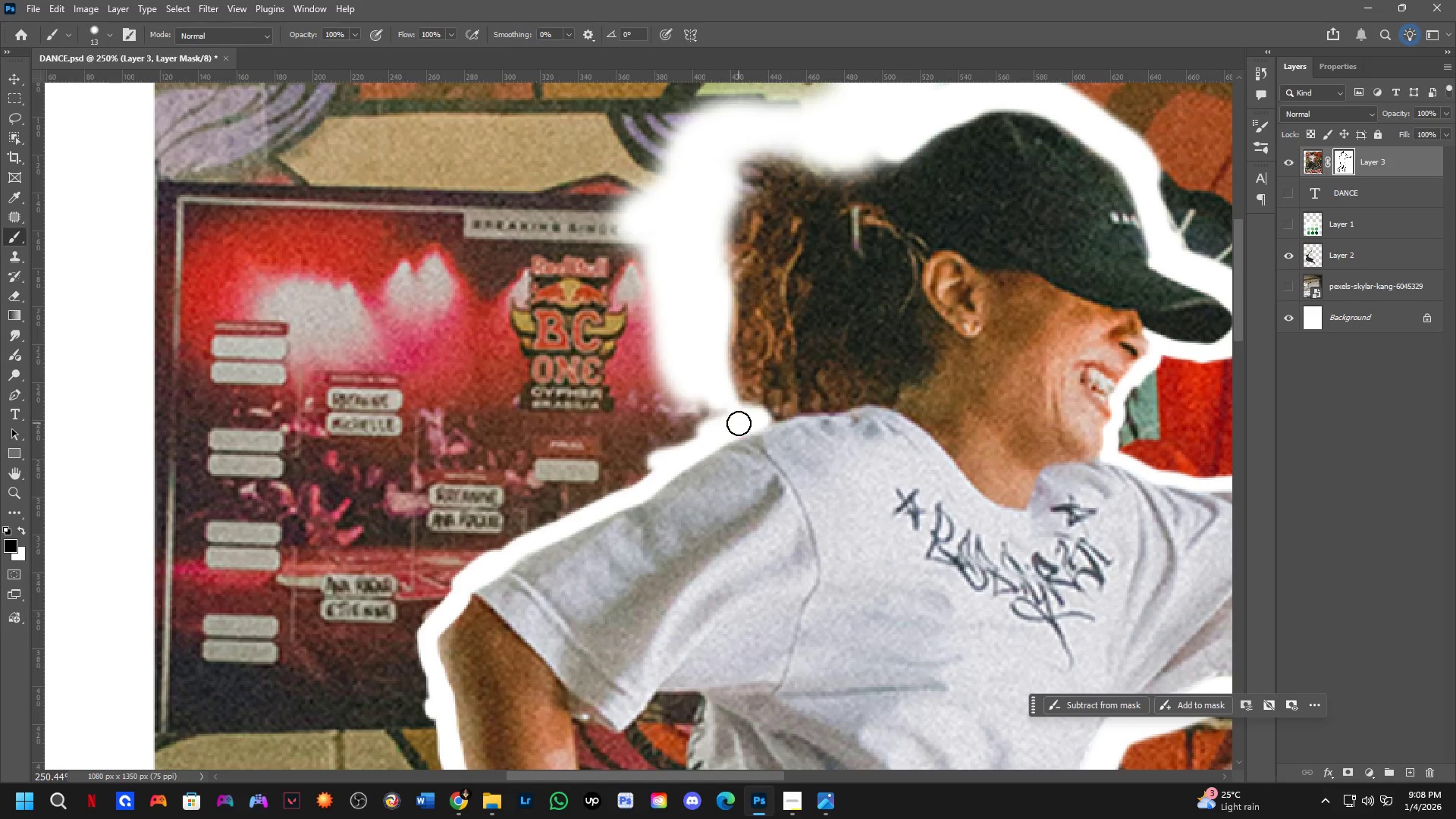 
left_click_drag(start_coordinate=[735, 416], to_coordinate=[711, 387])
 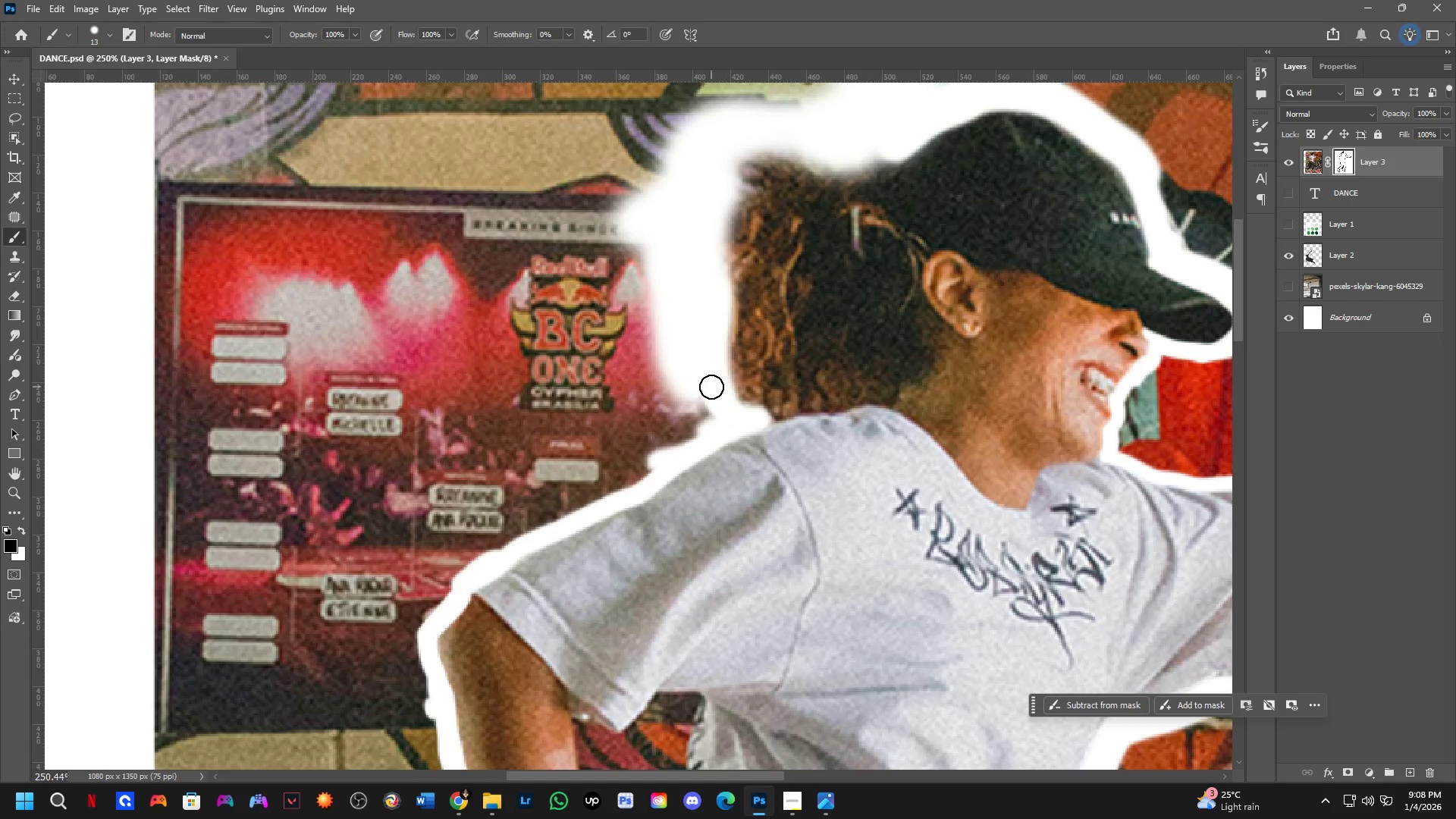 
key(Alt+AltLeft)
 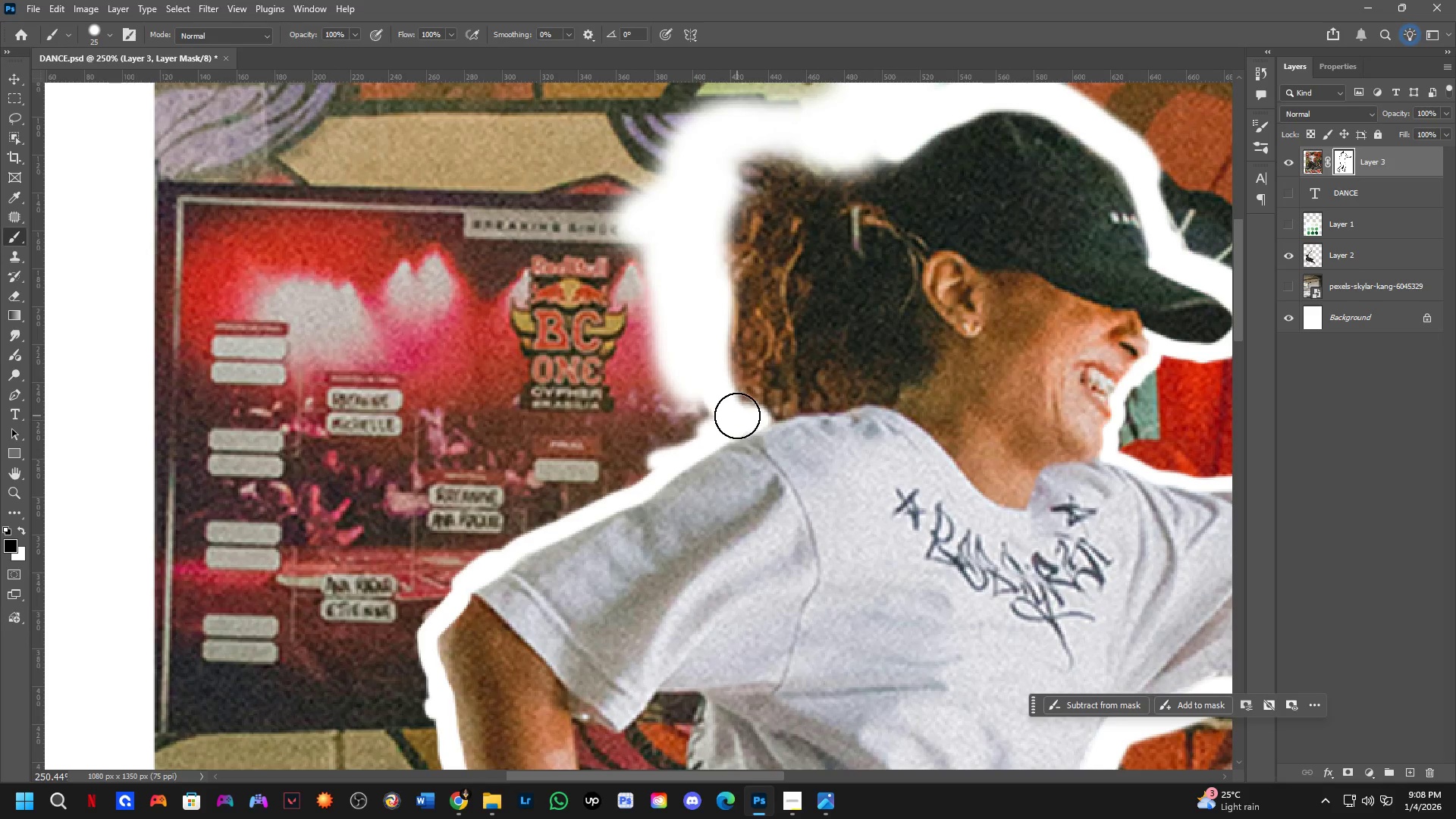 
left_click_drag(start_coordinate=[734, 410], to_coordinate=[428, 754])
 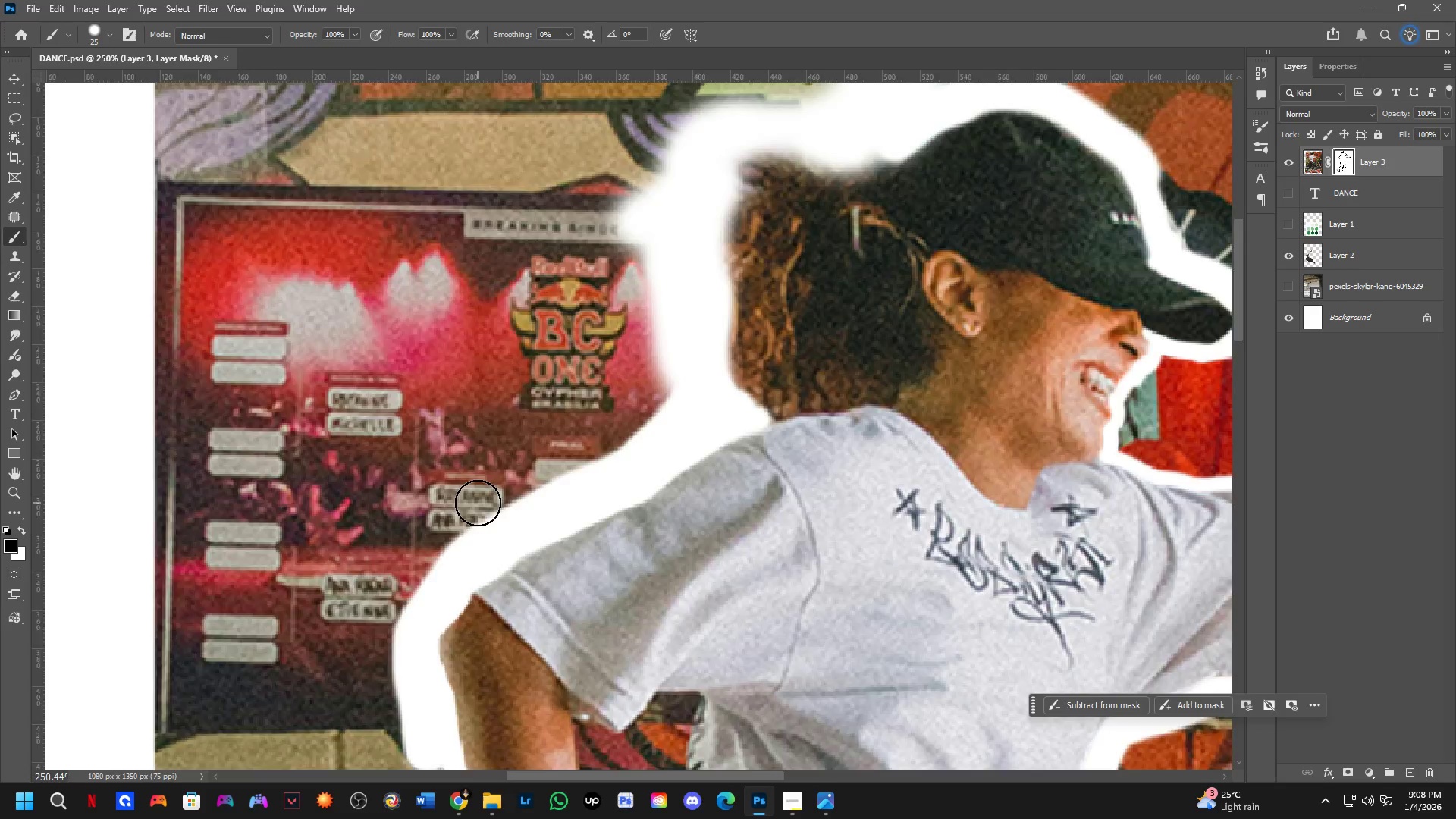 
key(Alt+AltLeft)
 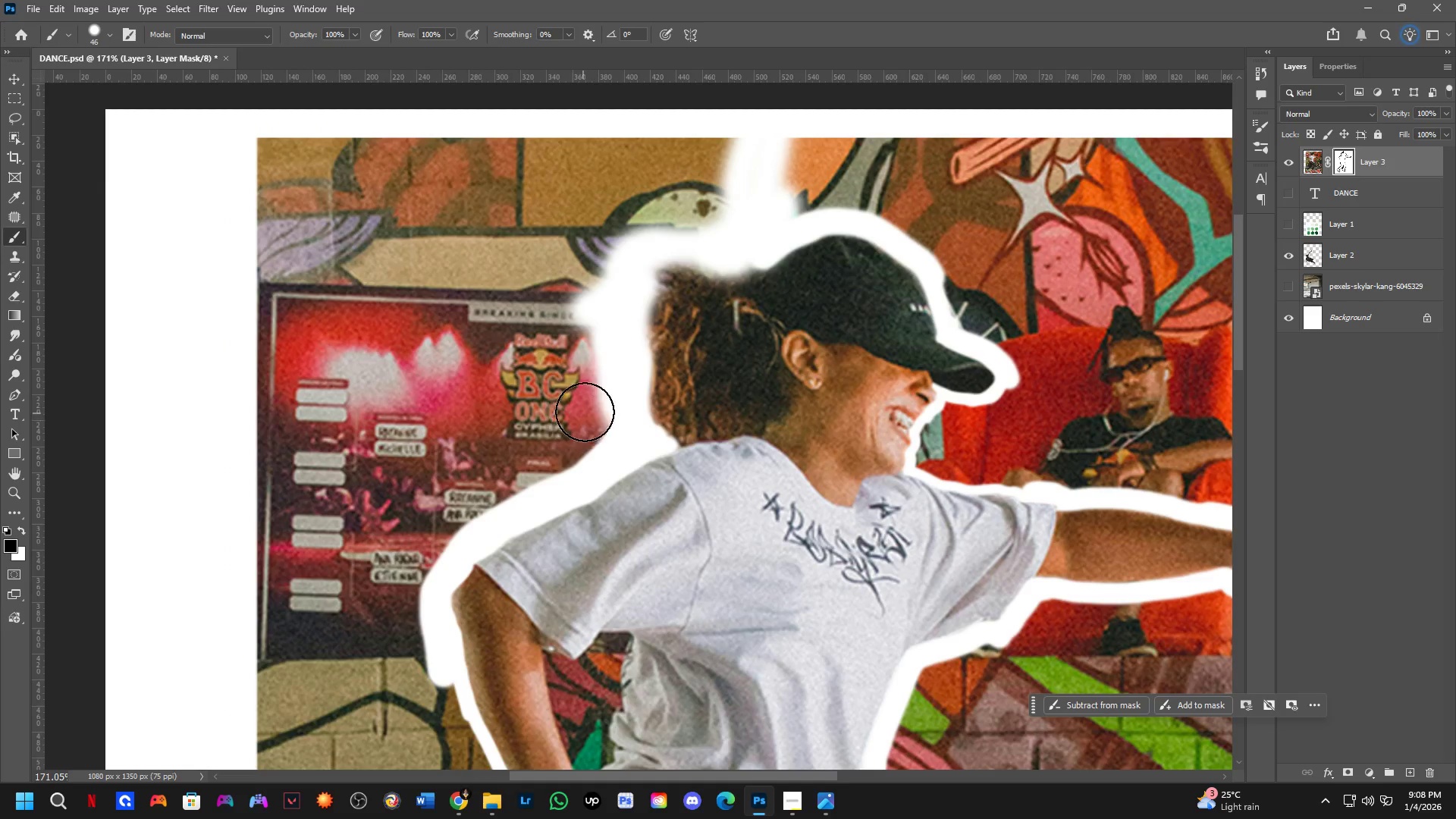 
scroll: coordinate [479, 503], scroll_direction: down, amount: 4.0
 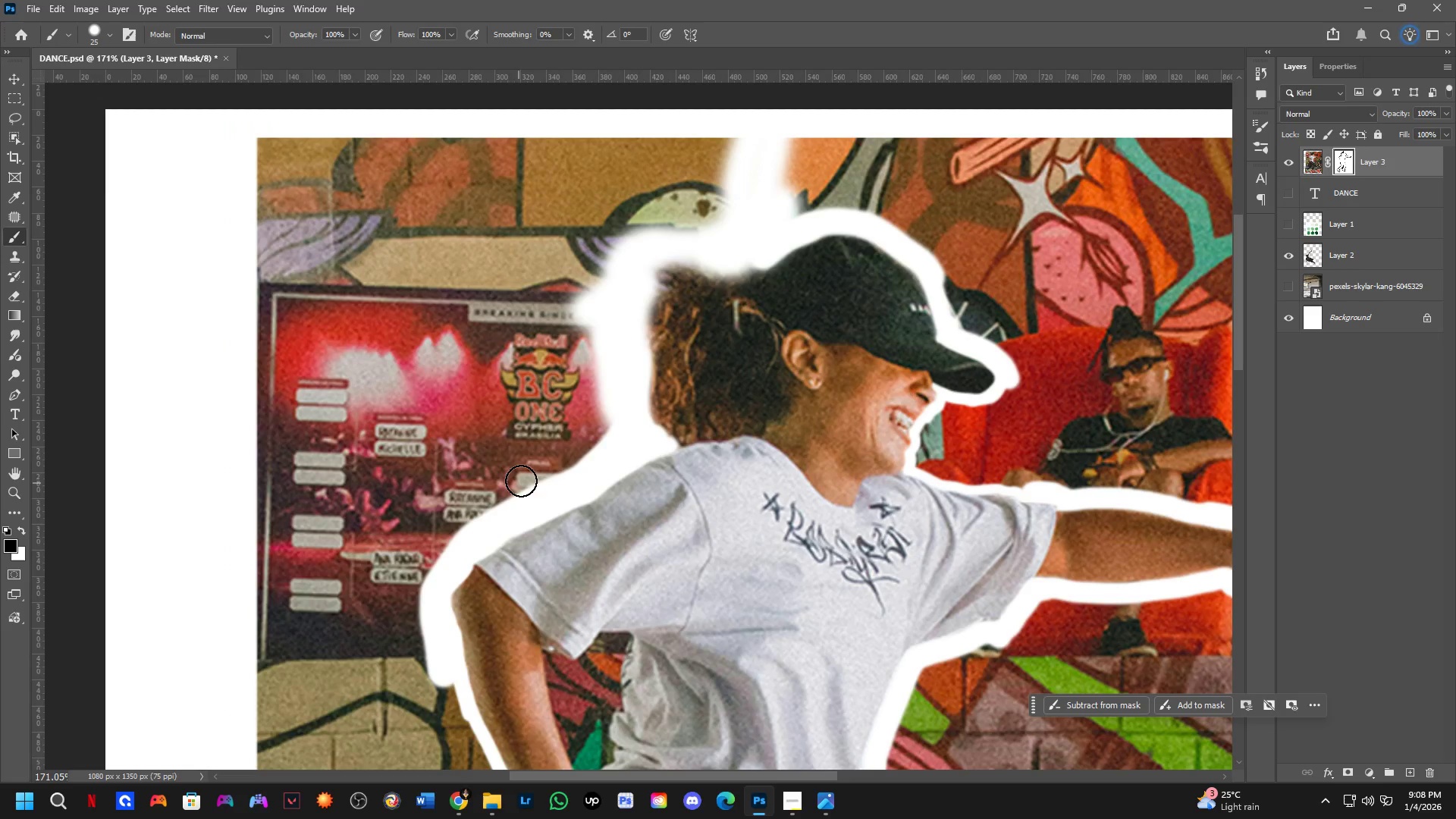 
left_click_drag(start_coordinate=[601, 408], to_coordinate=[614, 195])
 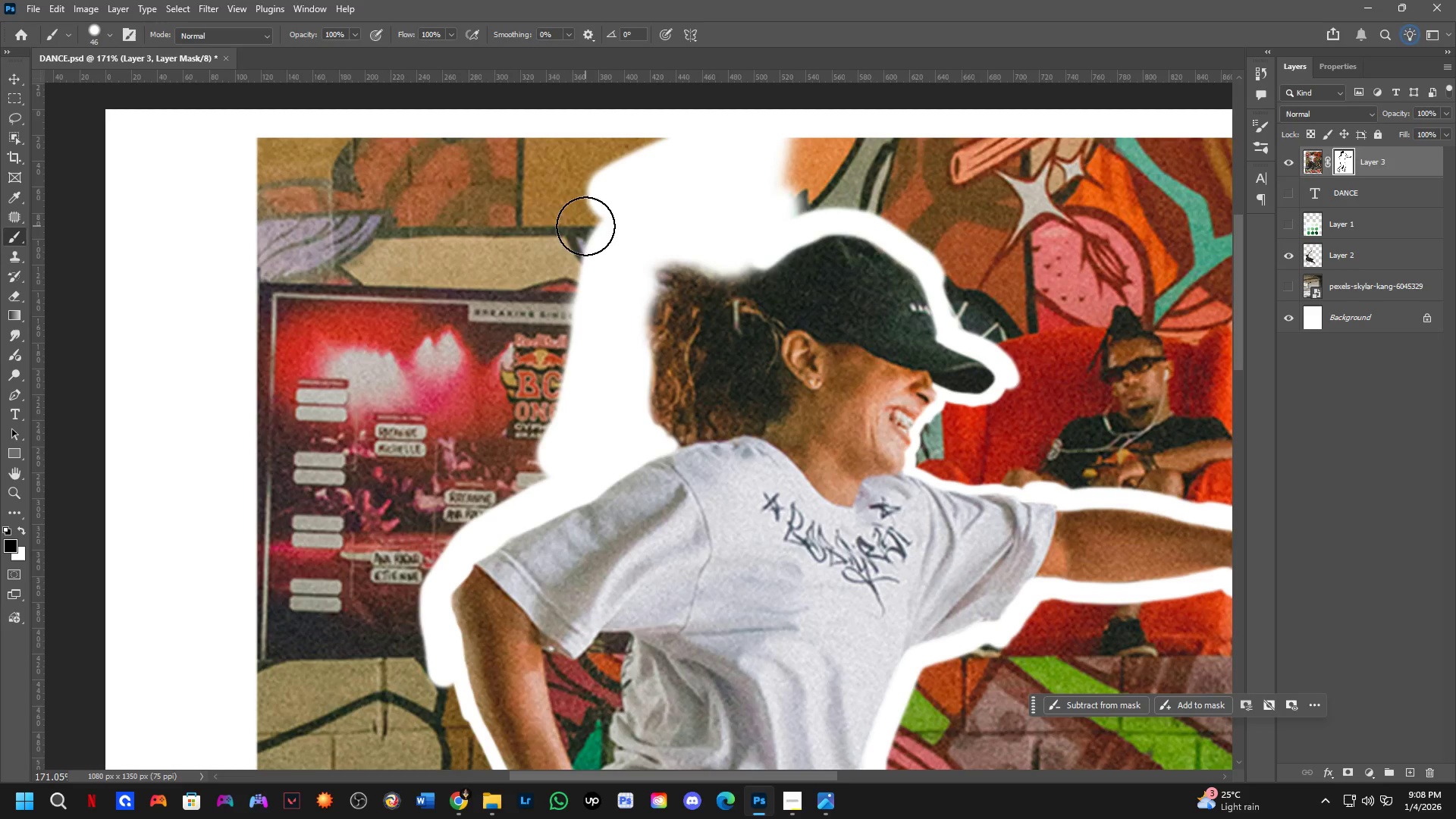 
key(Alt+AltLeft)
 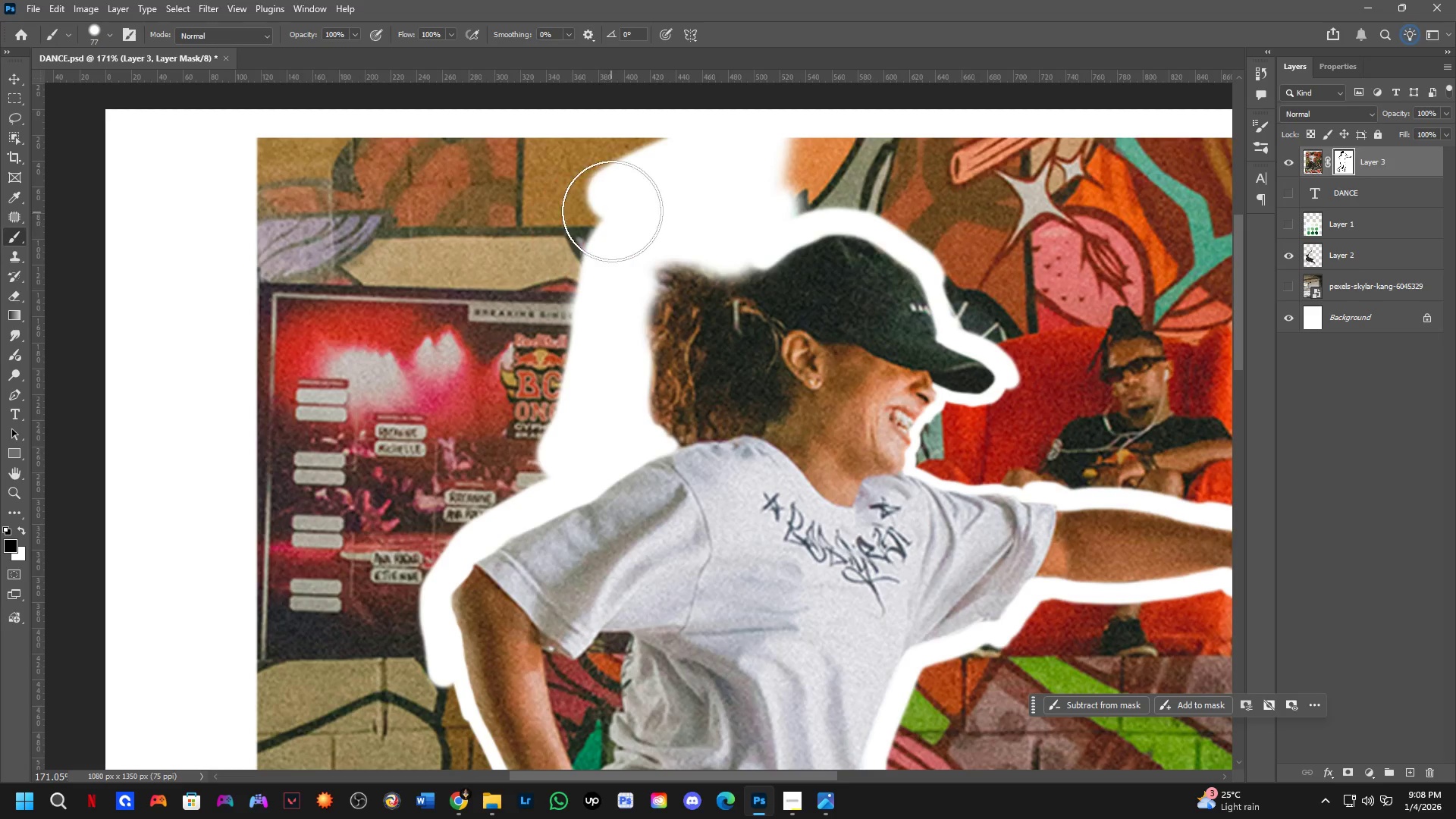 
left_click_drag(start_coordinate=[622, 182], to_coordinate=[522, 457])
 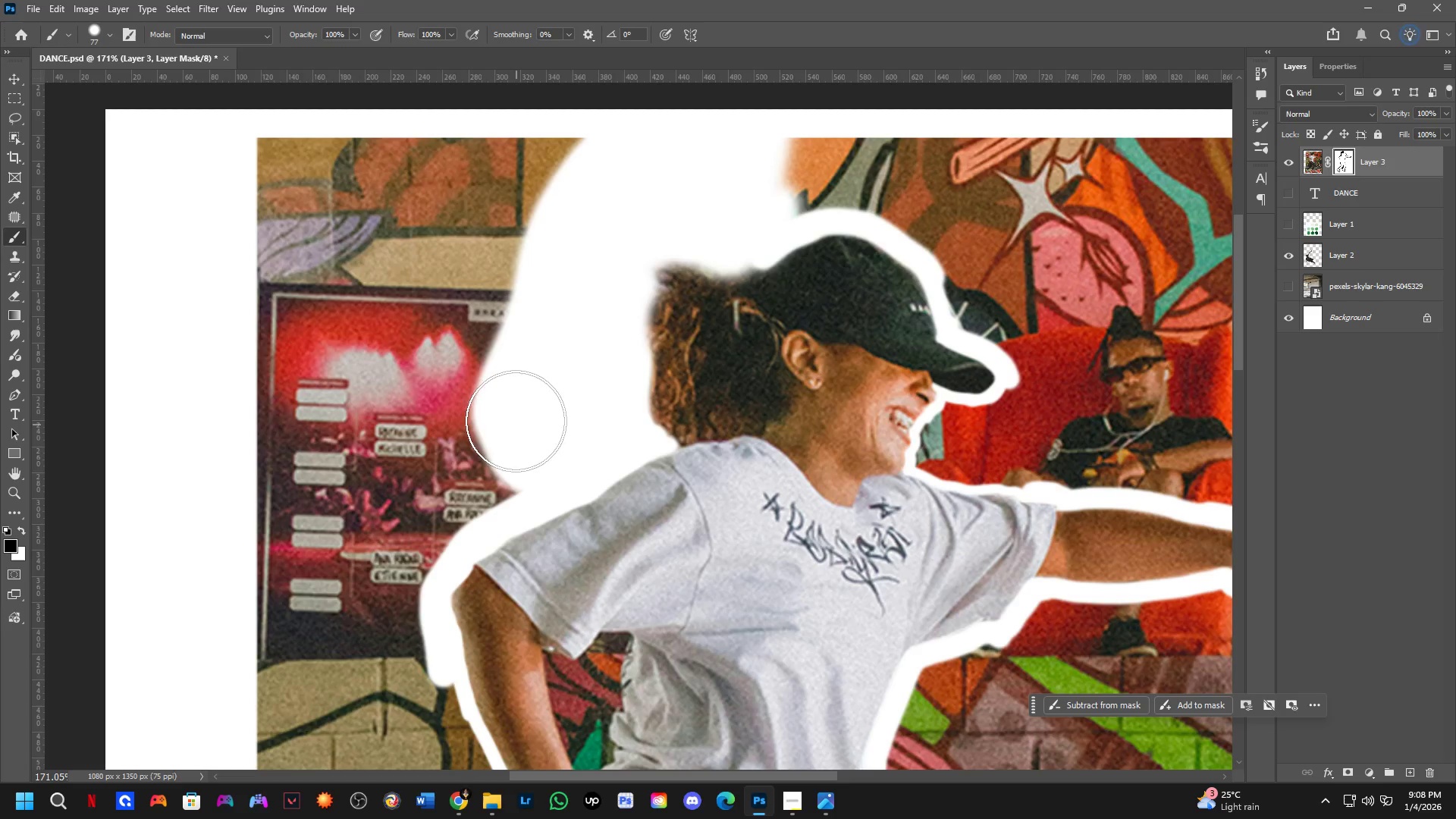 
key(Alt+AltLeft)
 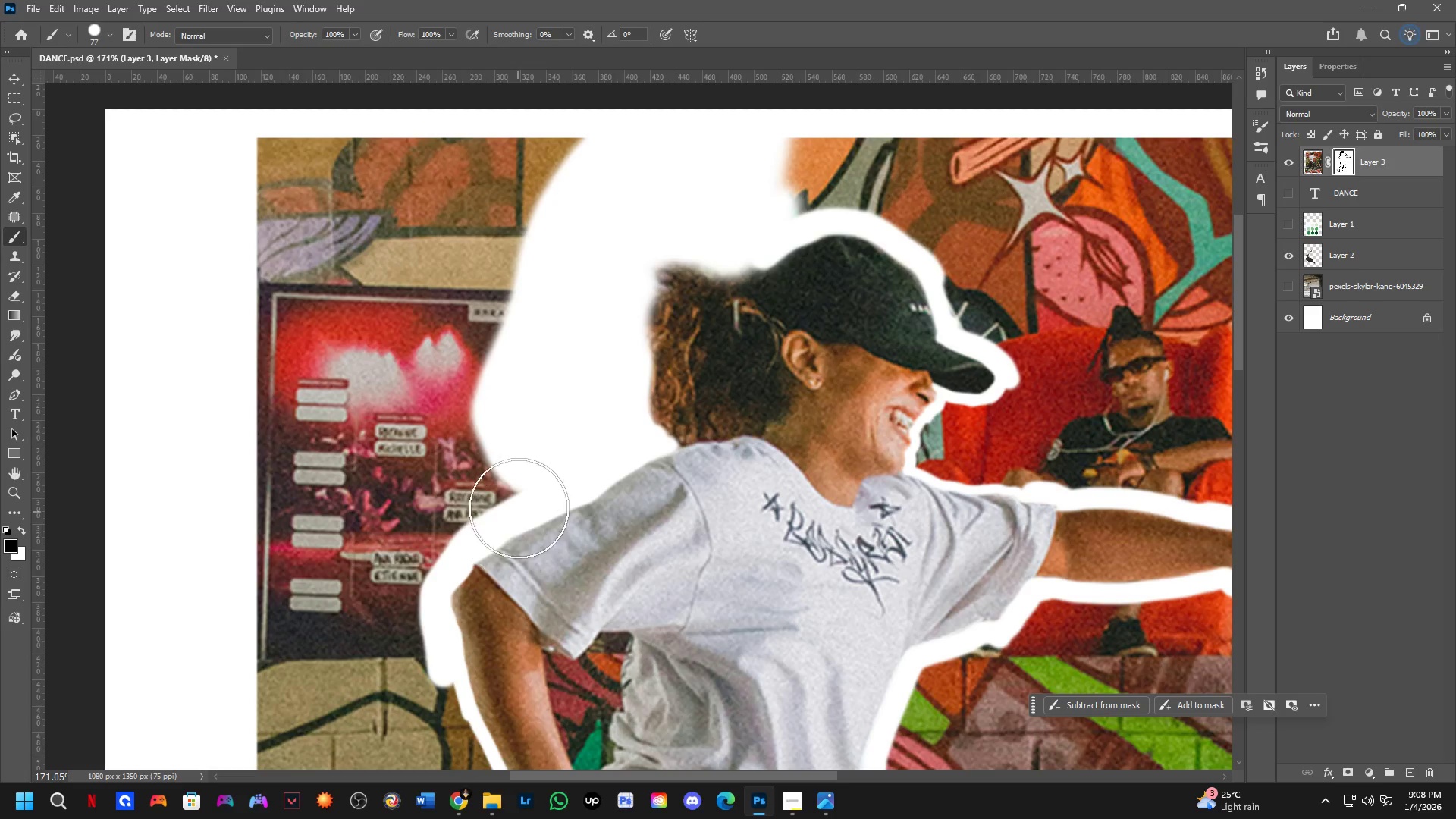 
key(Alt+AltLeft)
 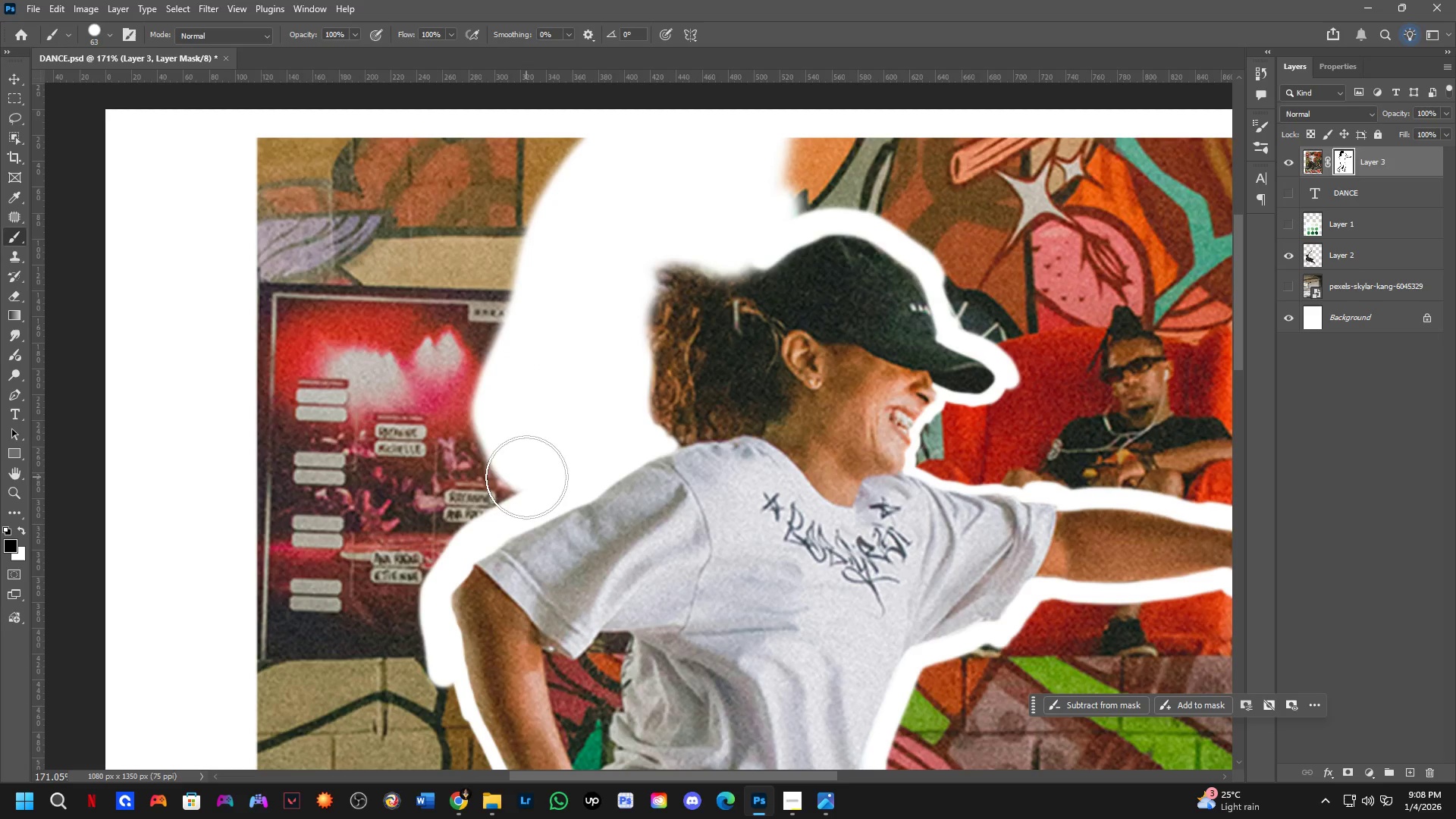 
left_click_drag(start_coordinate=[509, 472], to_coordinate=[402, 625])
 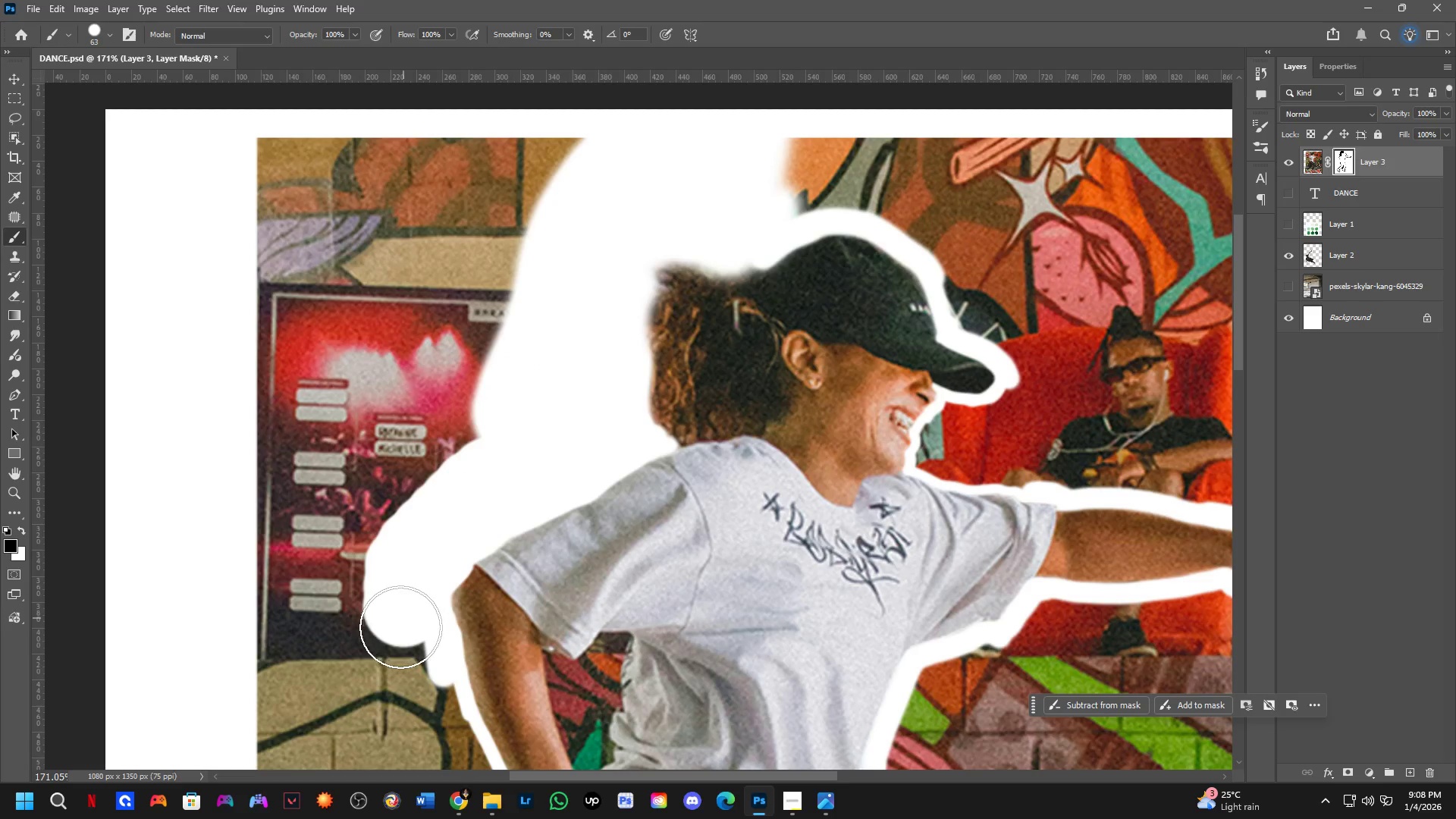 
hold_key(key=Space, duration=0.5)
 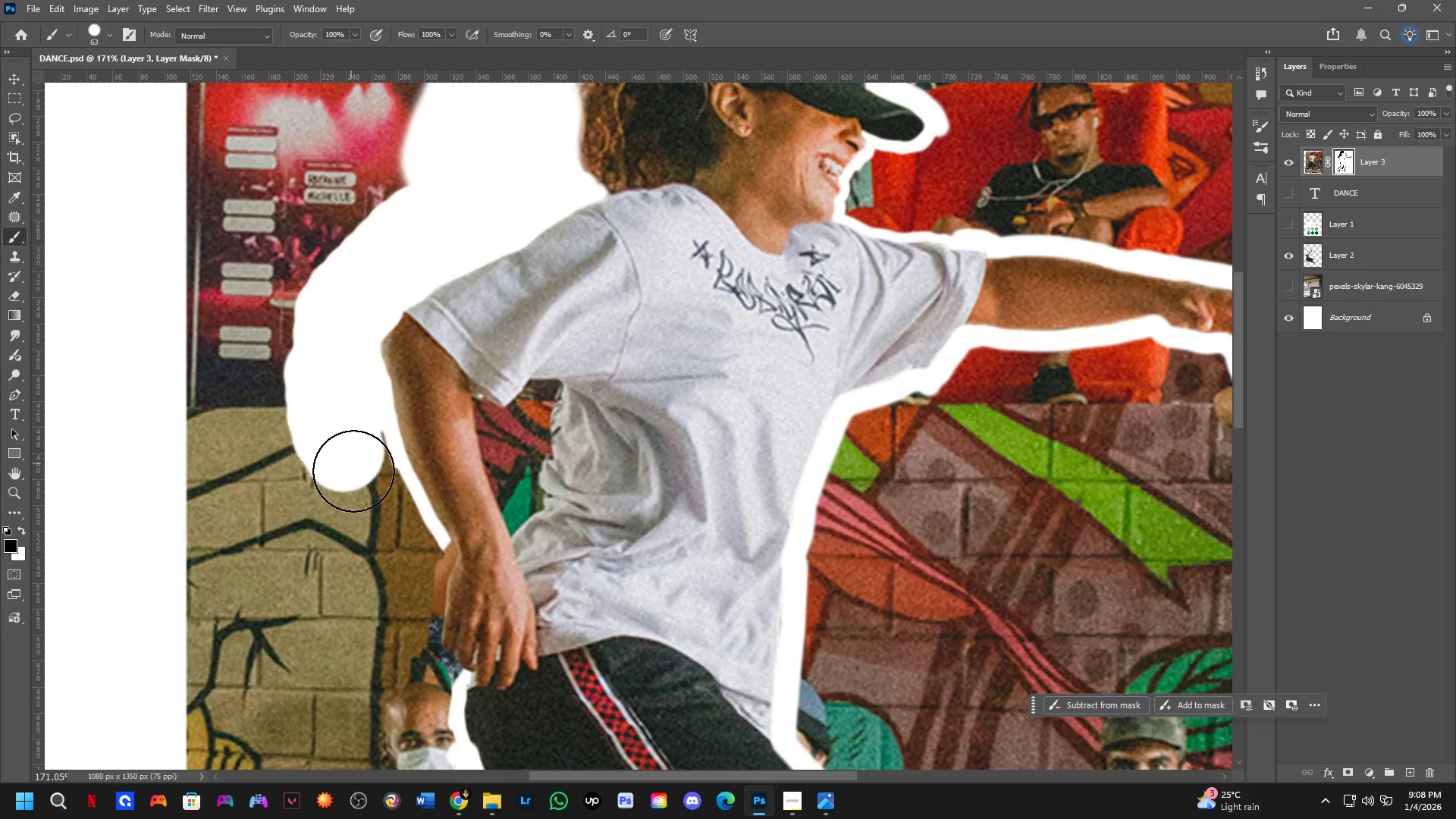 
left_click_drag(start_coordinate=[395, 617], to_coordinate=[325, 364])
 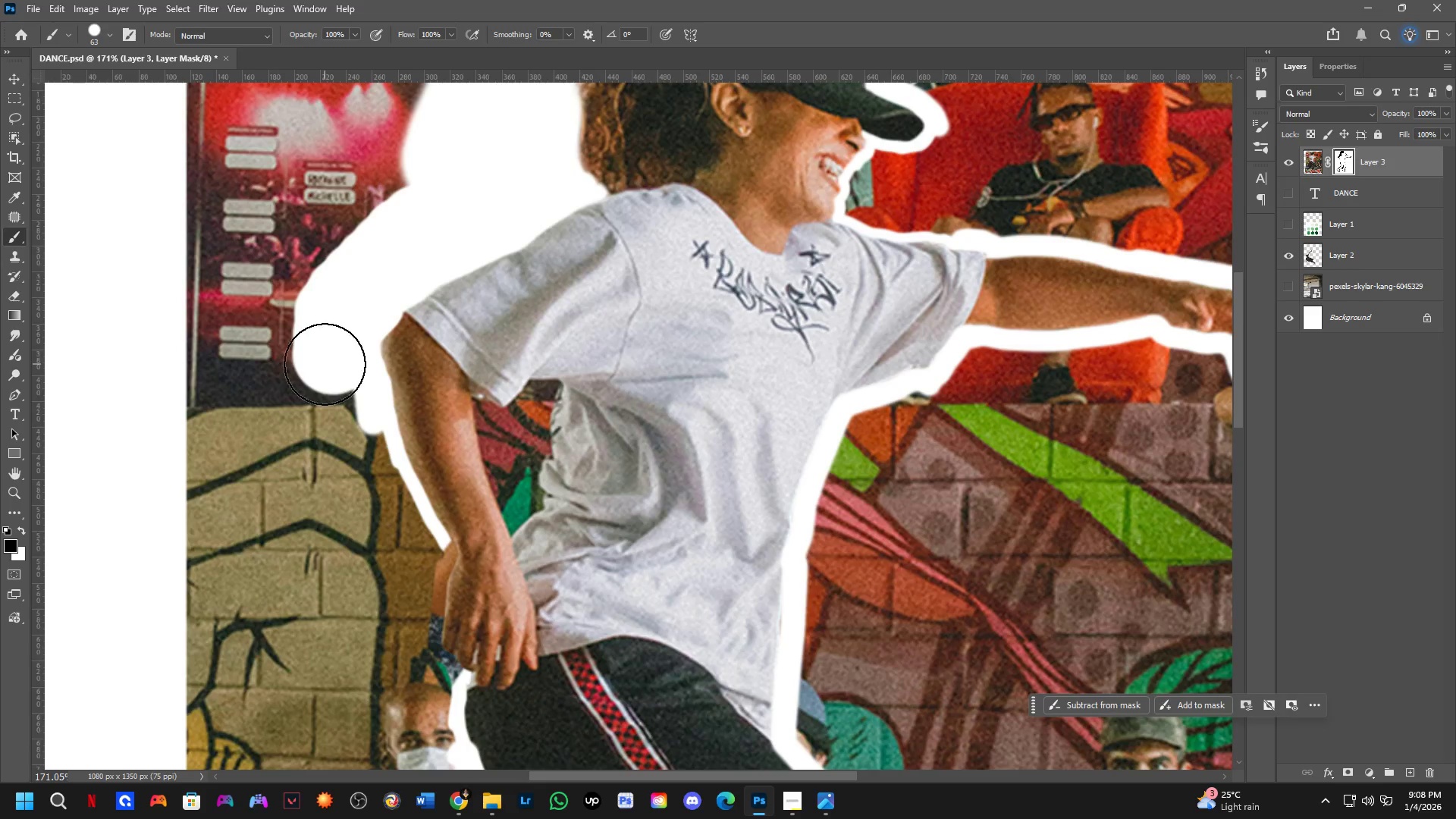 
left_click_drag(start_coordinate=[325, 374], to_coordinate=[406, 560])
 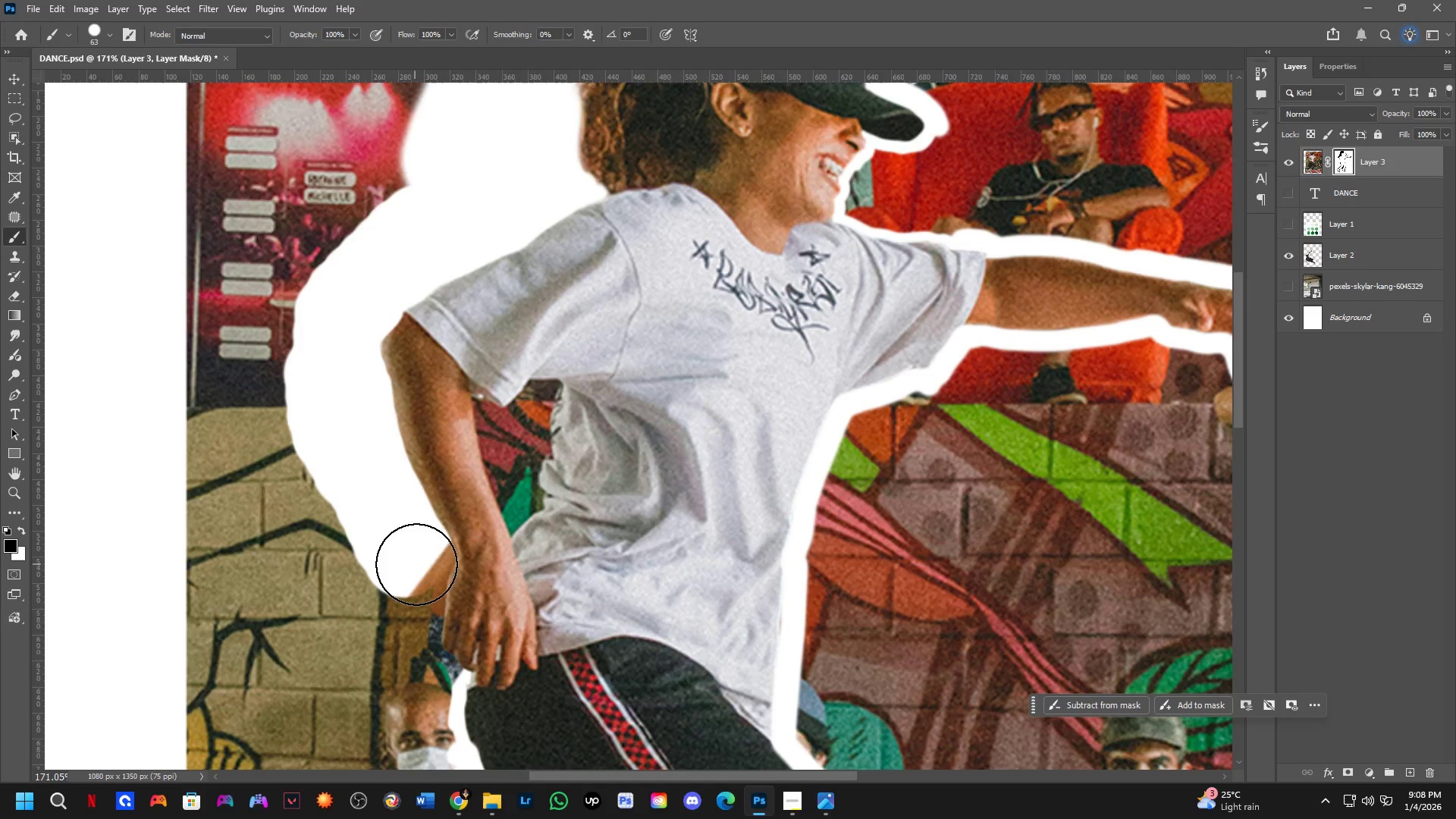 
key(Alt+AltLeft)
 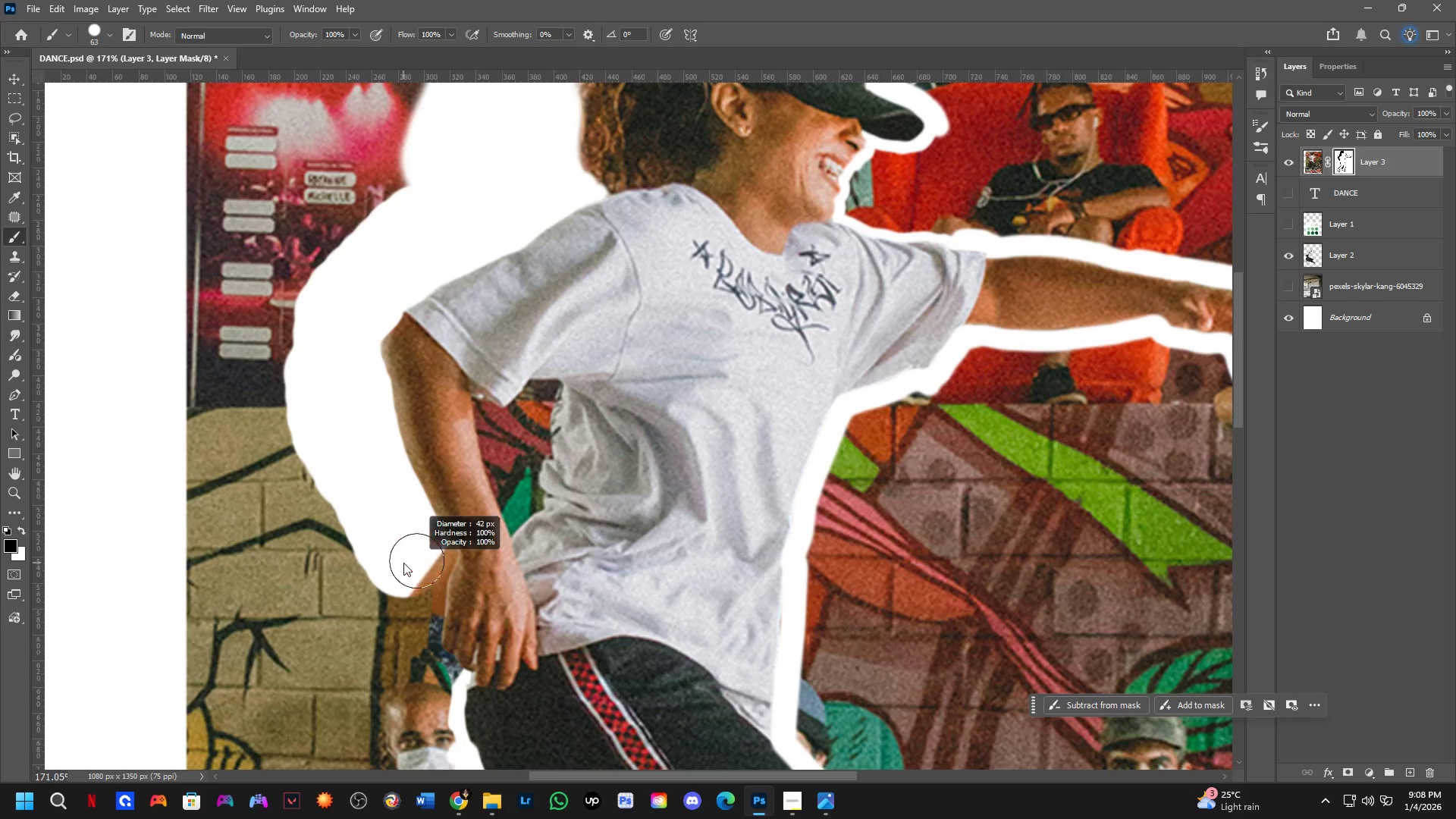 
hold_key(key=Space, duration=0.47)
 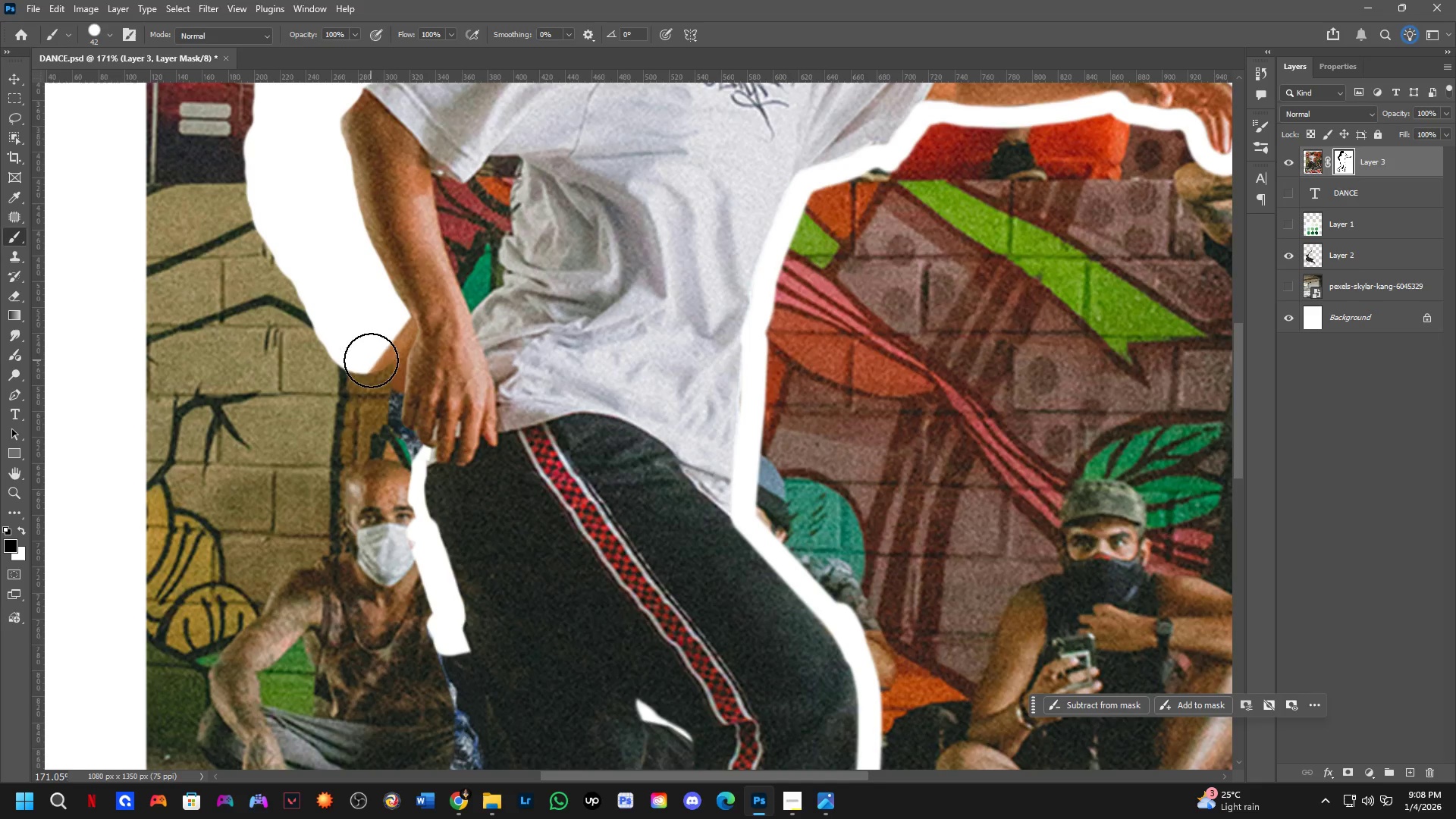 
left_click_drag(start_coordinate=[411, 603], to_coordinate=[371, 379])
 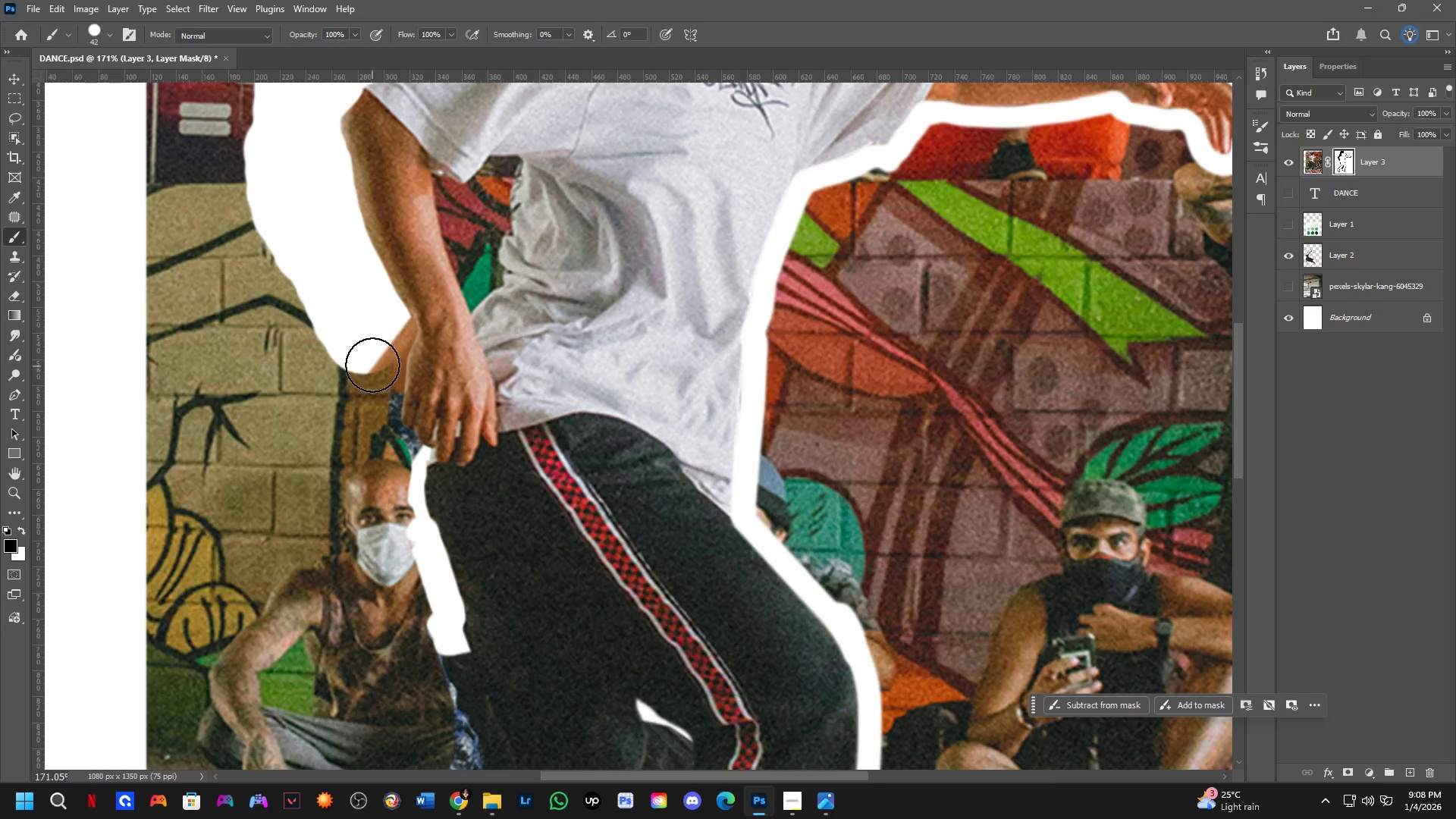 
left_click_drag(start_coordinate=[371, 362], to_coordinate=[360, 426])
 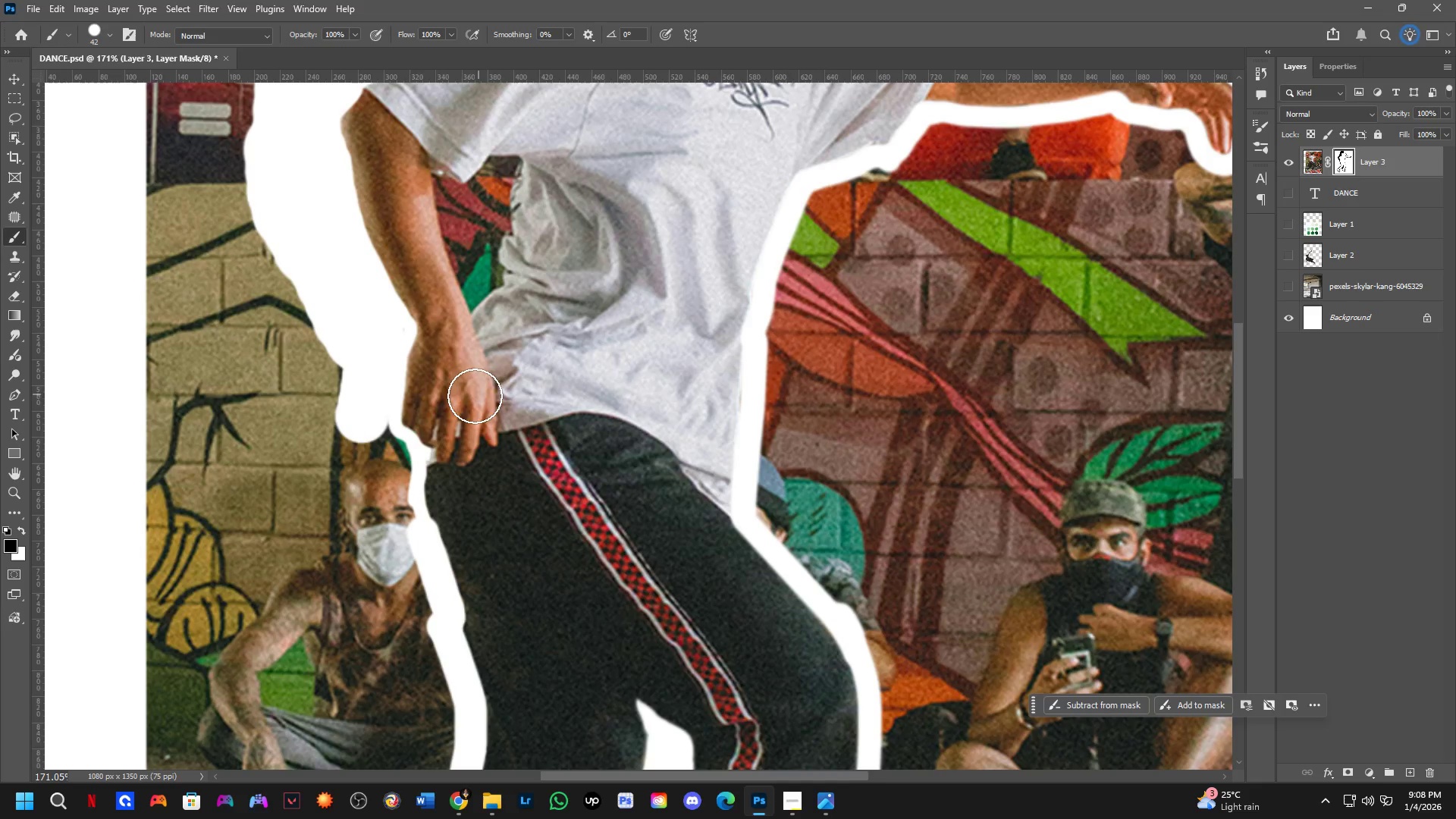 
scroll: coordinate [354, 409], scroll_direction: up, amount: 5.0
 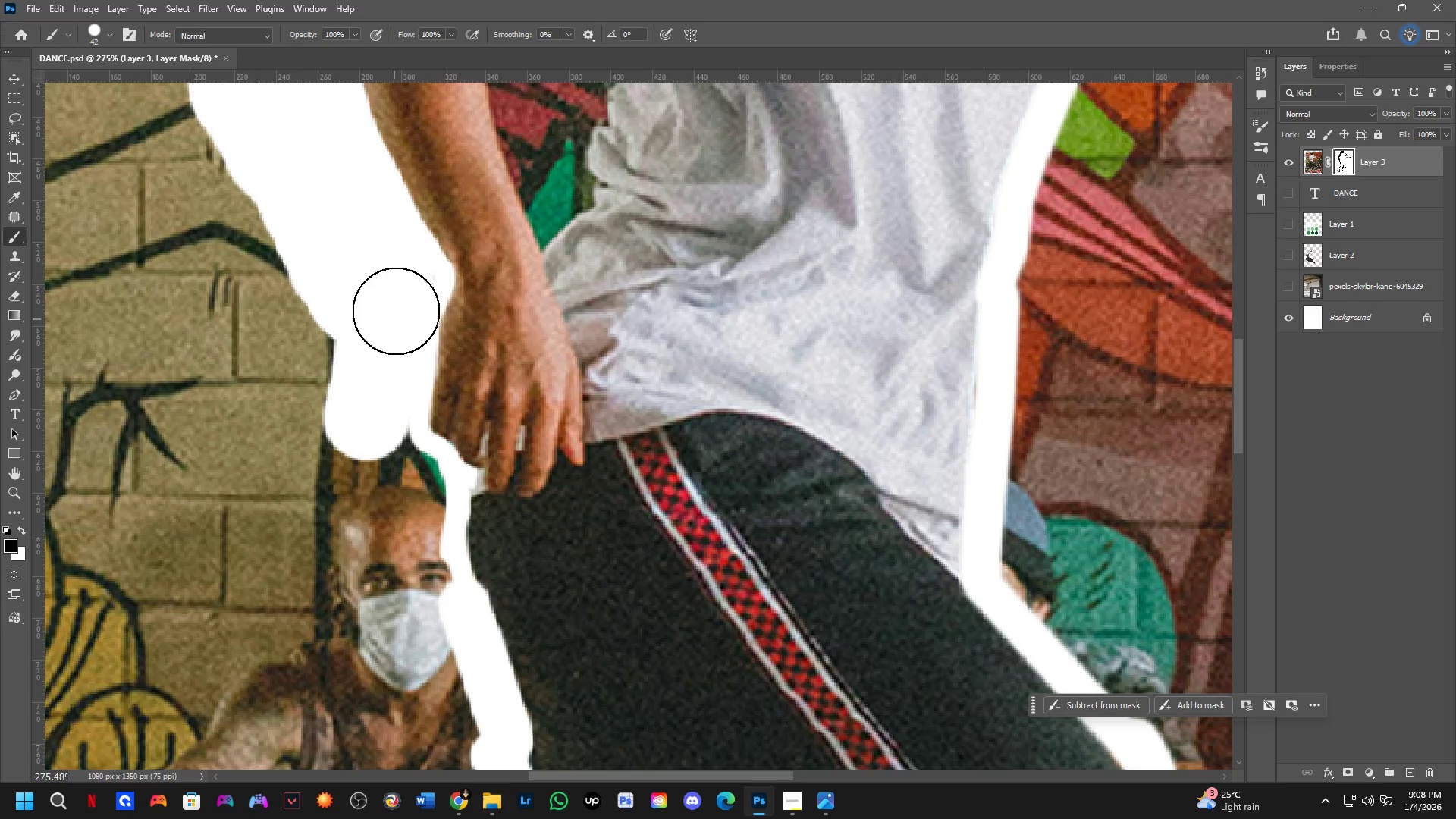 
hold_key(key=AltLeft, duration=0.31)
 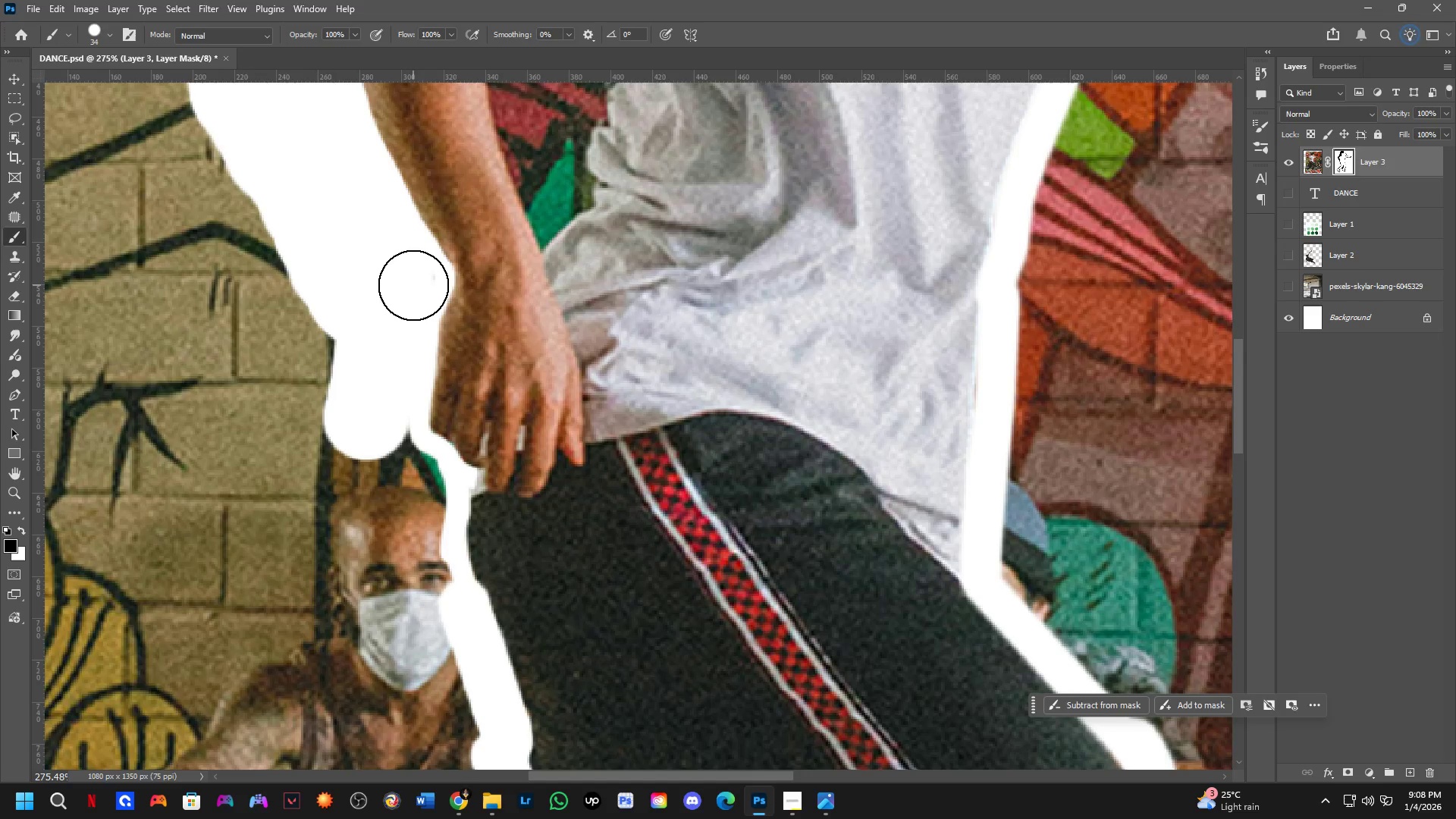 
left_click([413, 283])
 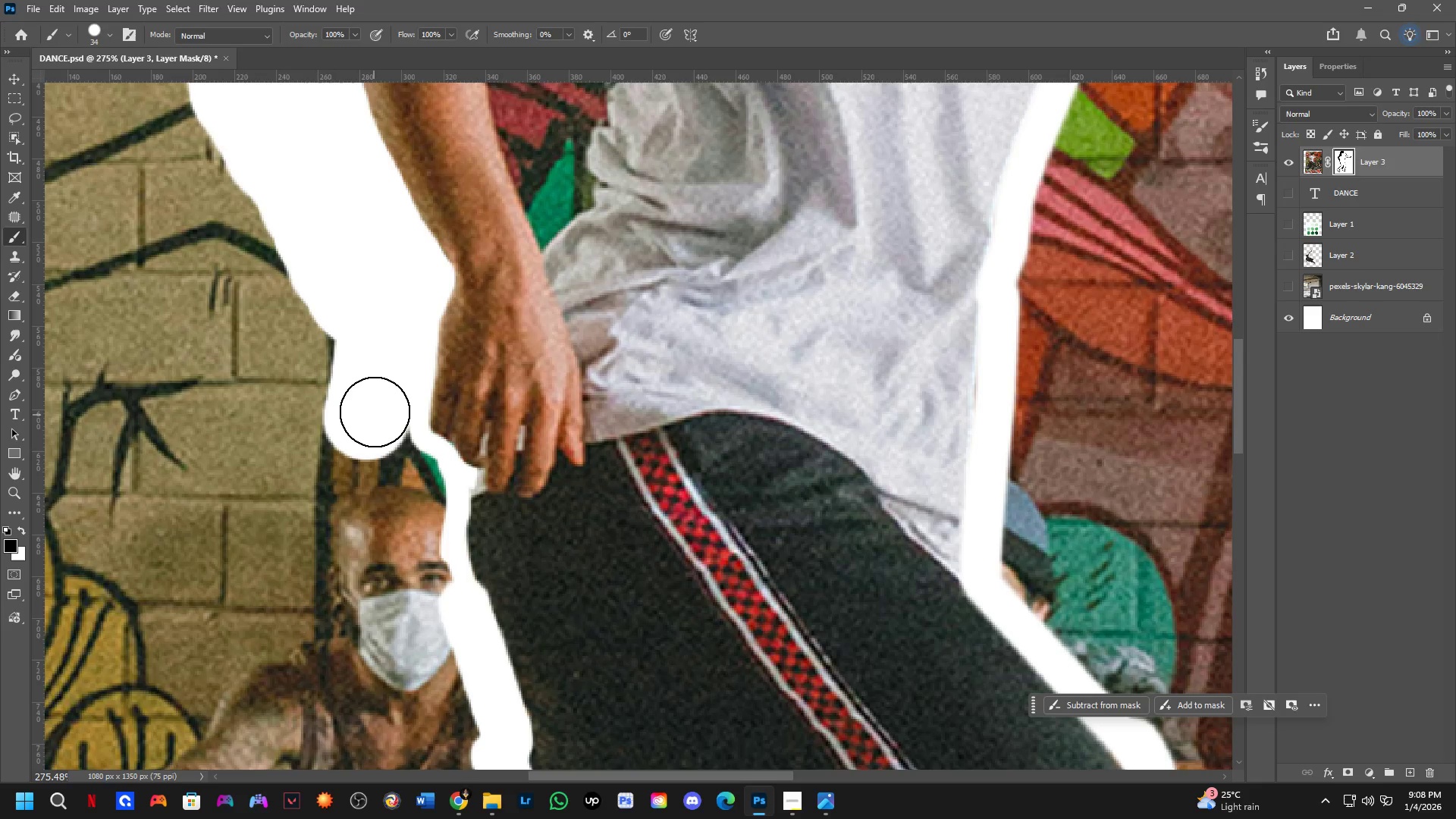 
left_click_drag(start_coordinate=[375, 410], to_coordinate=[438, 631])
 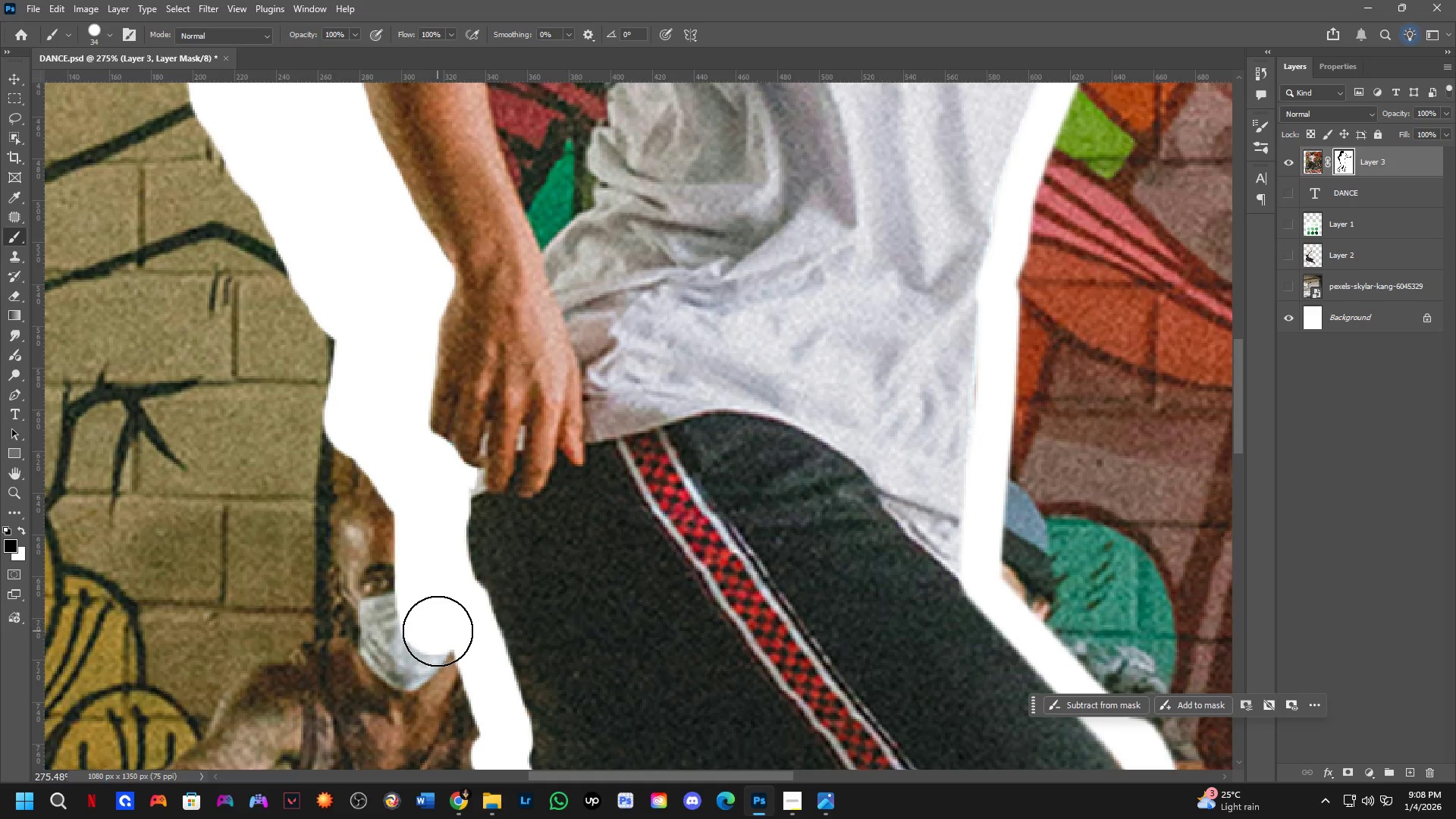 
hold_key(key=Space, duration=0.55)
 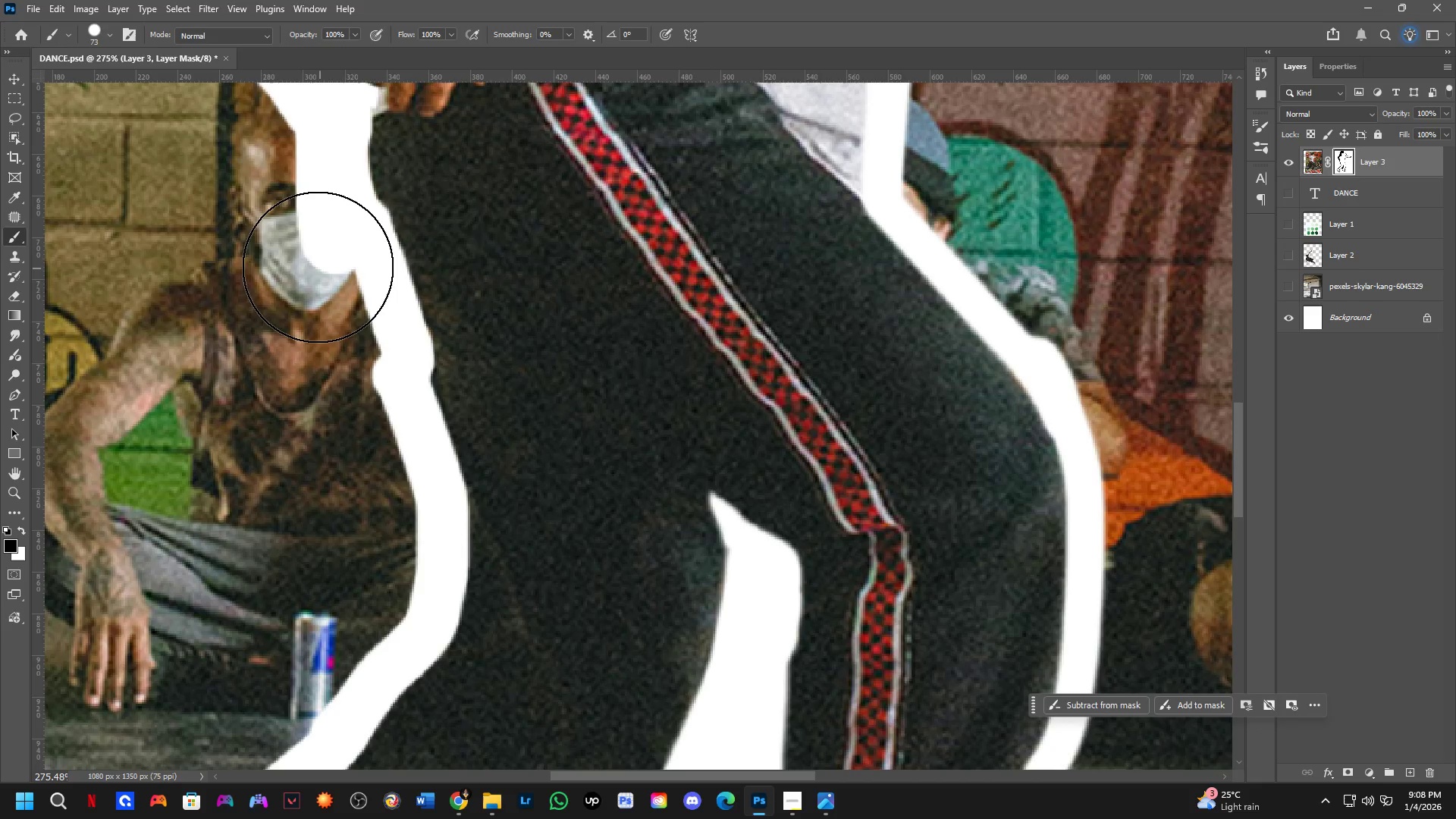 
left_click_drag(start_coordinate=[433, 613], to_coordinate=[334, 233])
 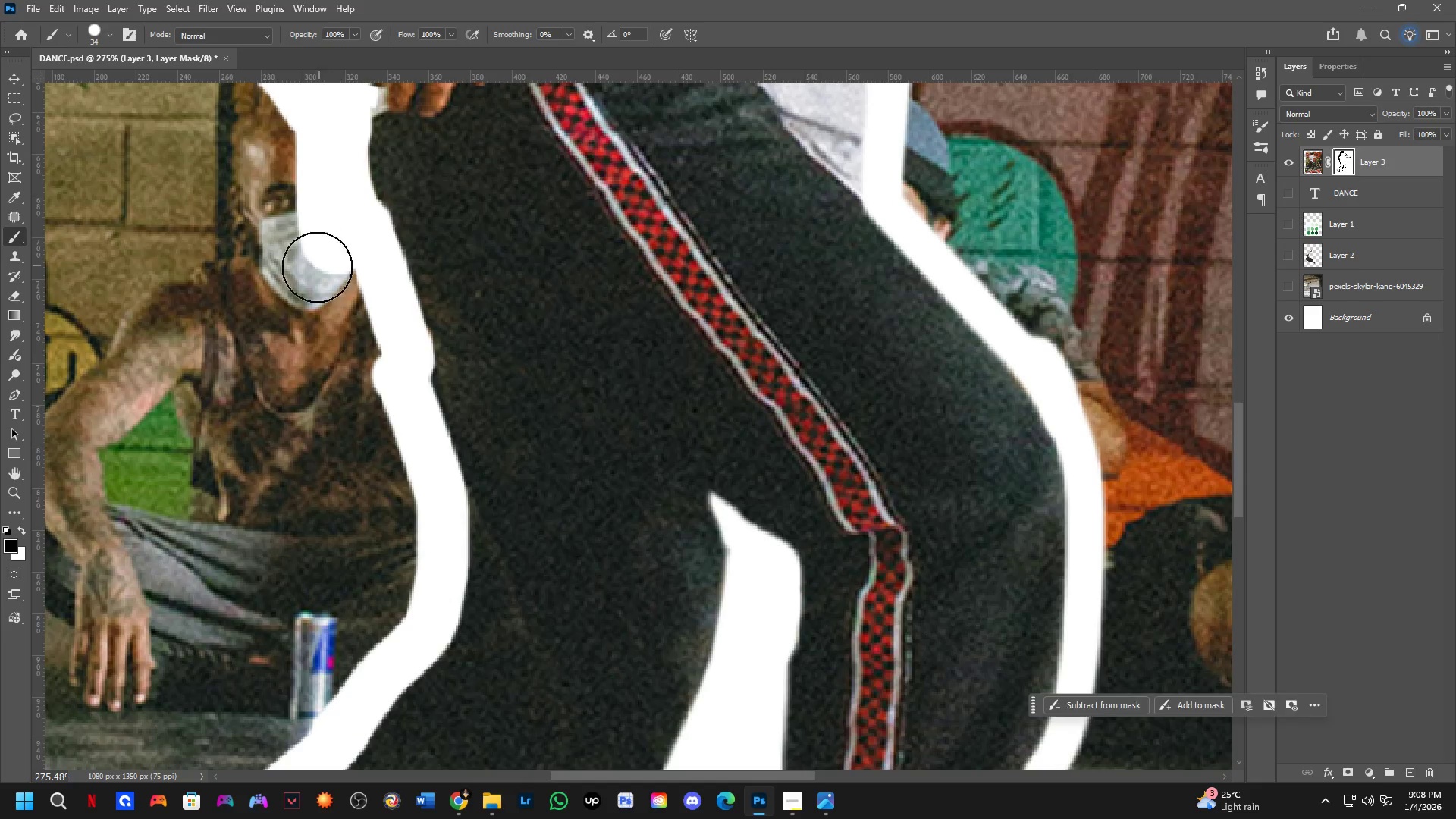 
key(Alt+AltLeft)
 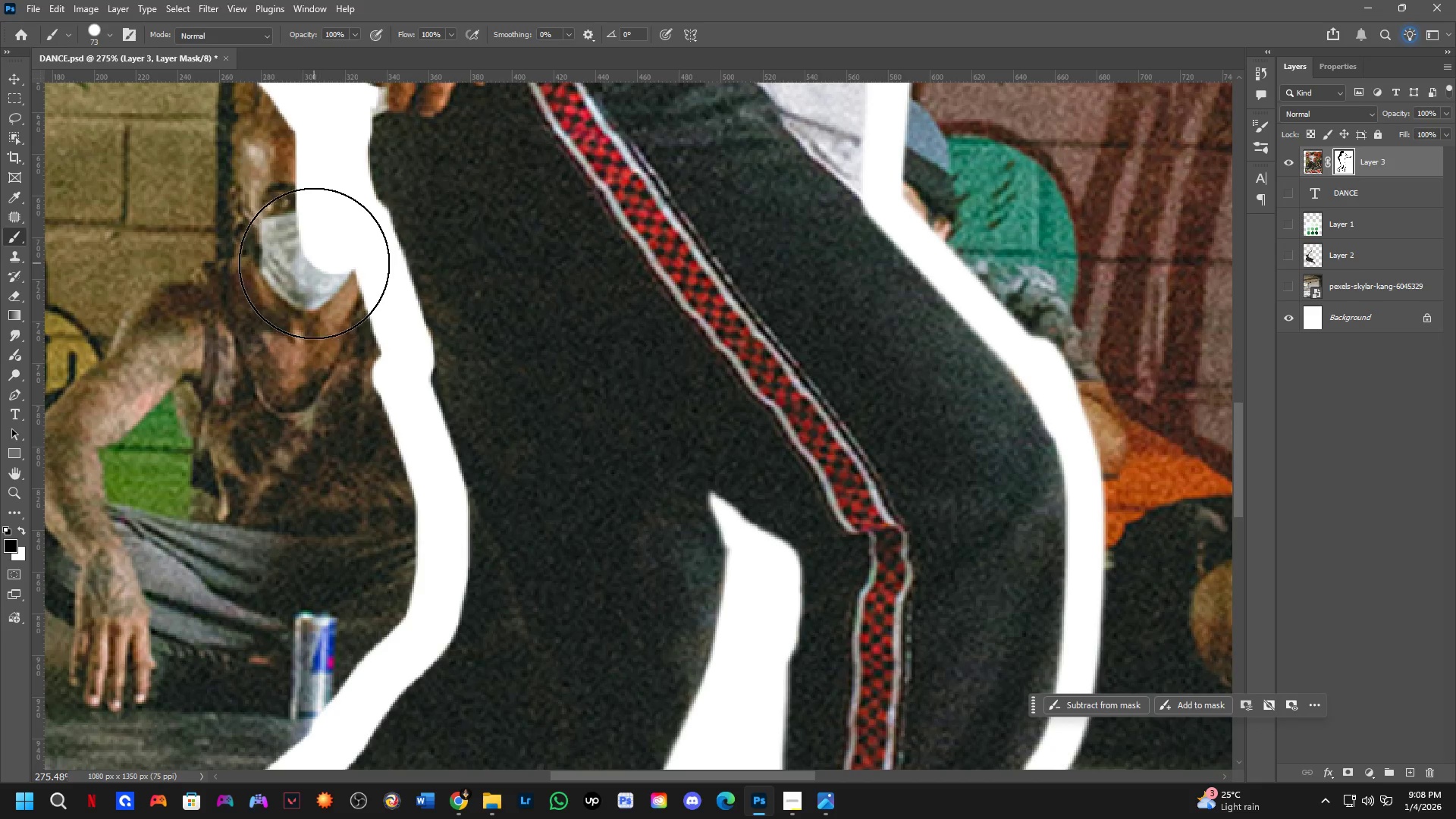 
left_click_drag(start_coordinate=[302, 277], to_coordinate=[366, 588])
 